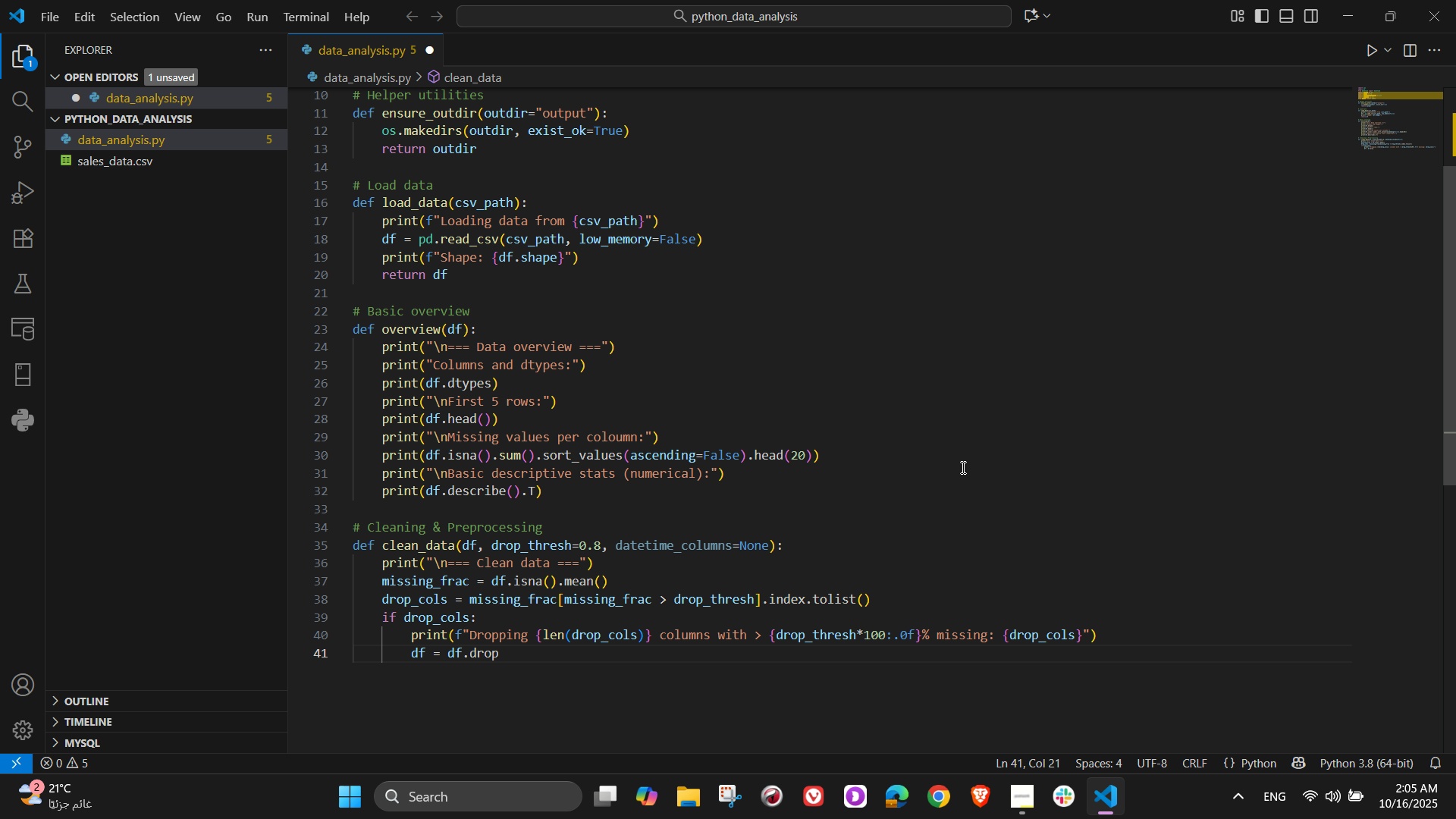 
type((columns)
 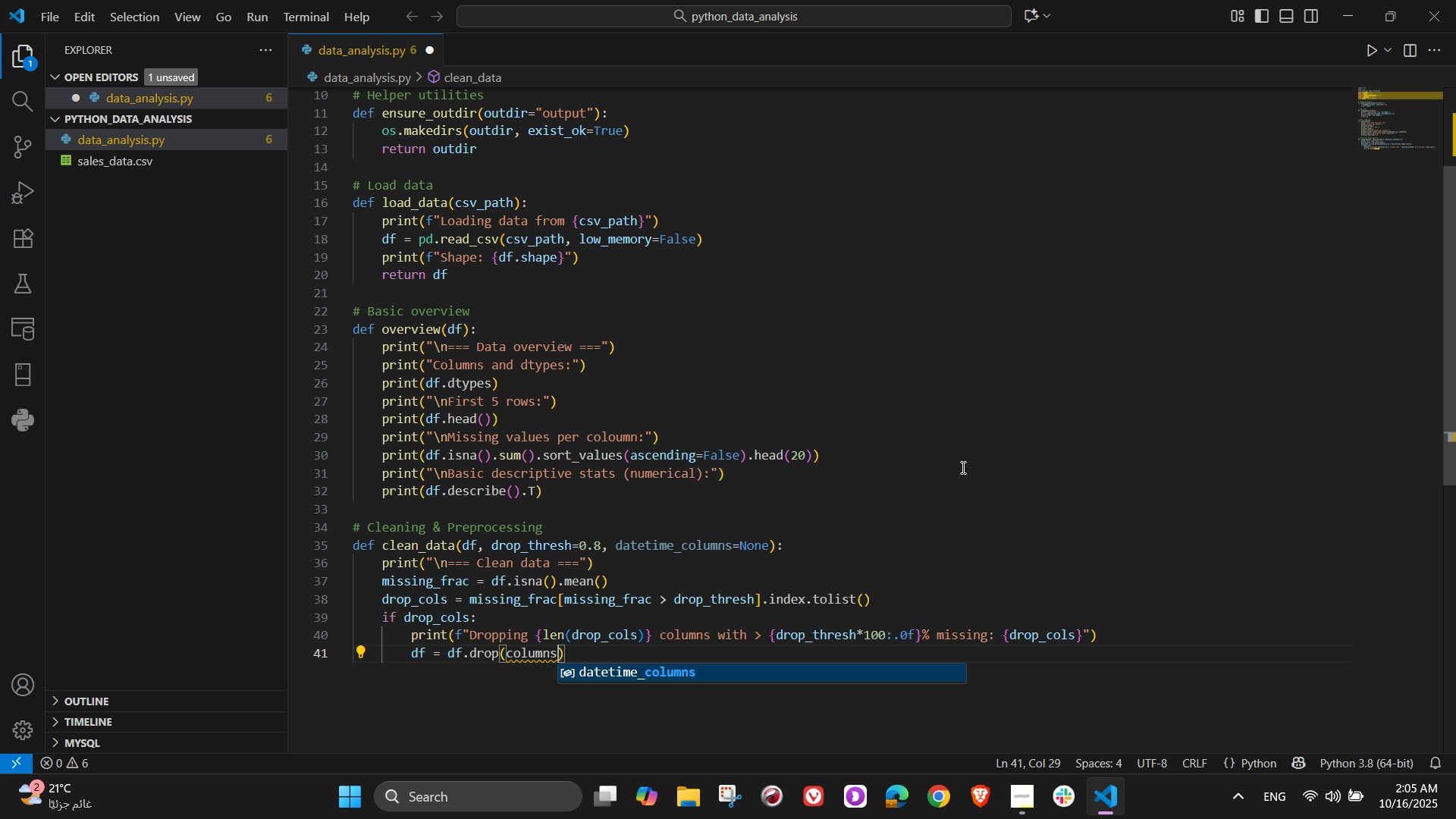 
type(=drop_cols)
 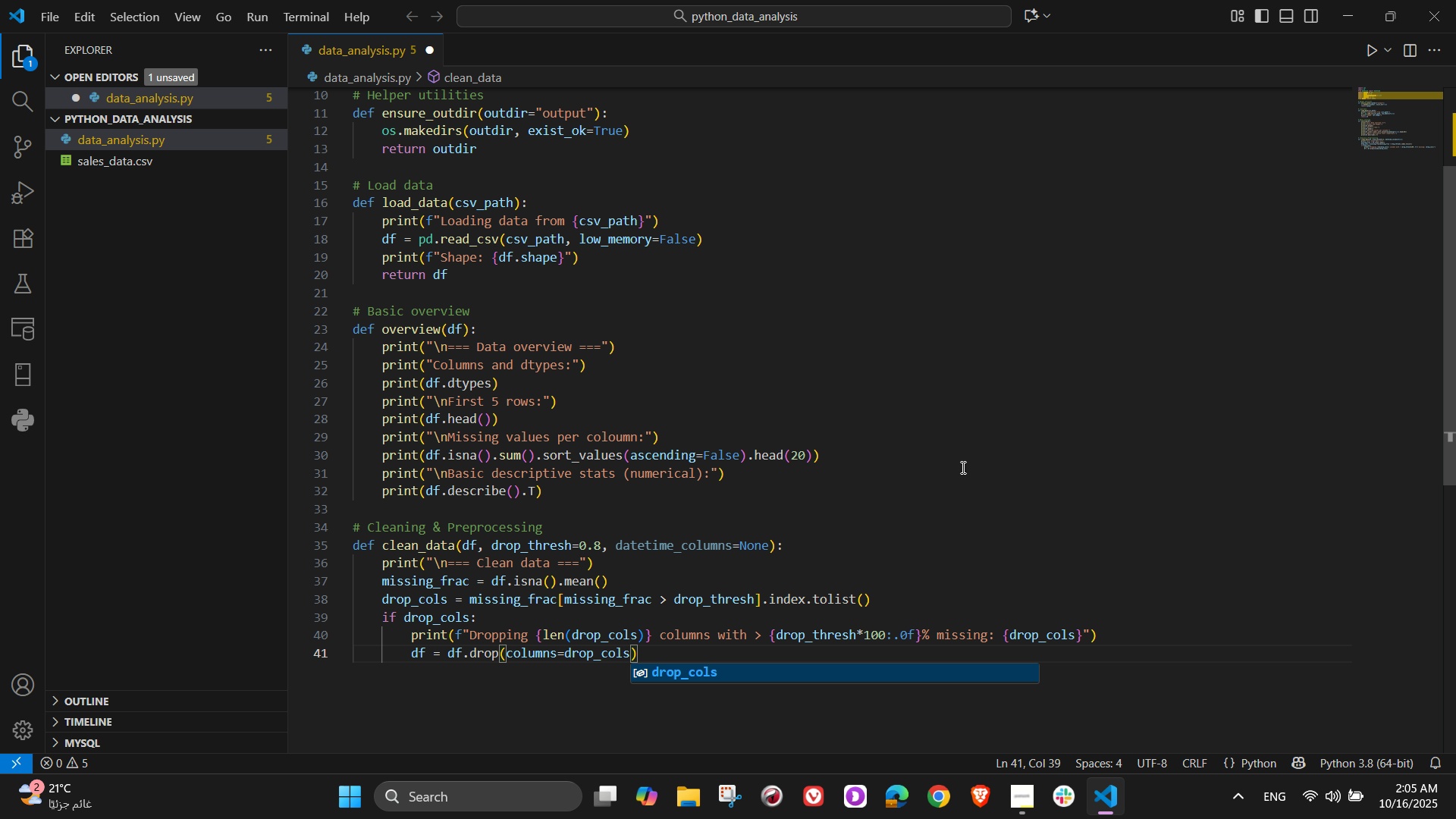 
key(ArrowRight)
 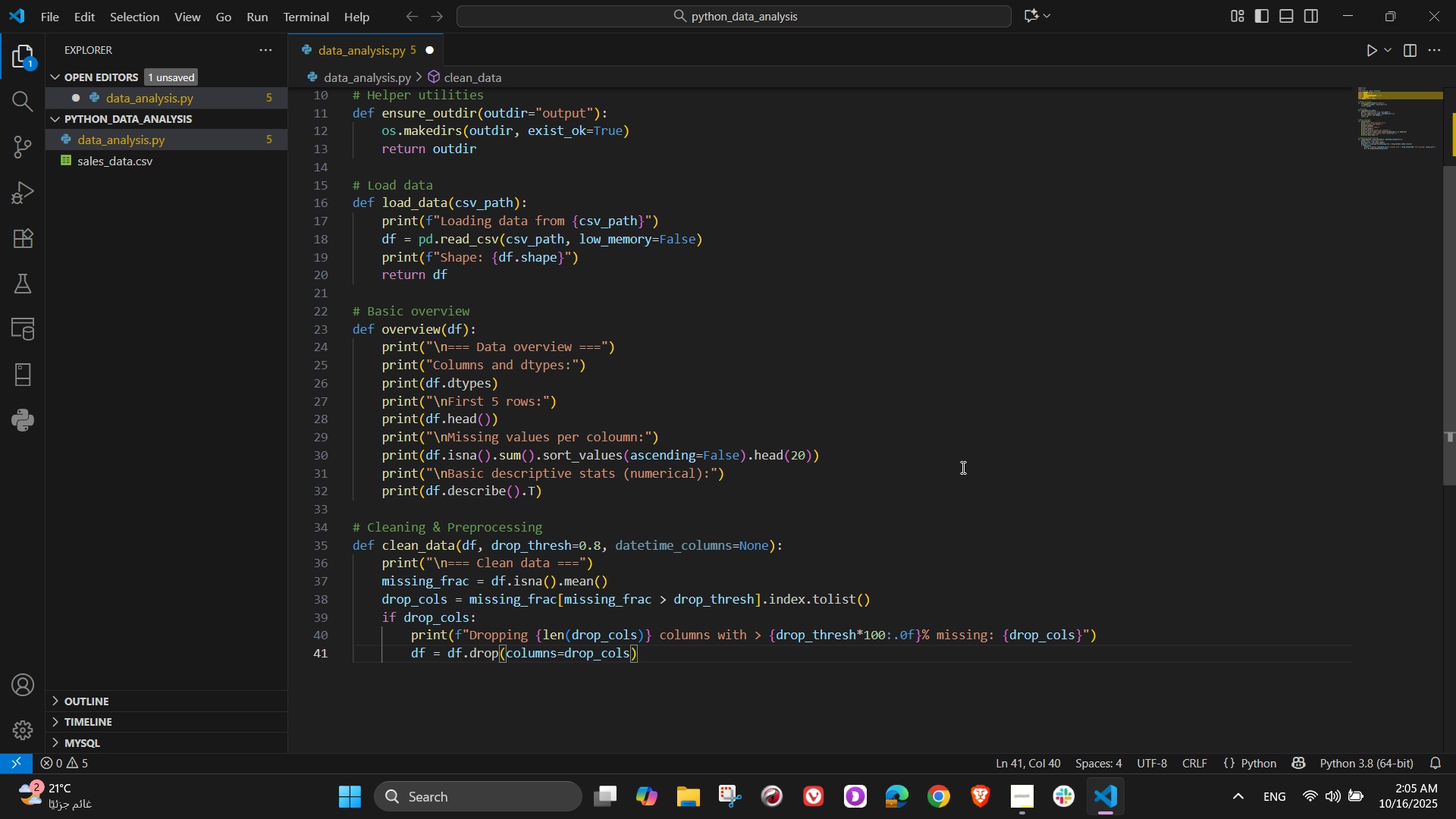 
key(NumpadEnter)
 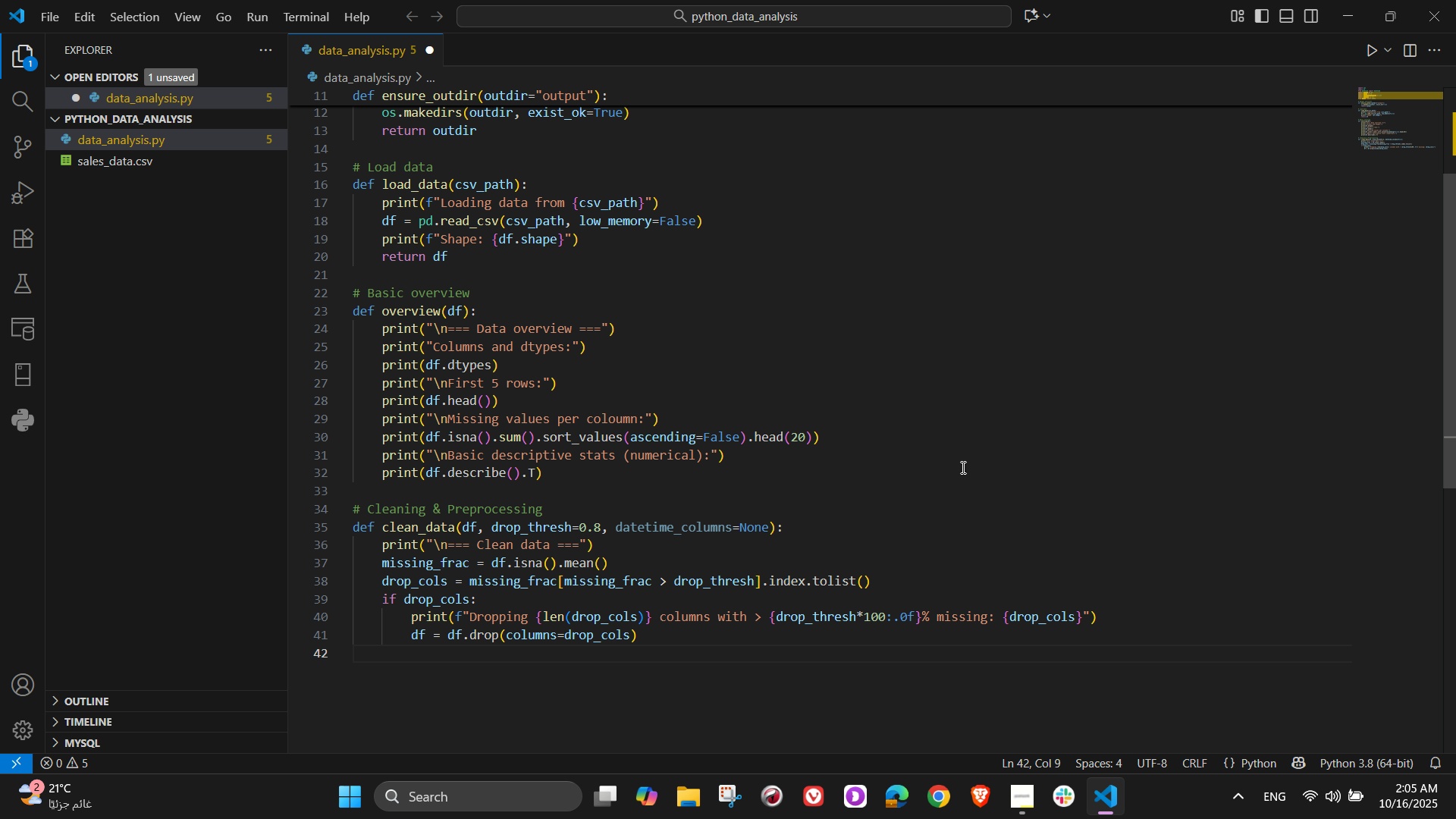 
wait(8.48)
 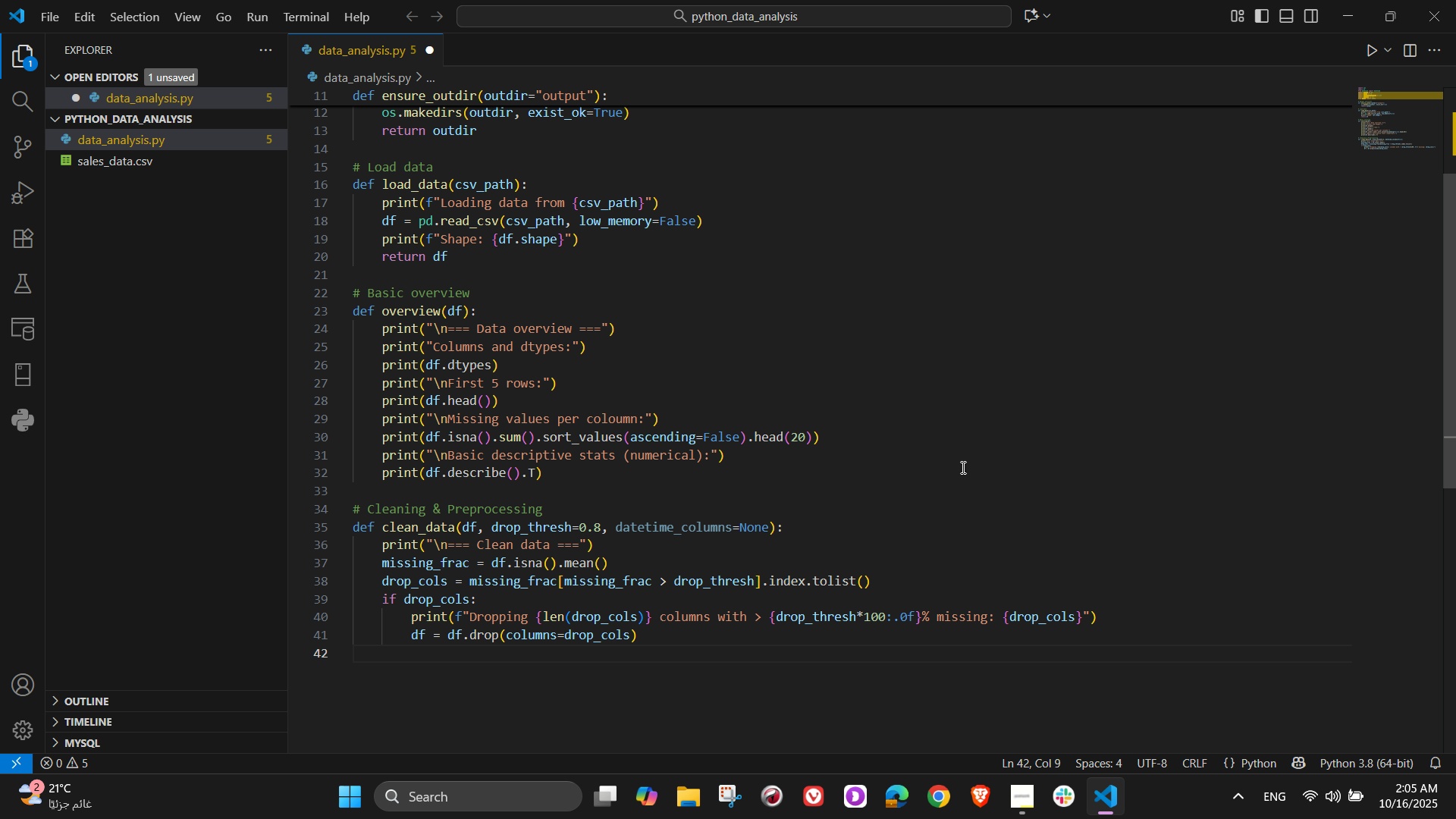 
key(Enter)
 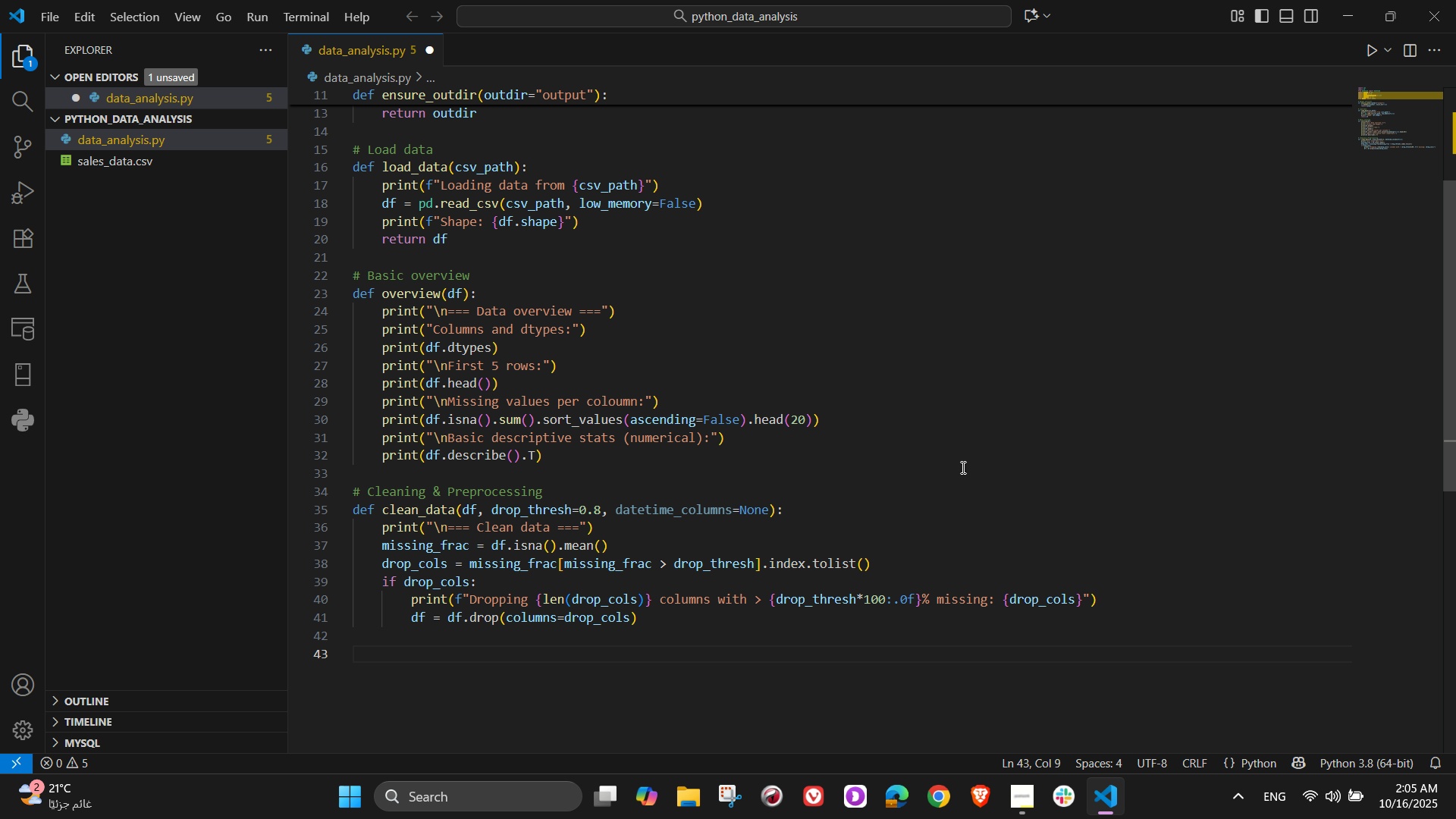 
key(Backspace)
 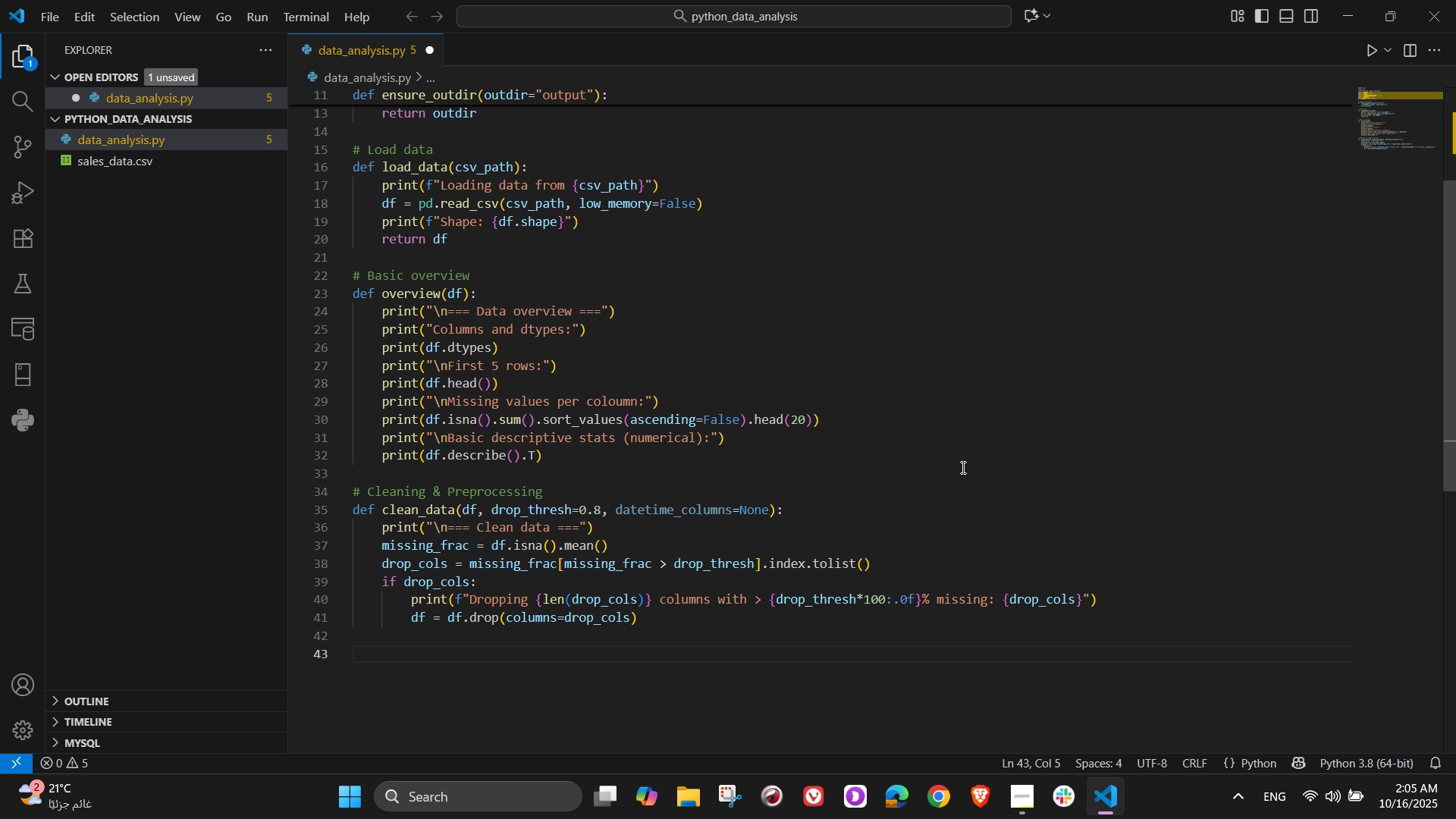 
type(id)
key(Backspace)
type(f datetime)
 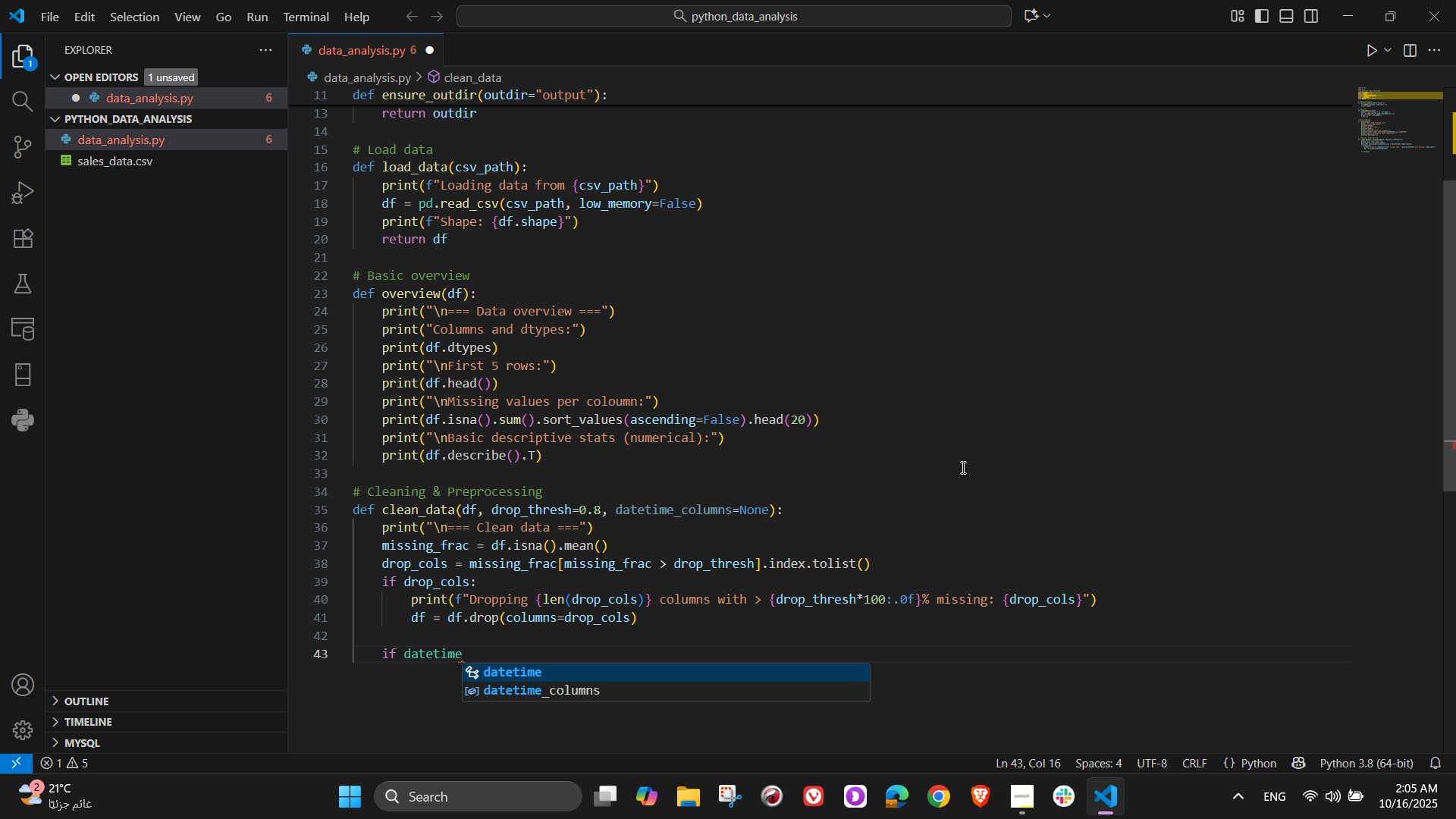 
type(_columns:)
 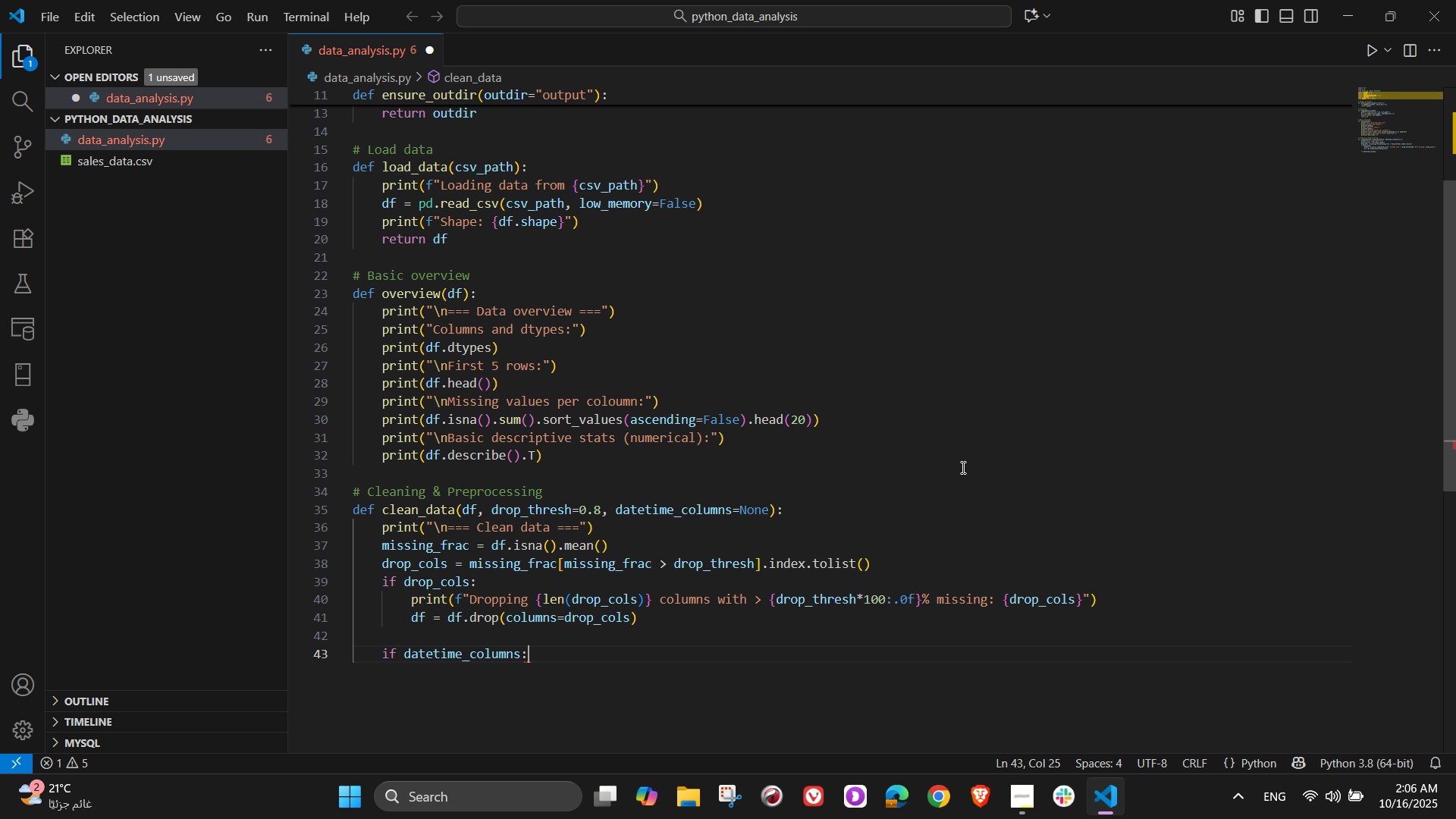 
wait(16.79)
 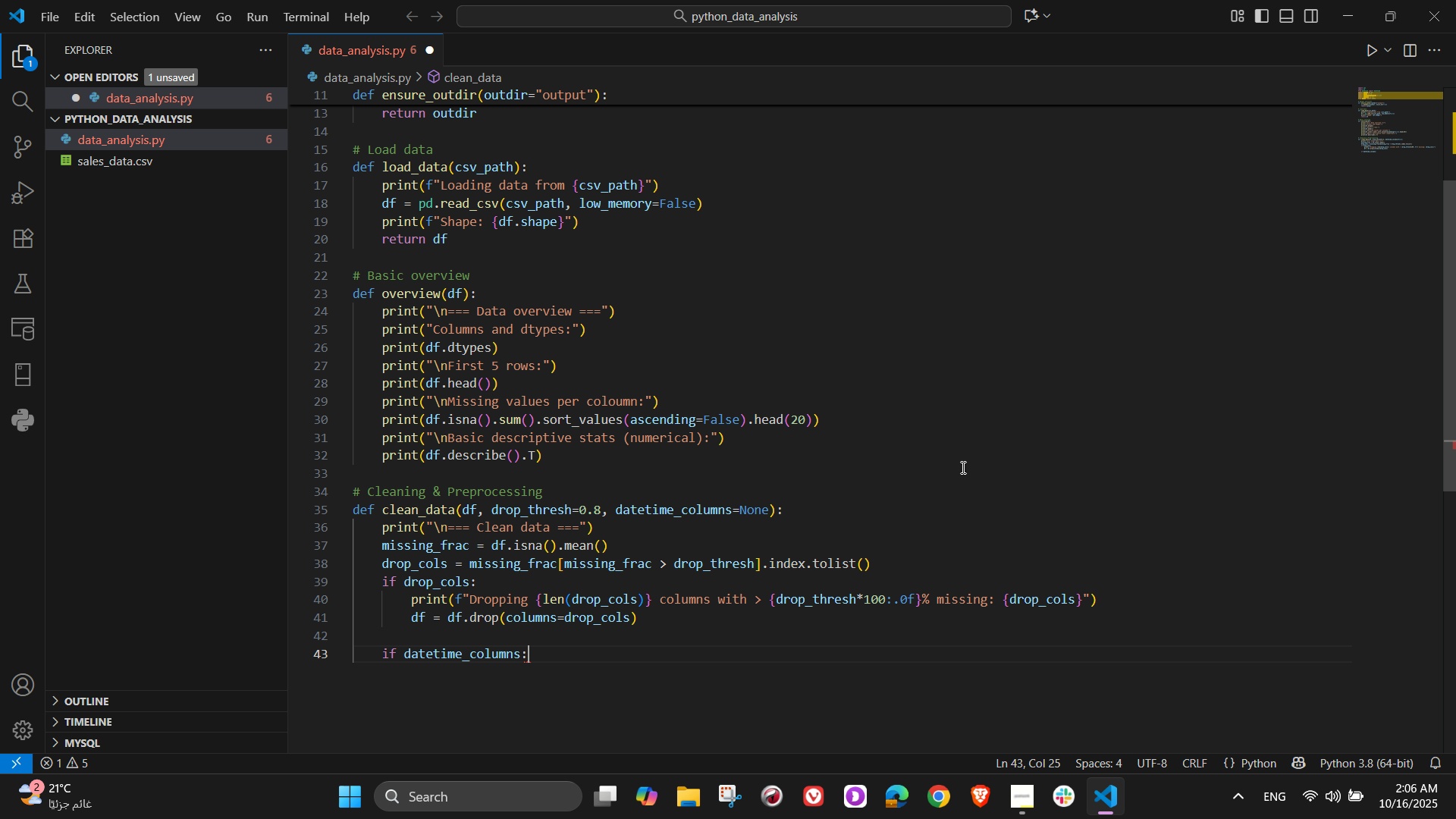 
key(NumpadEnter)
type(for col in datetime)
 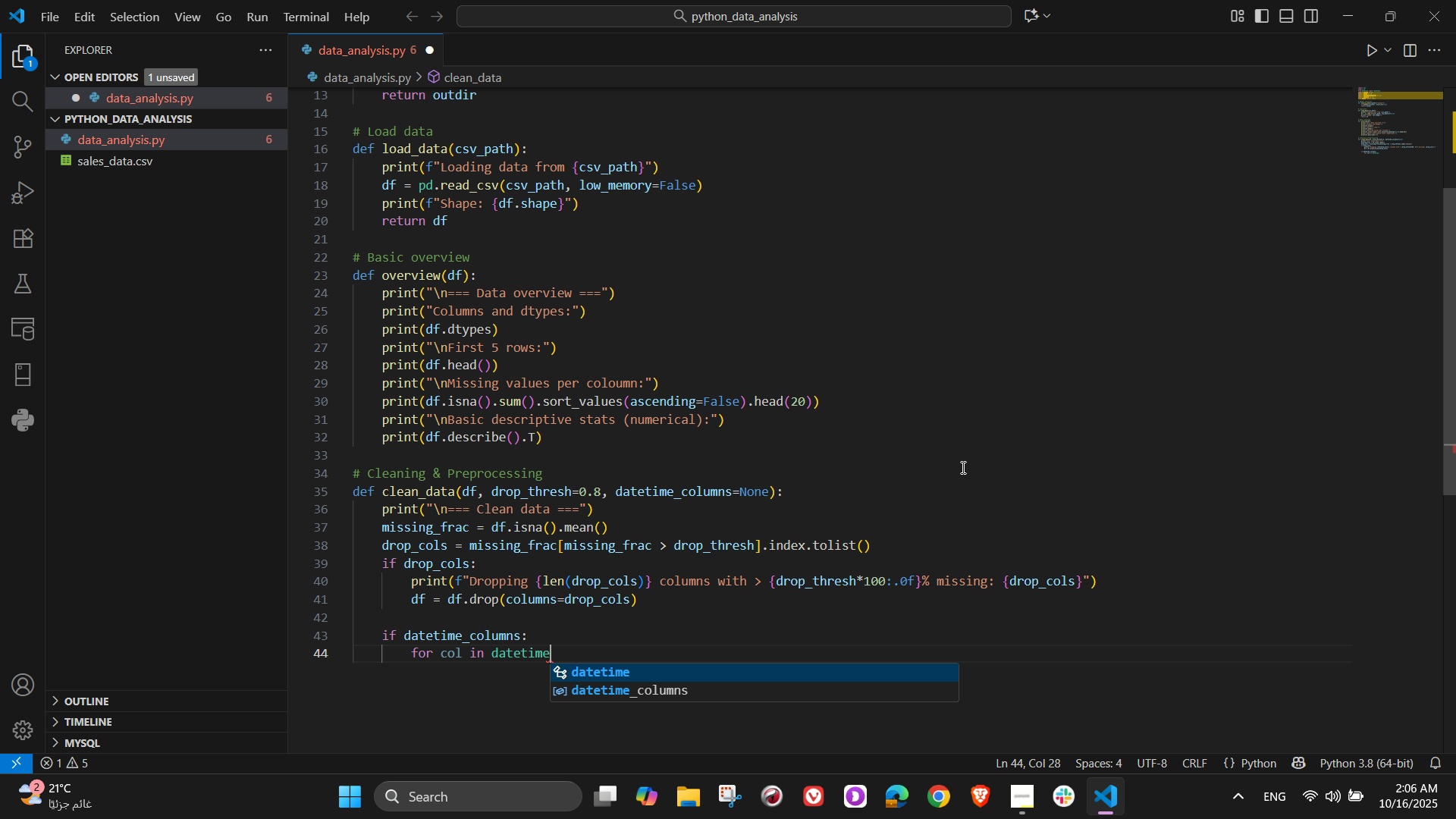 
wait(6.79)
 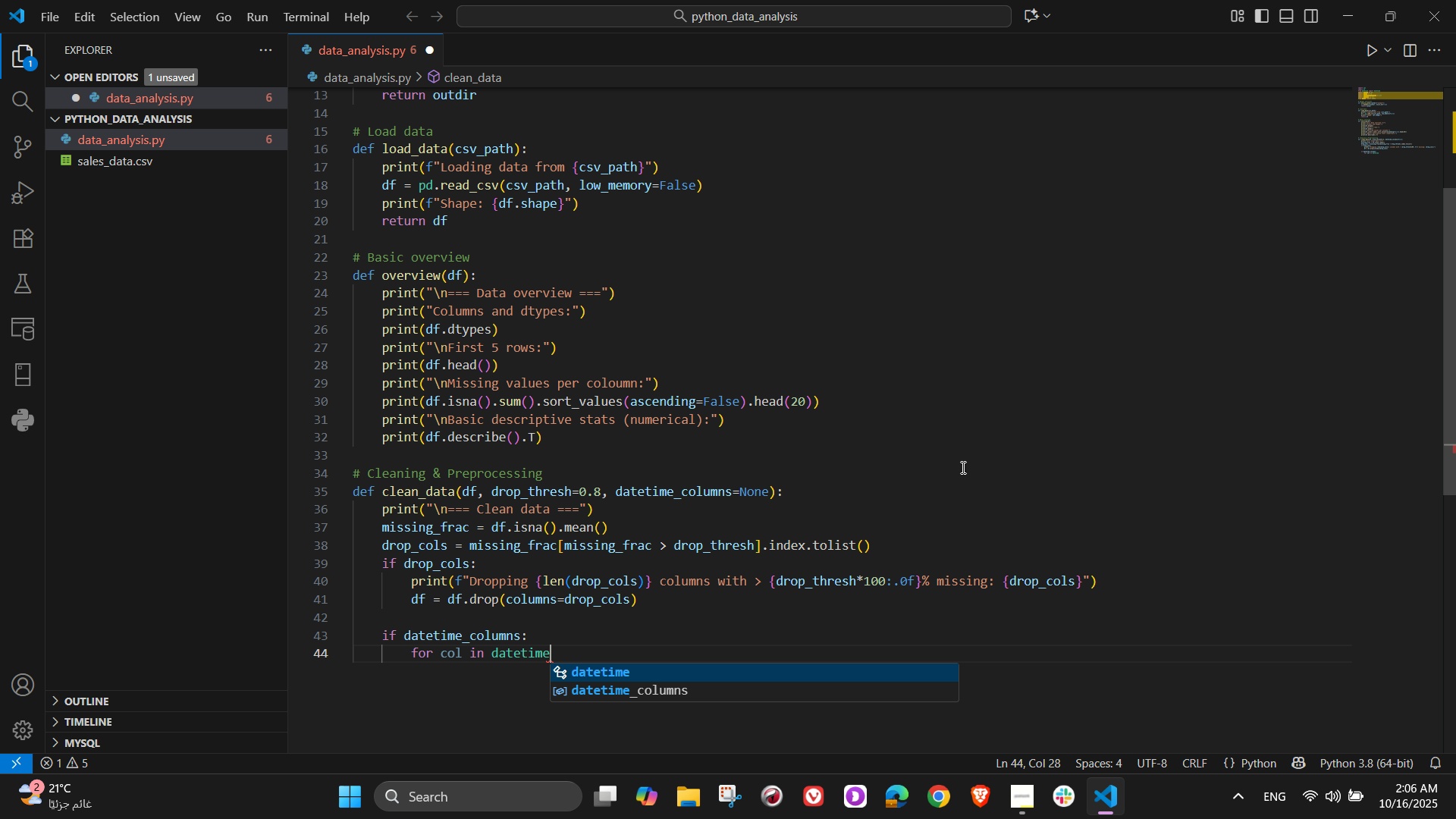 
key(Shift+Minus)
 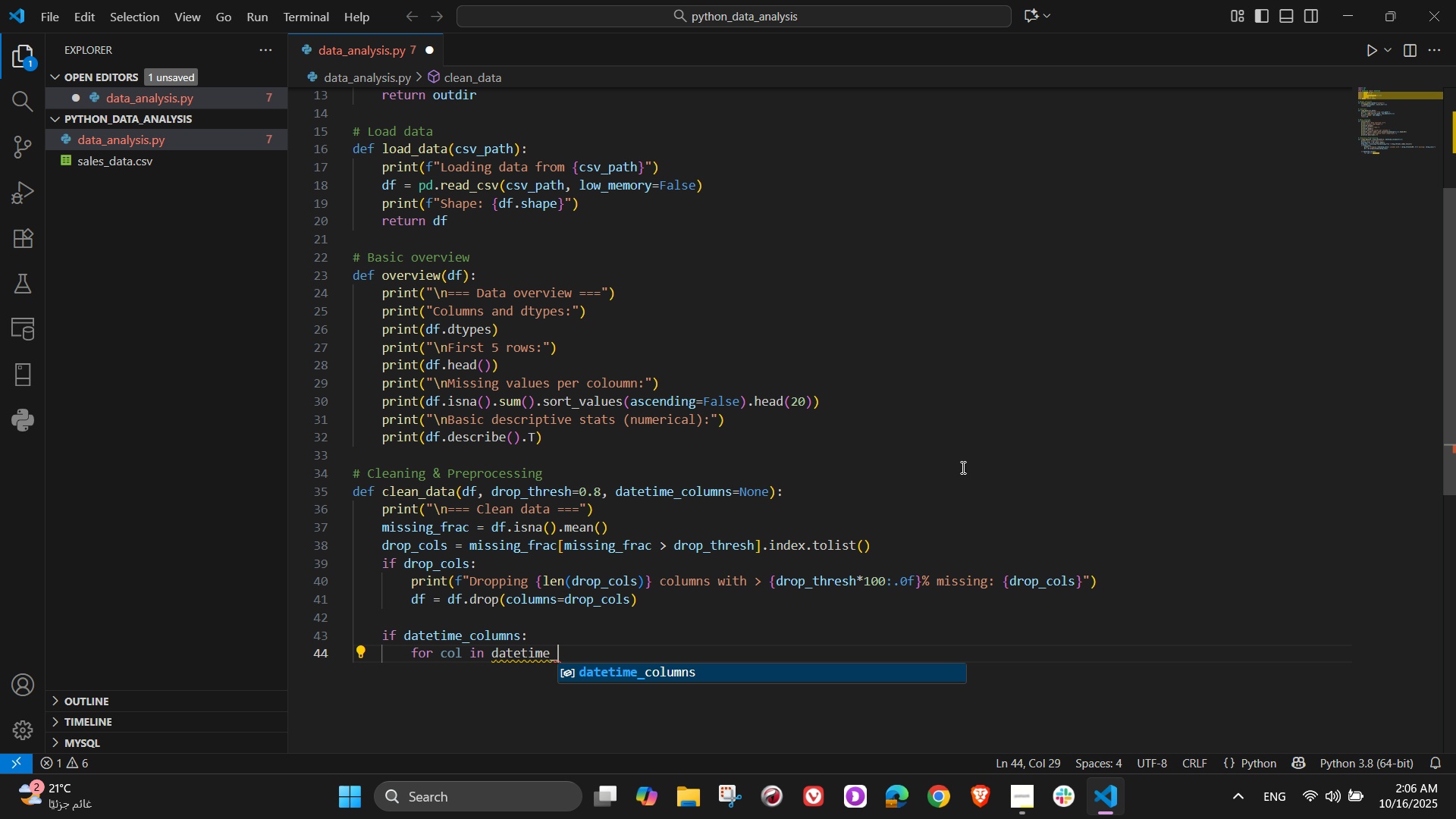 
key(Tab)
 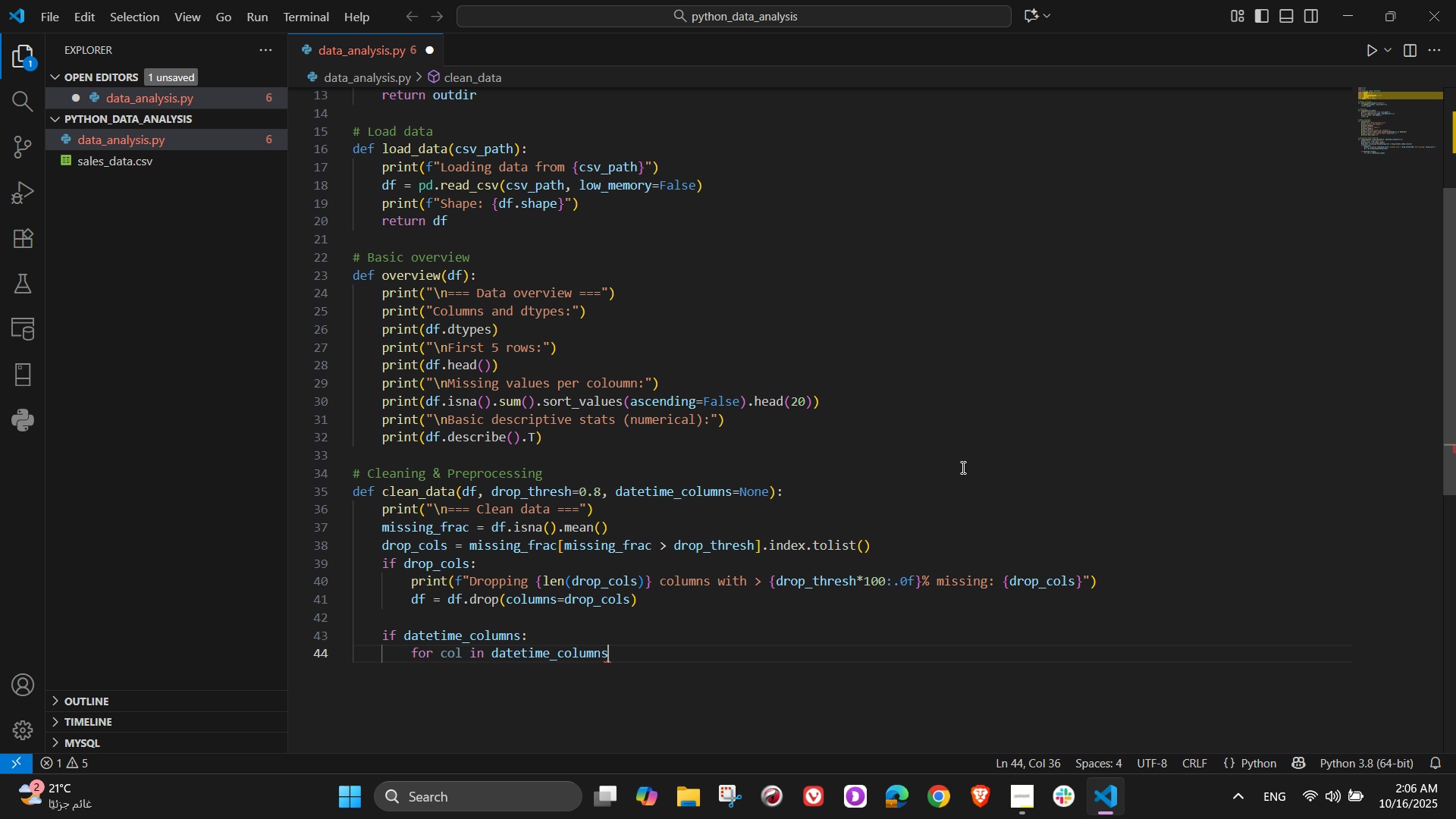 
key(Shift+ShiftLeft)
 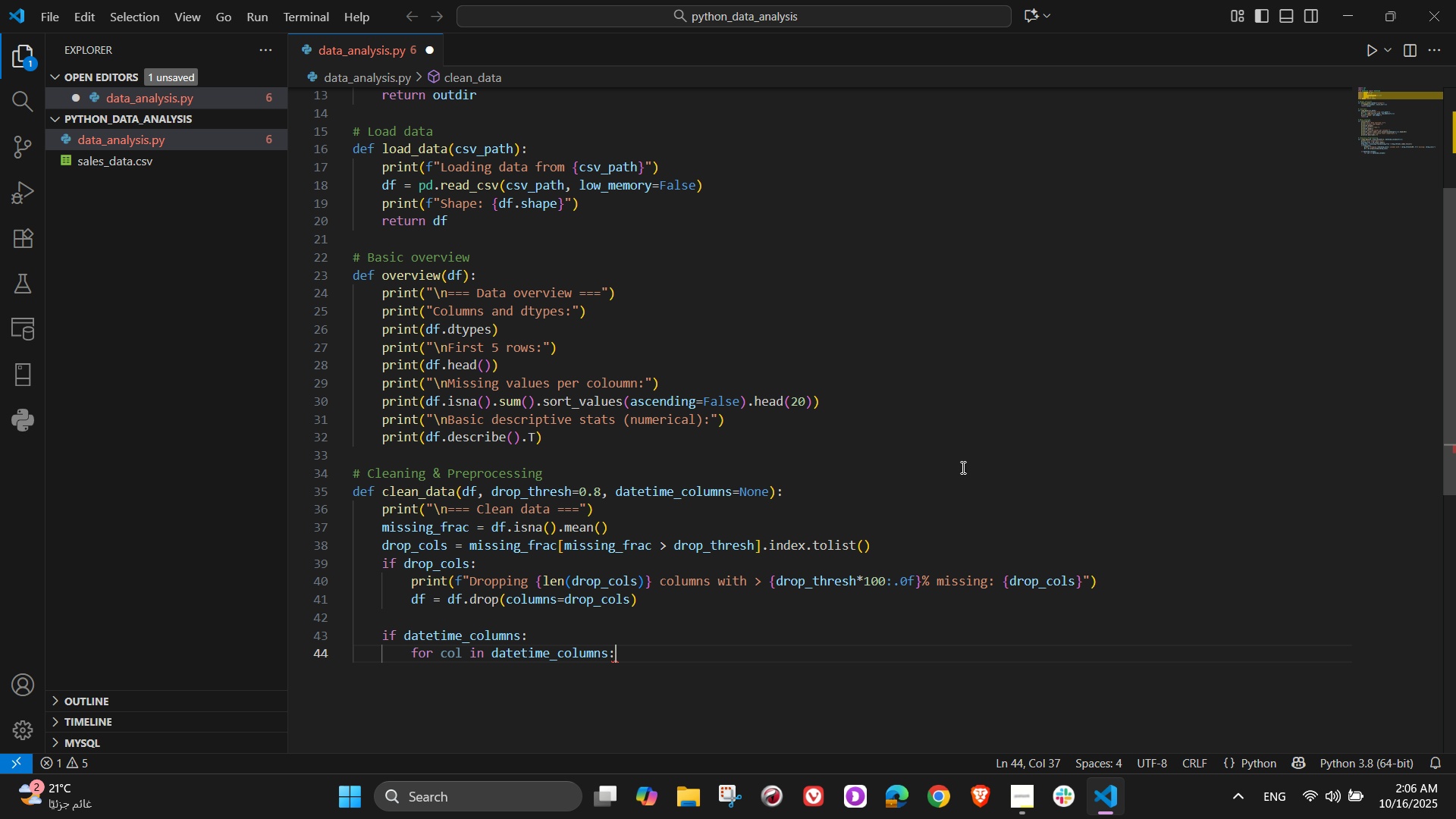 
key(Shift+Semicolon)
 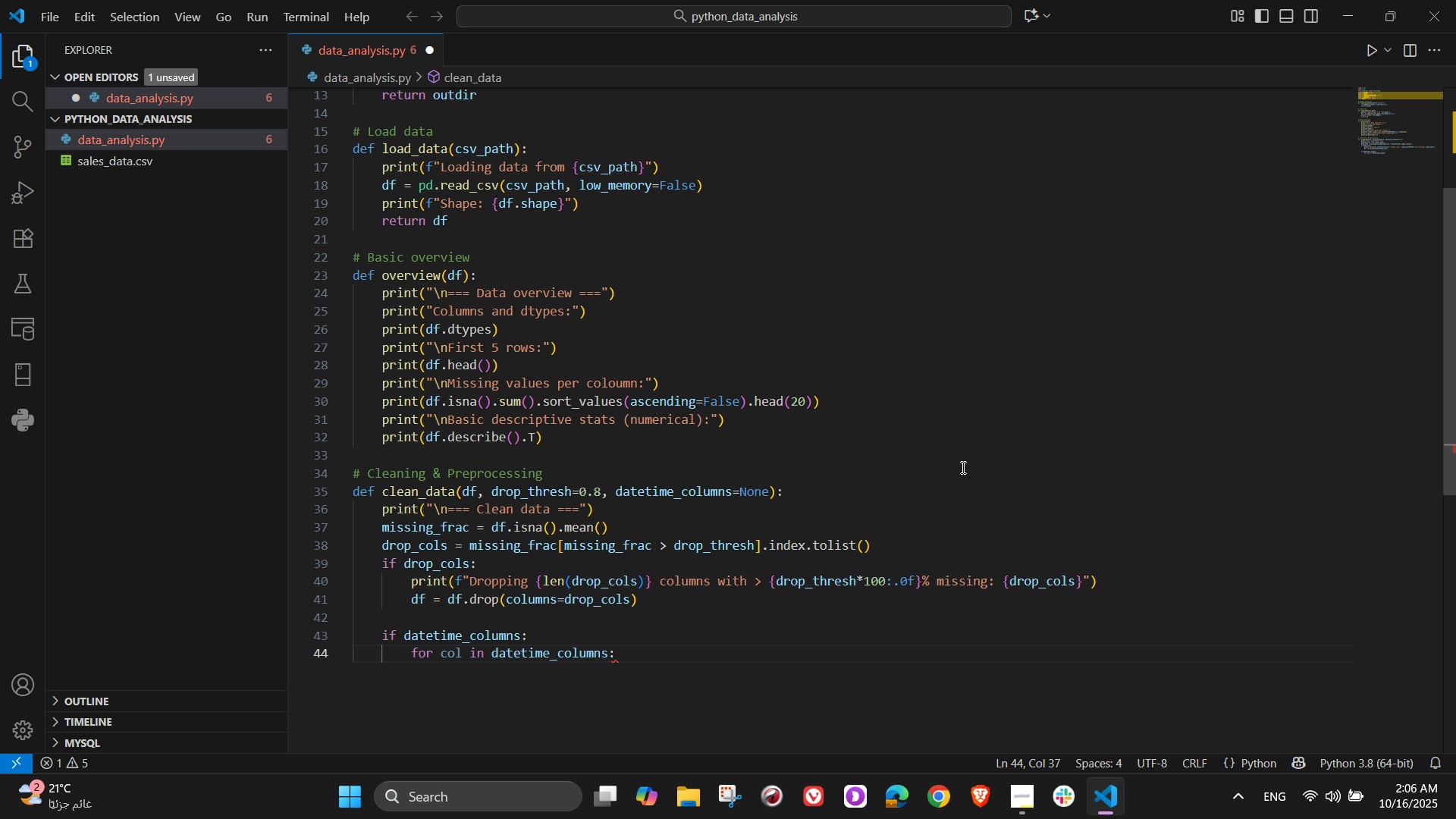 
key(Enter)
 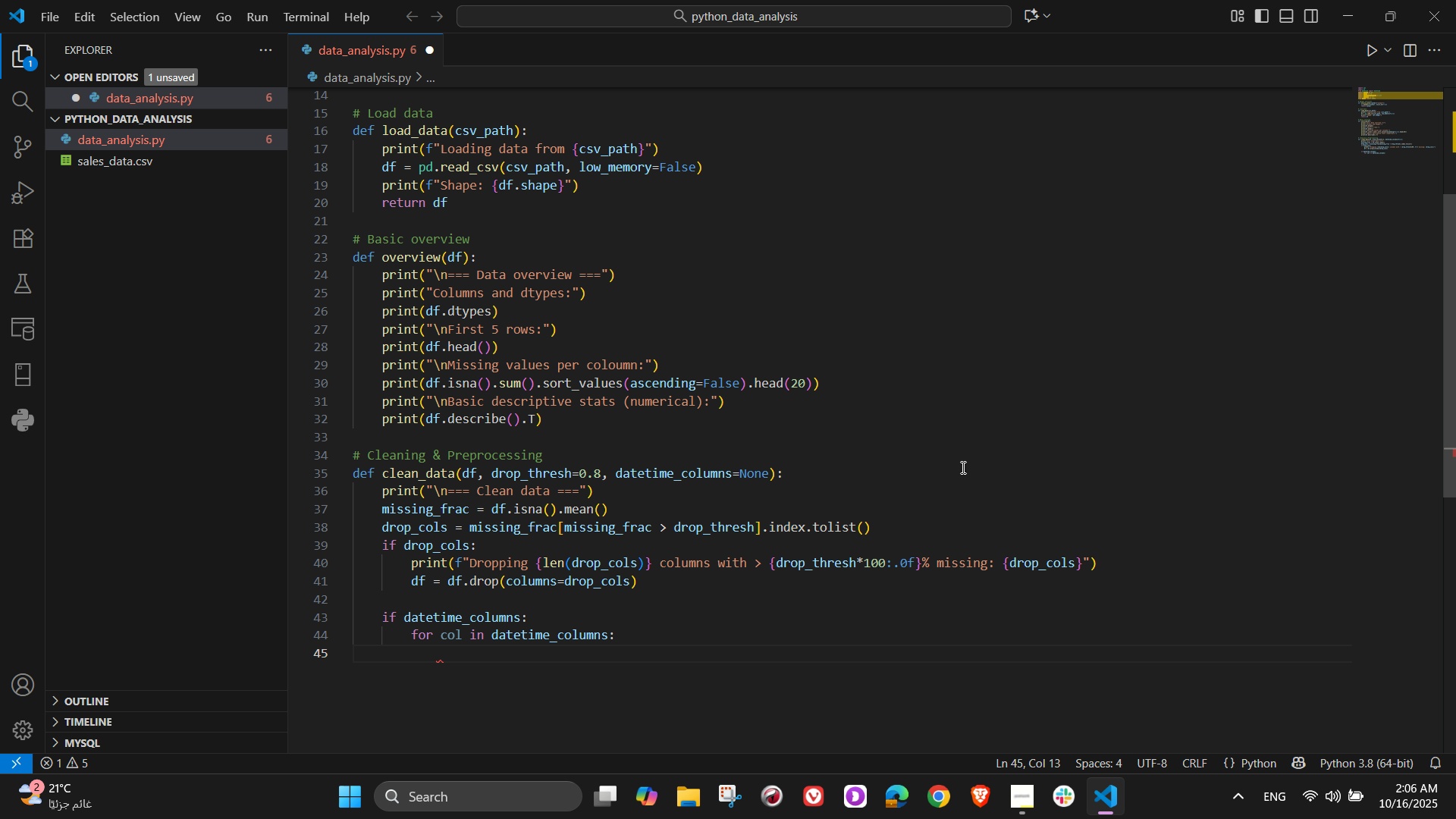 
type(if col in df.columns:)
 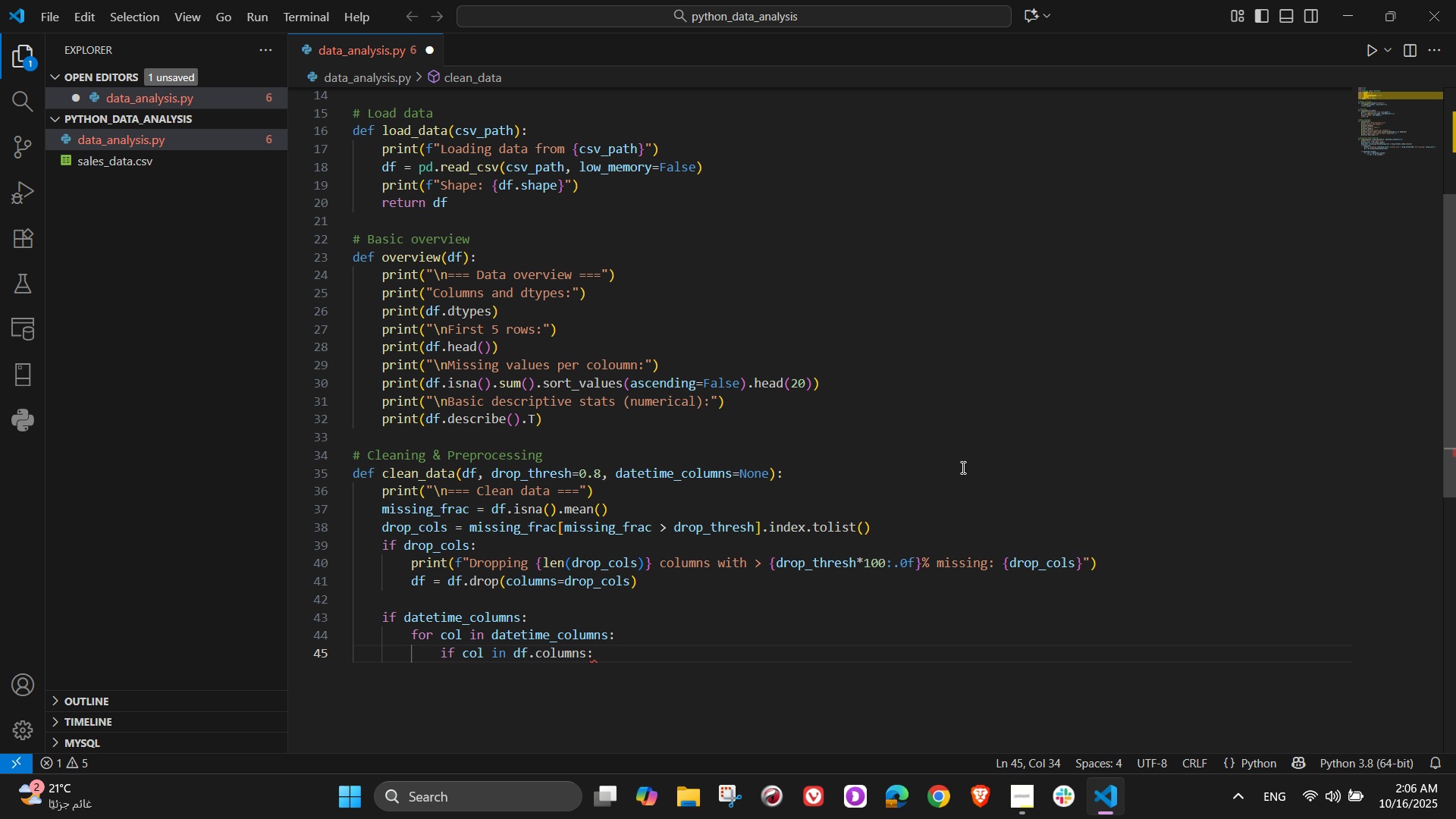 
key(Enter)
 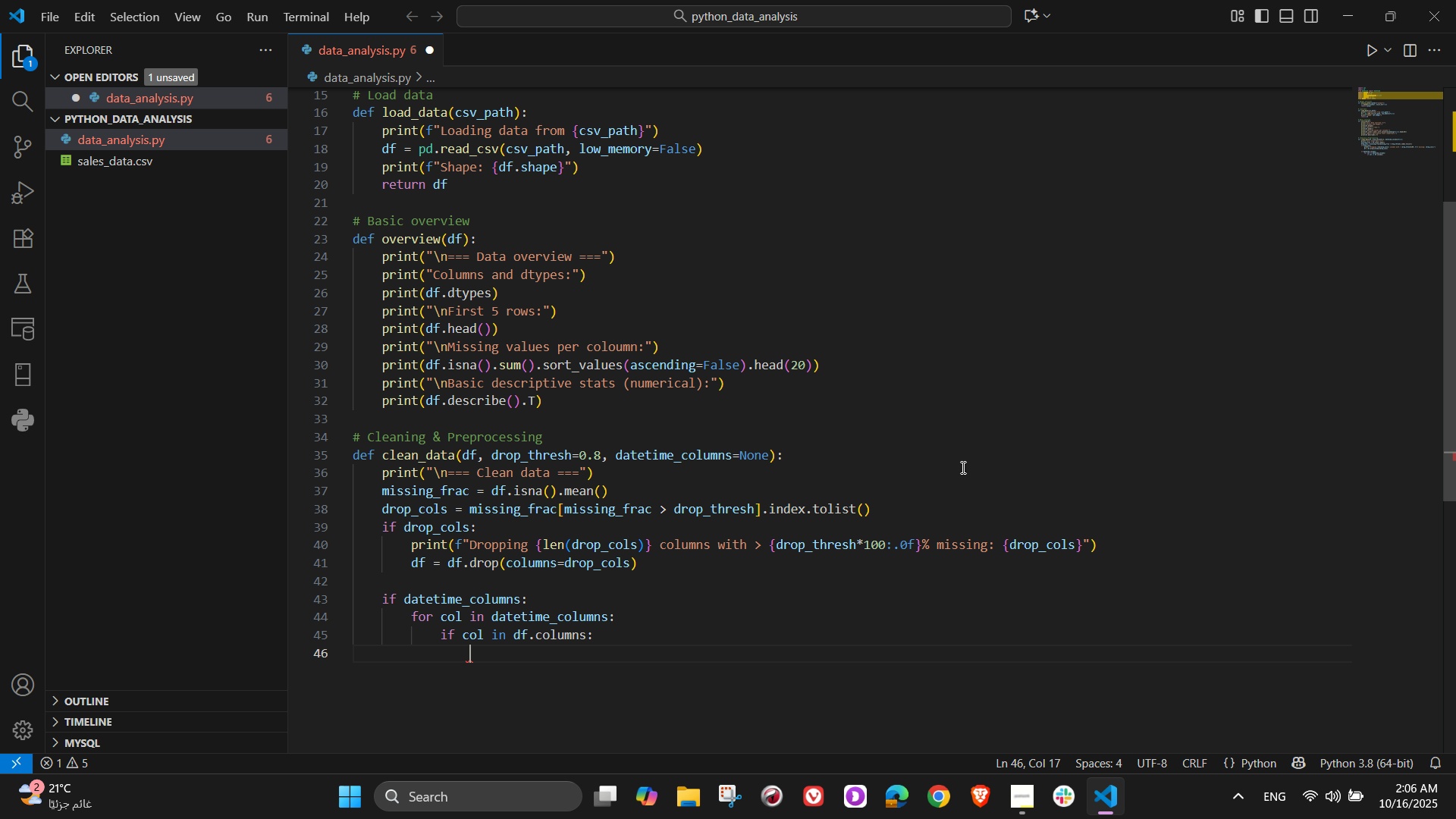 
type(print(f"converting P[NumLock][NumLock])
key(Backspace)
type({col)
 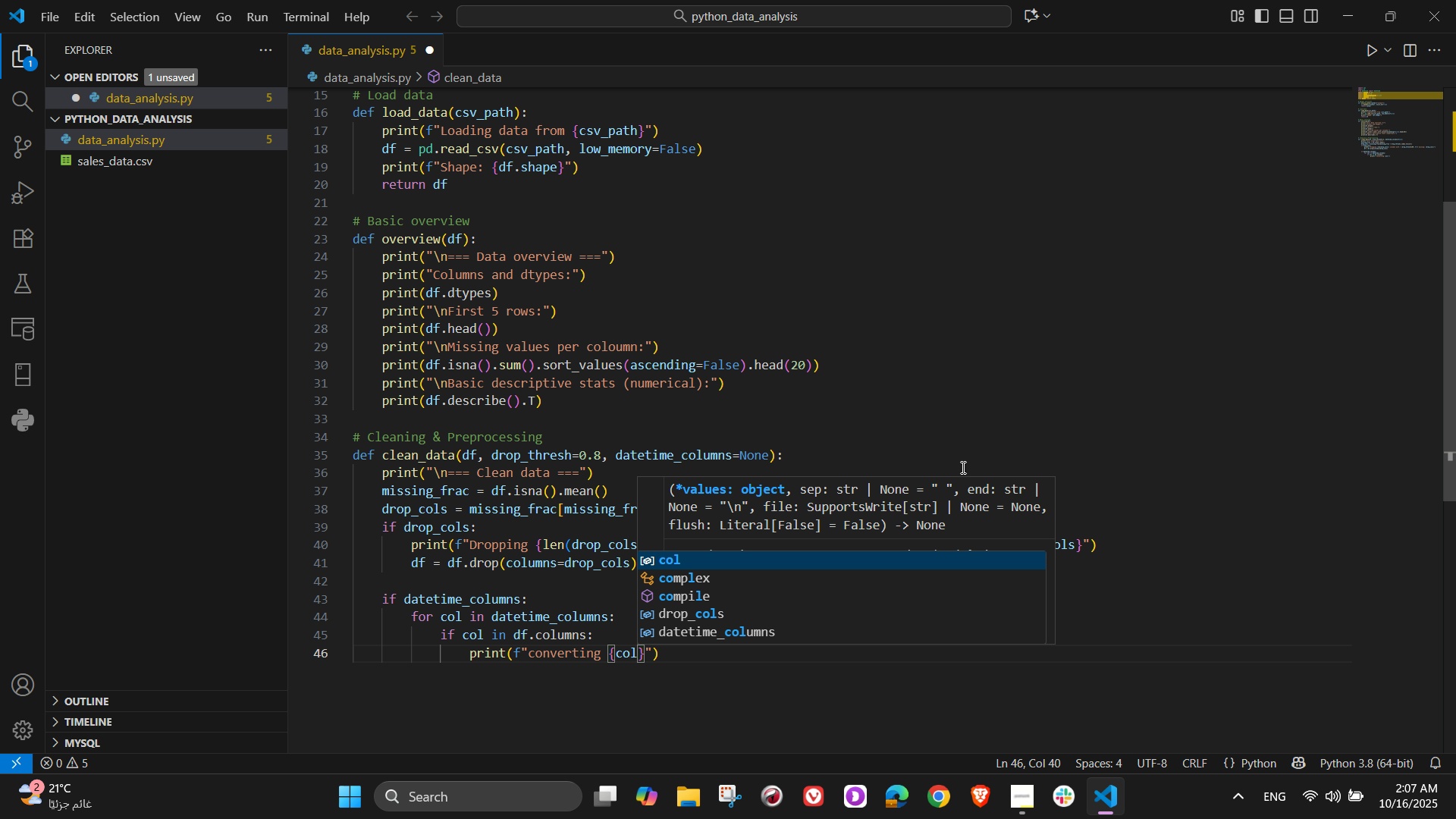 
key(ArrowRight)
 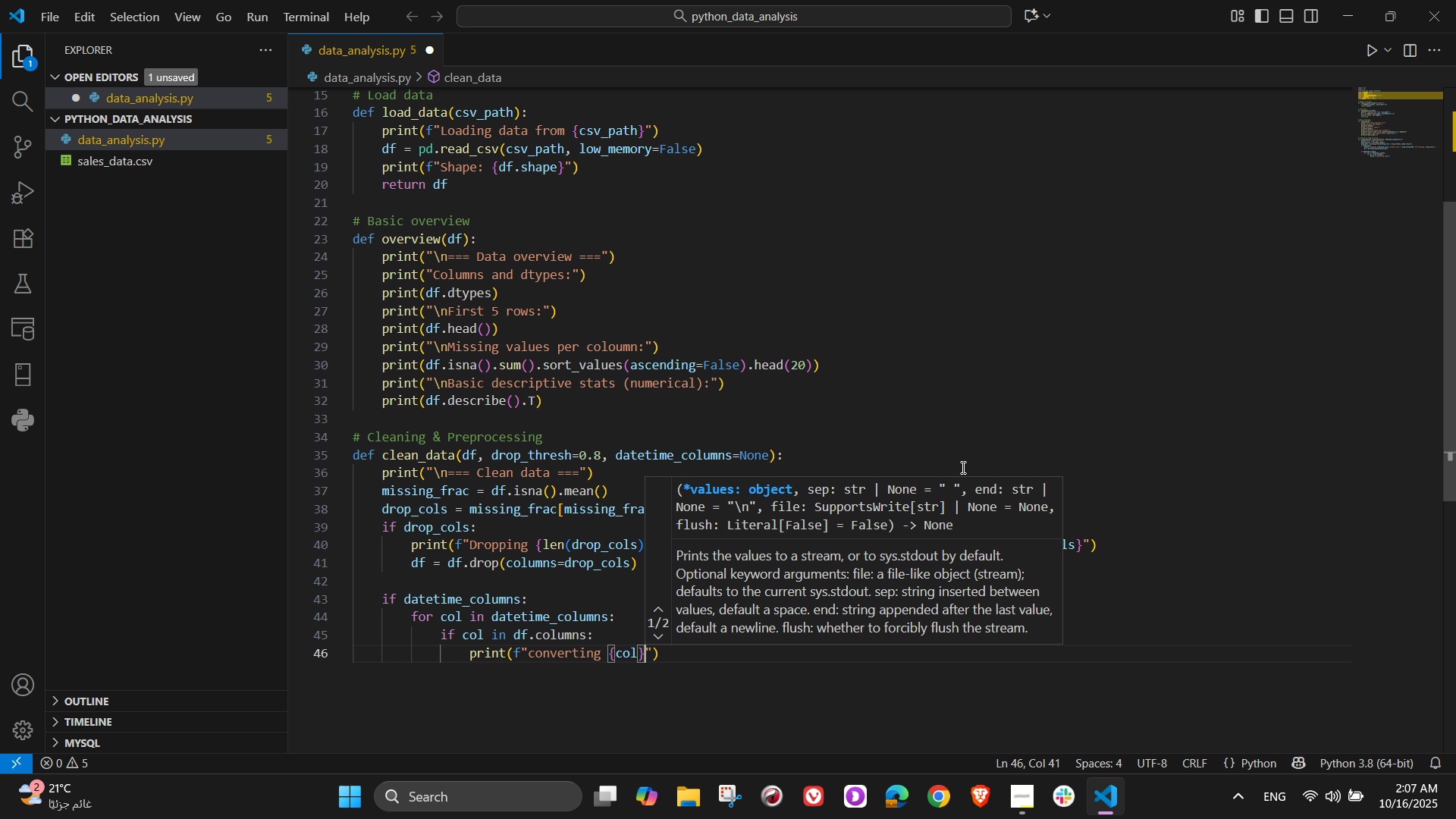 
type( to datetime)
 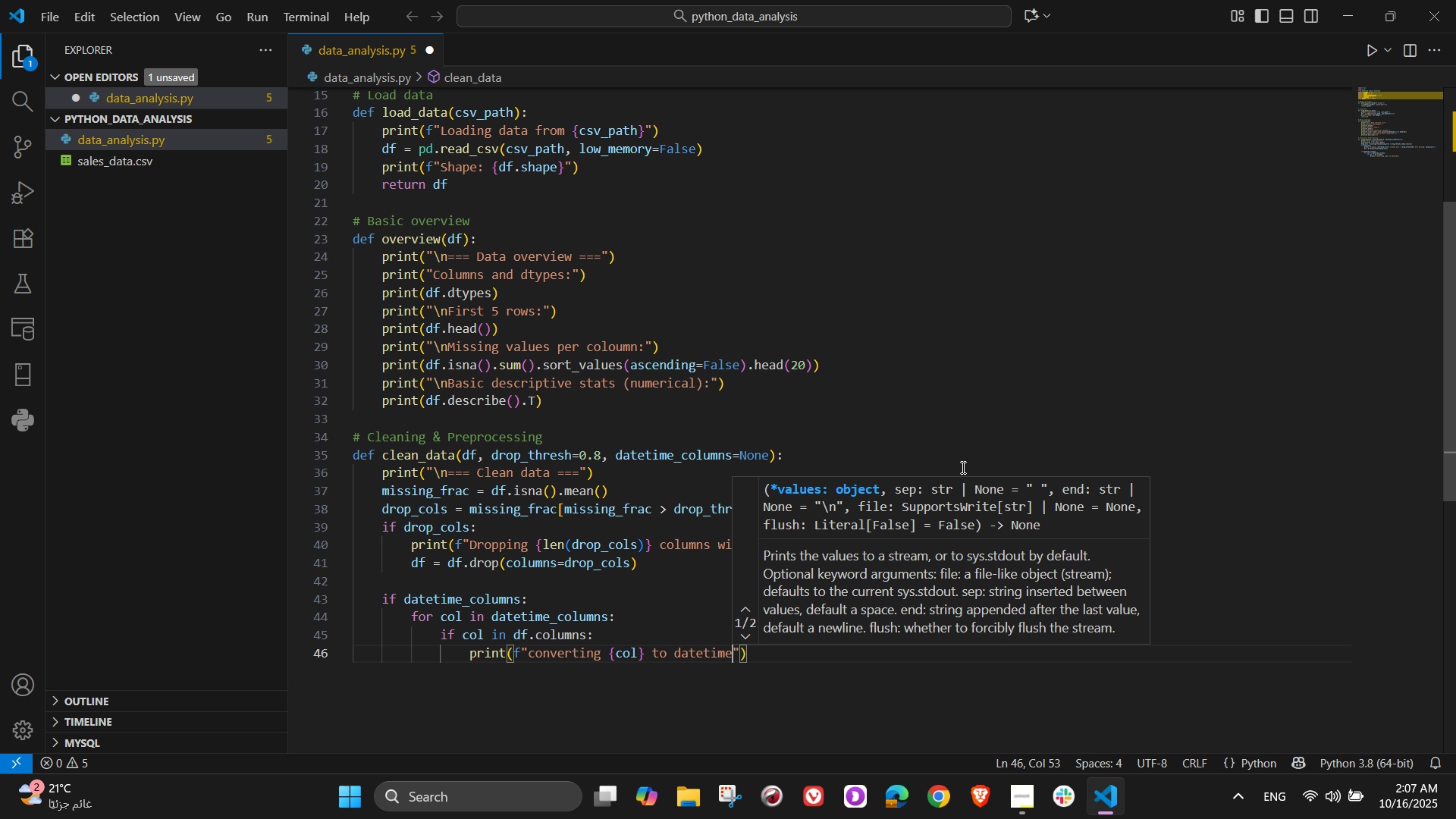 
key(ArrowRight)
 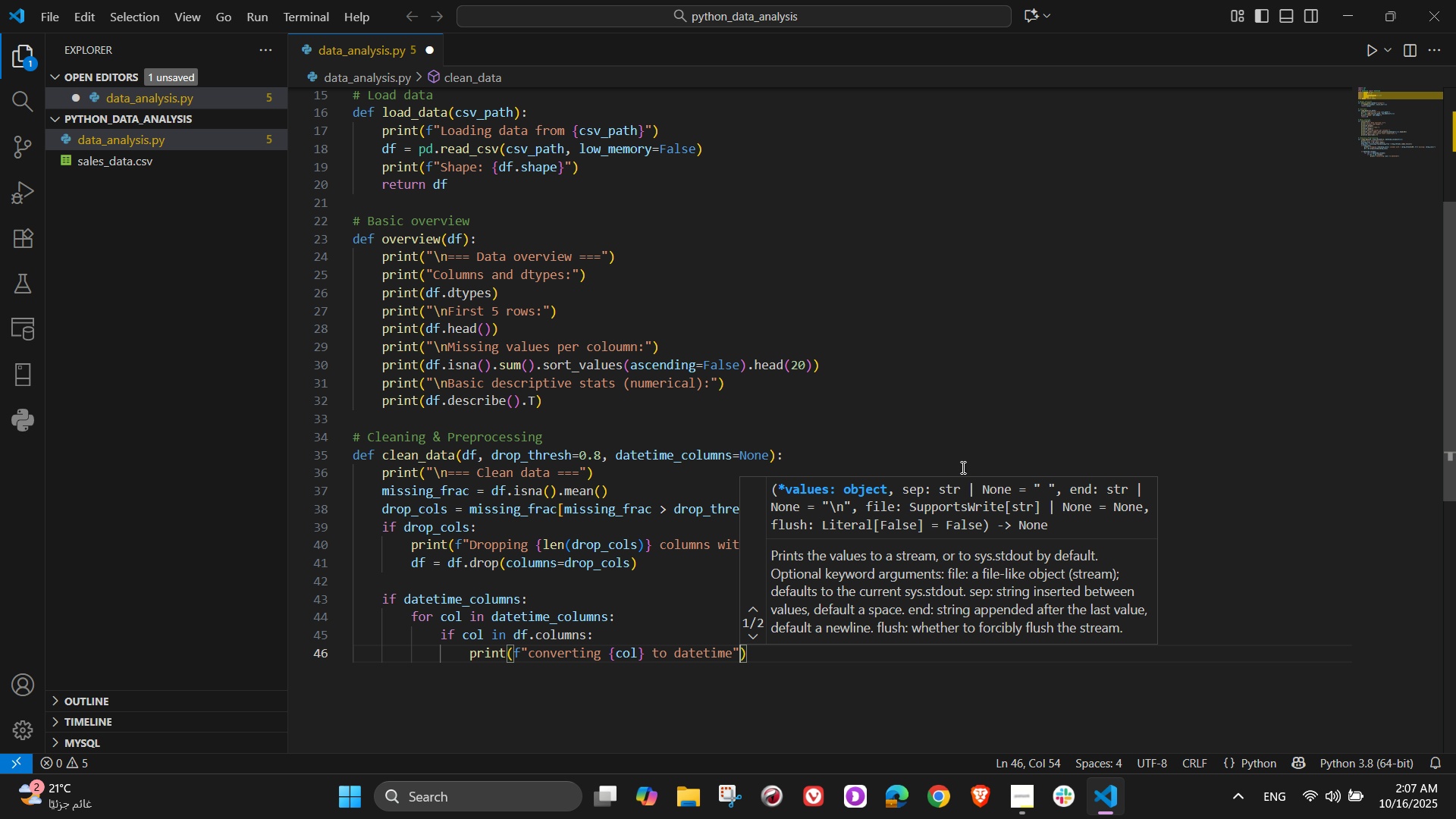 
key(ArrowRight)
 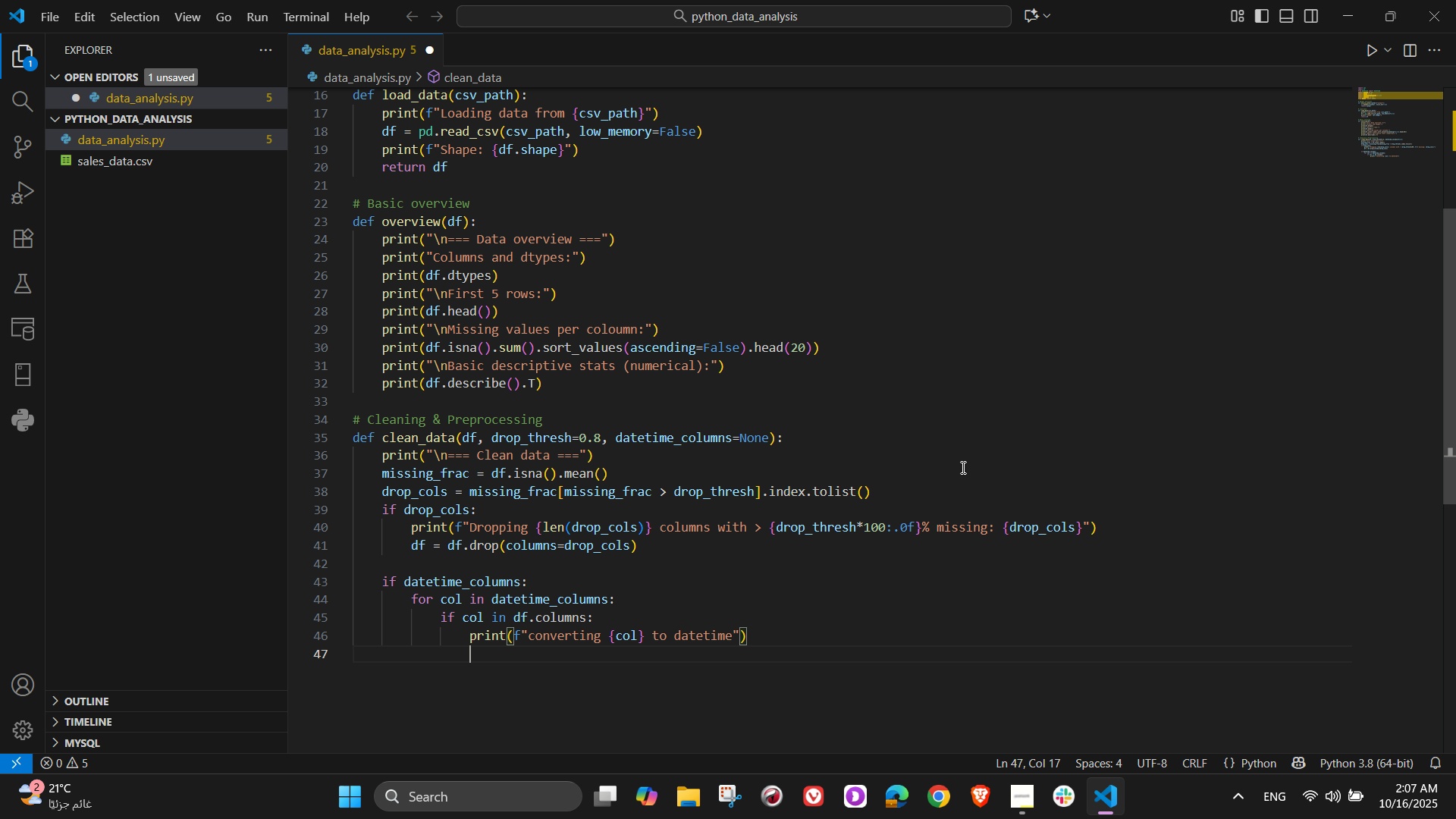 
key(NumpadEnter)
type(df[col)
 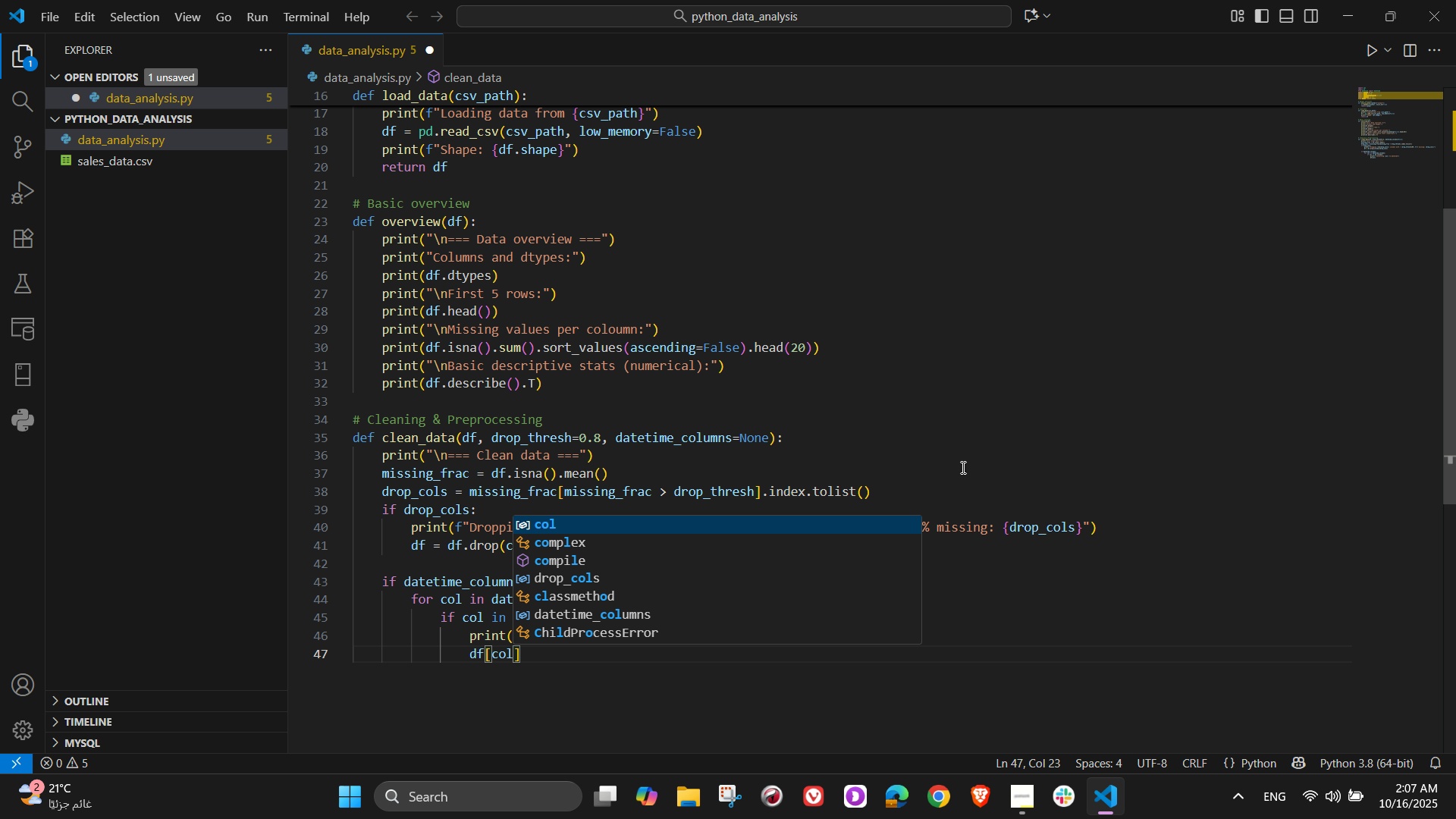 
key(ArrowRight)
 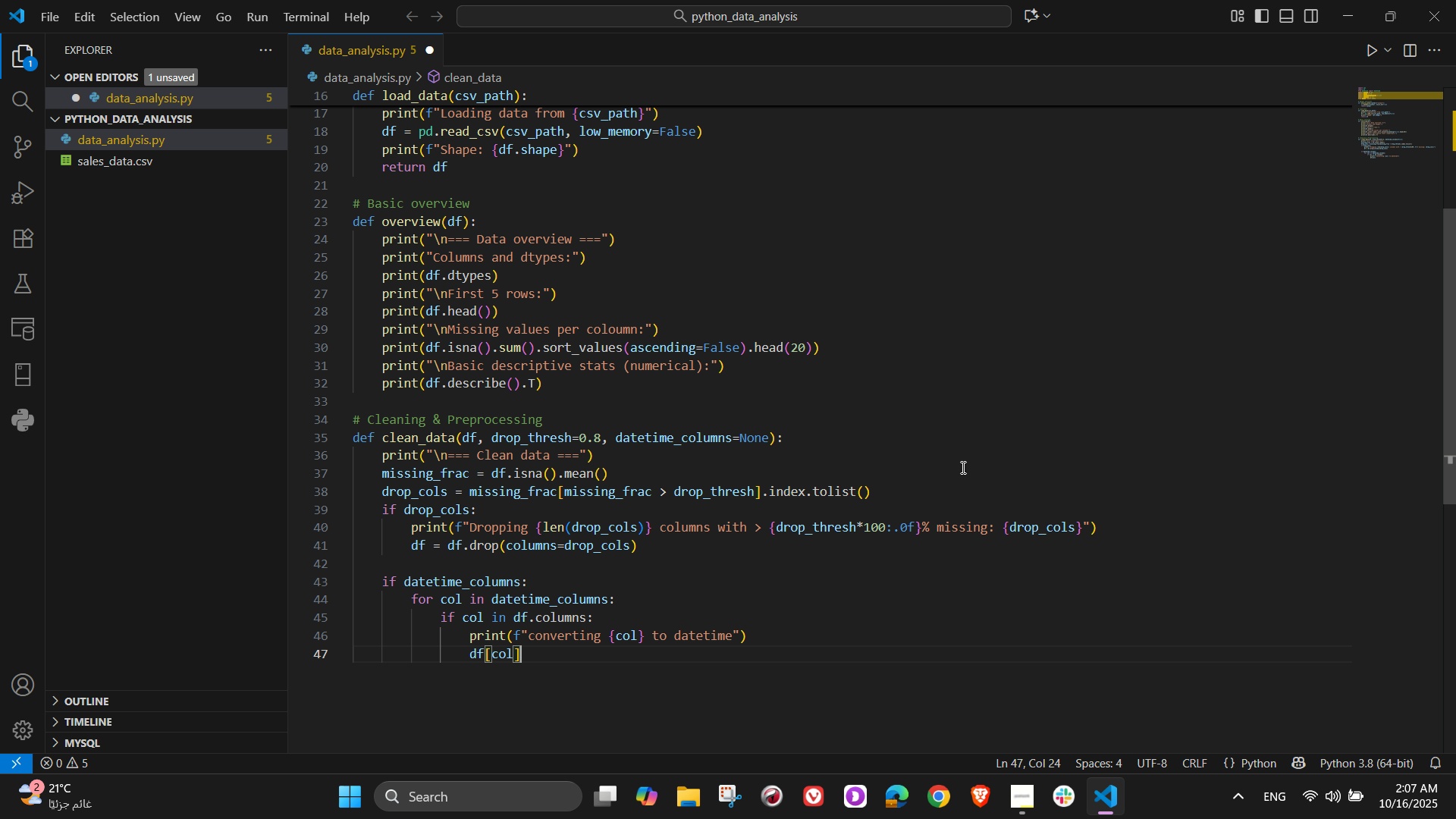 
type( = pd.to_datetime(df)
 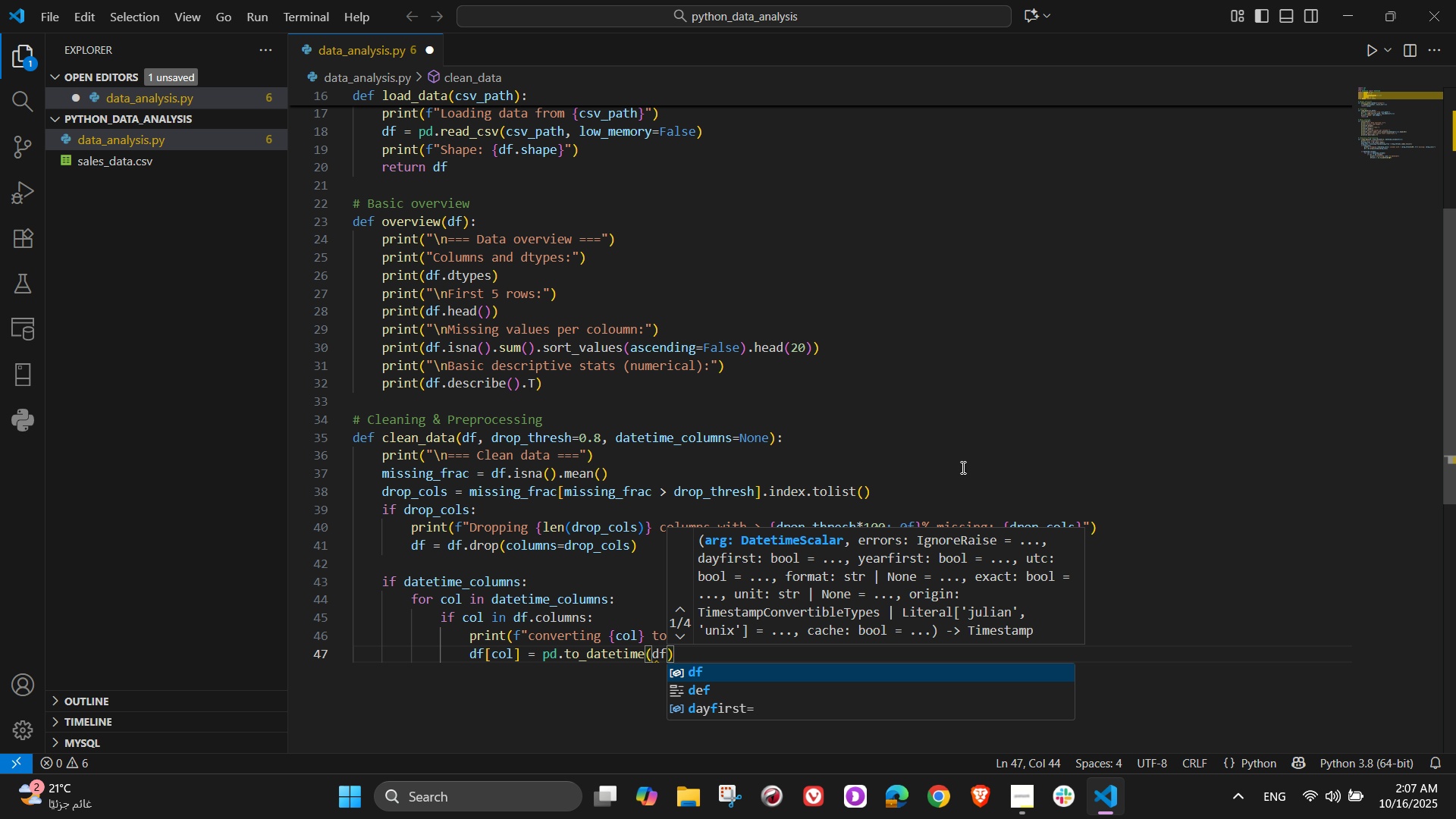 
type([col)
 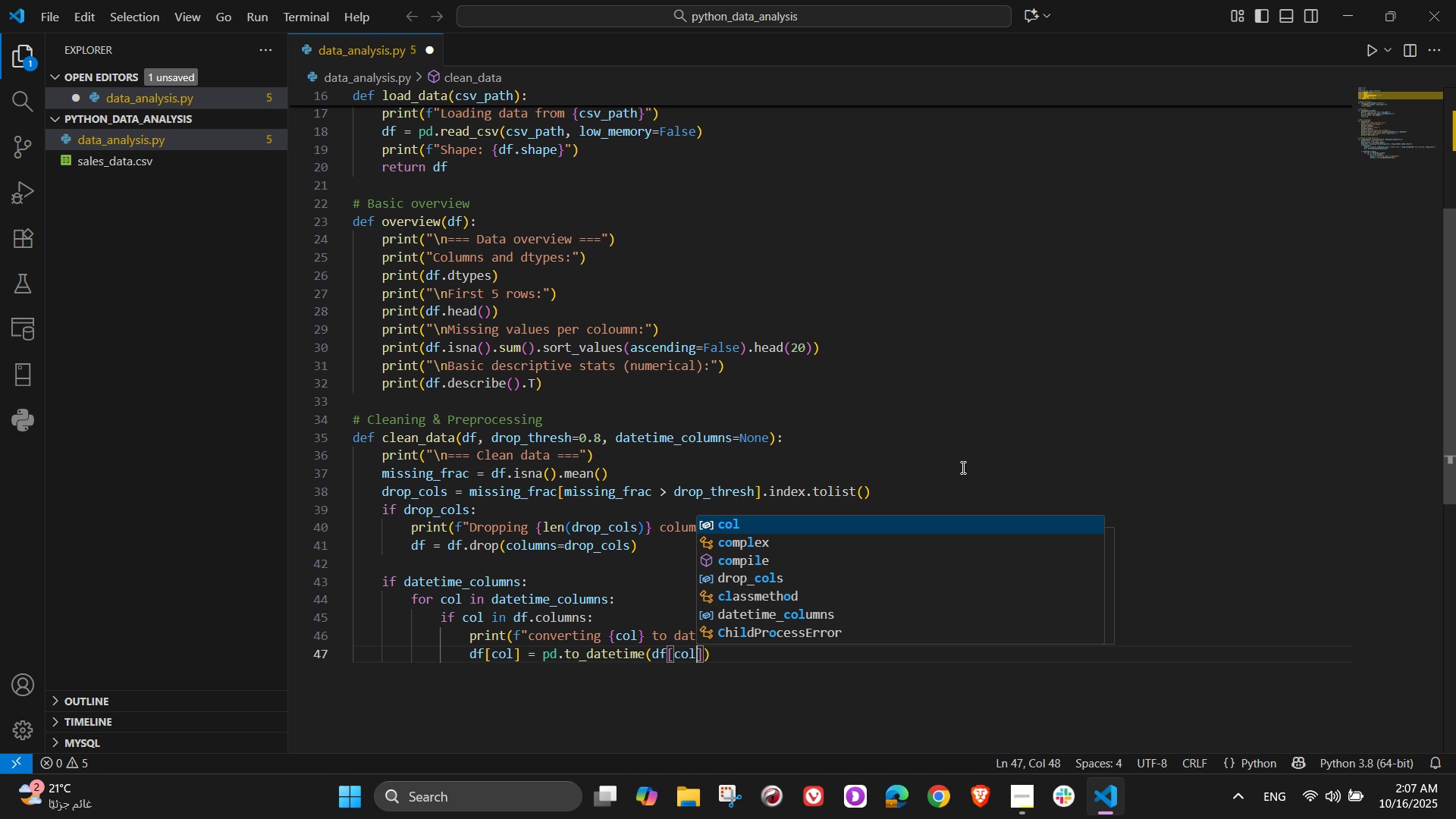 
key(ArrowRight)
 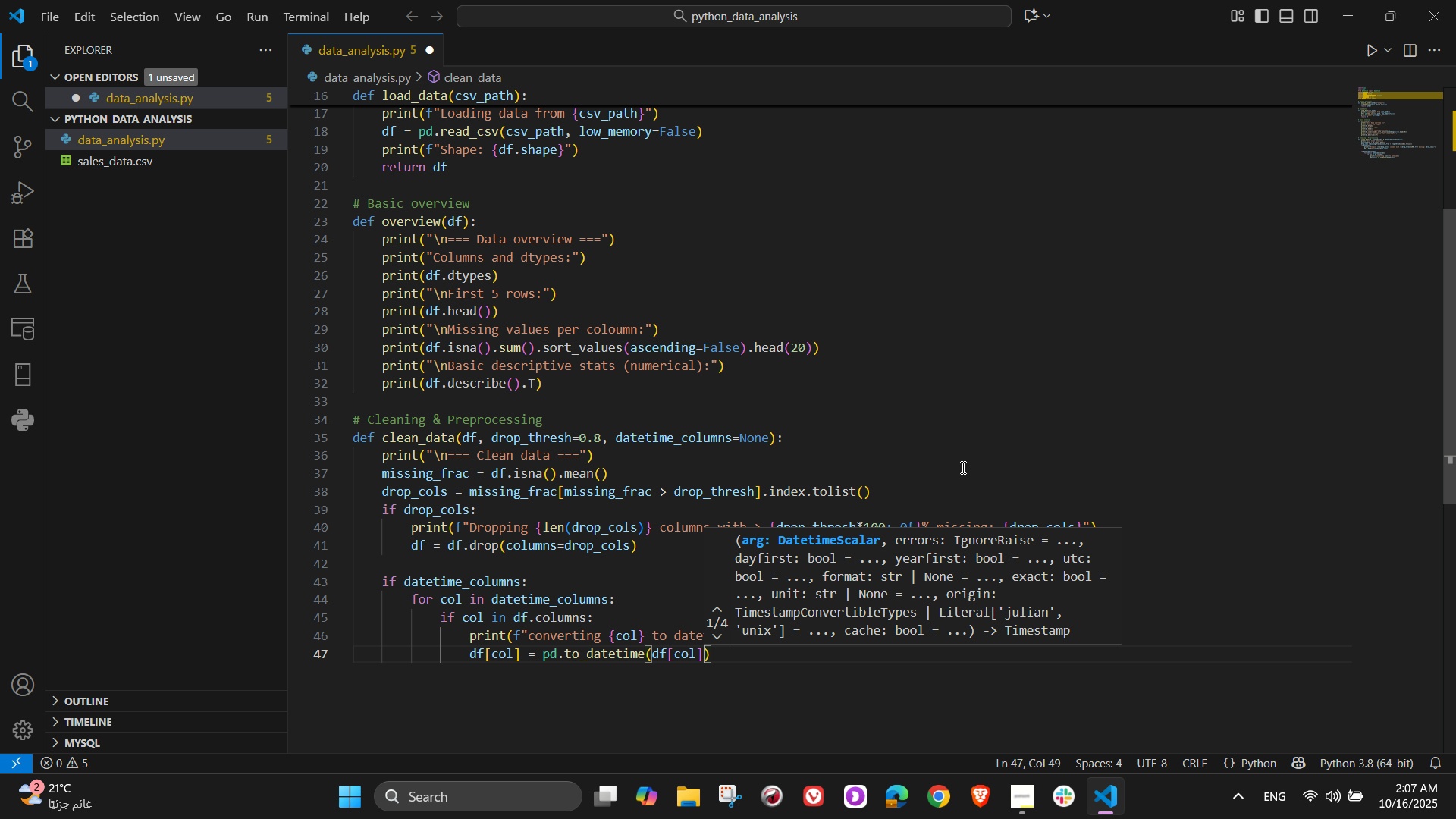 
type(, errors)
 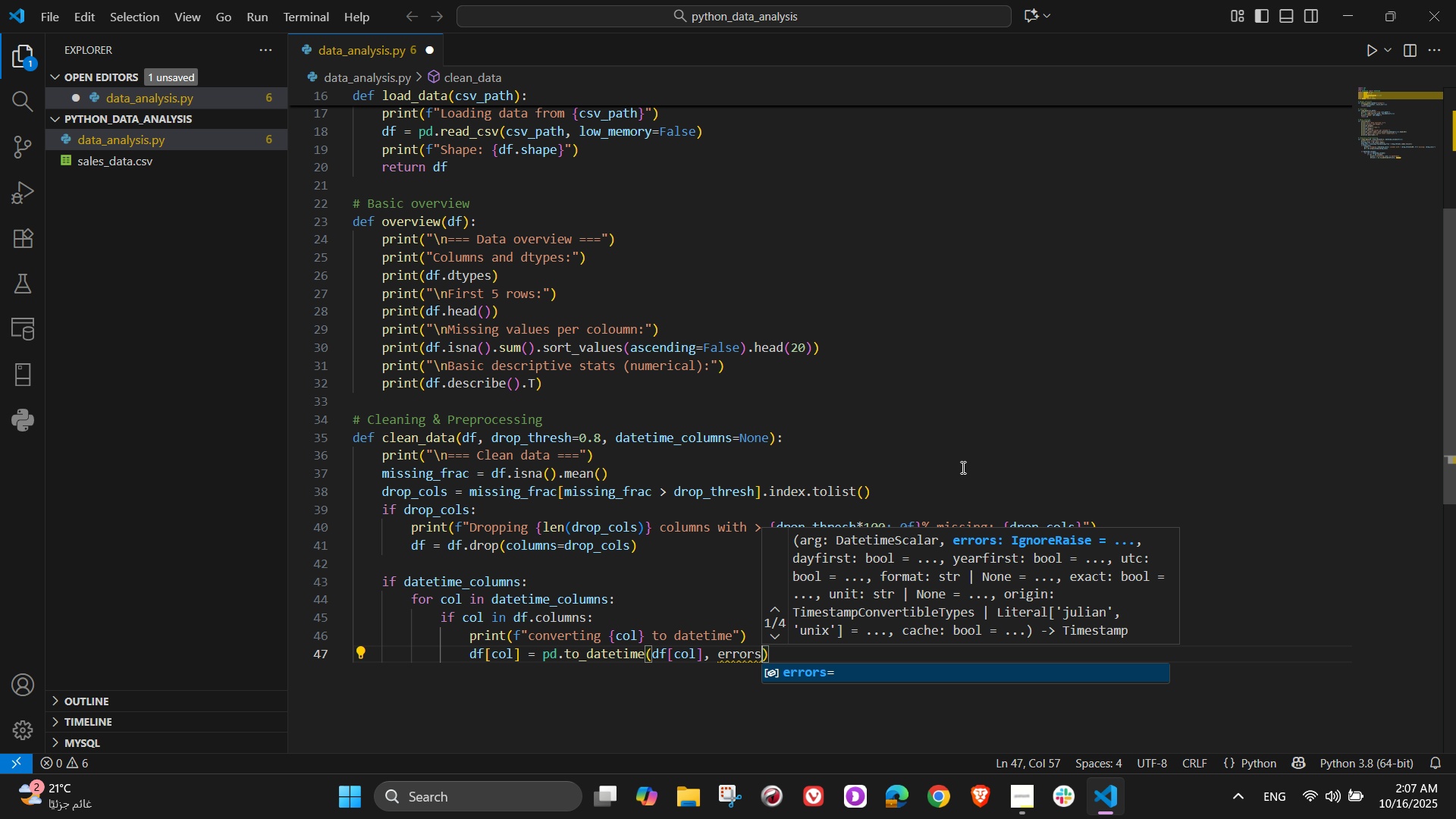 
wait(6.65)
 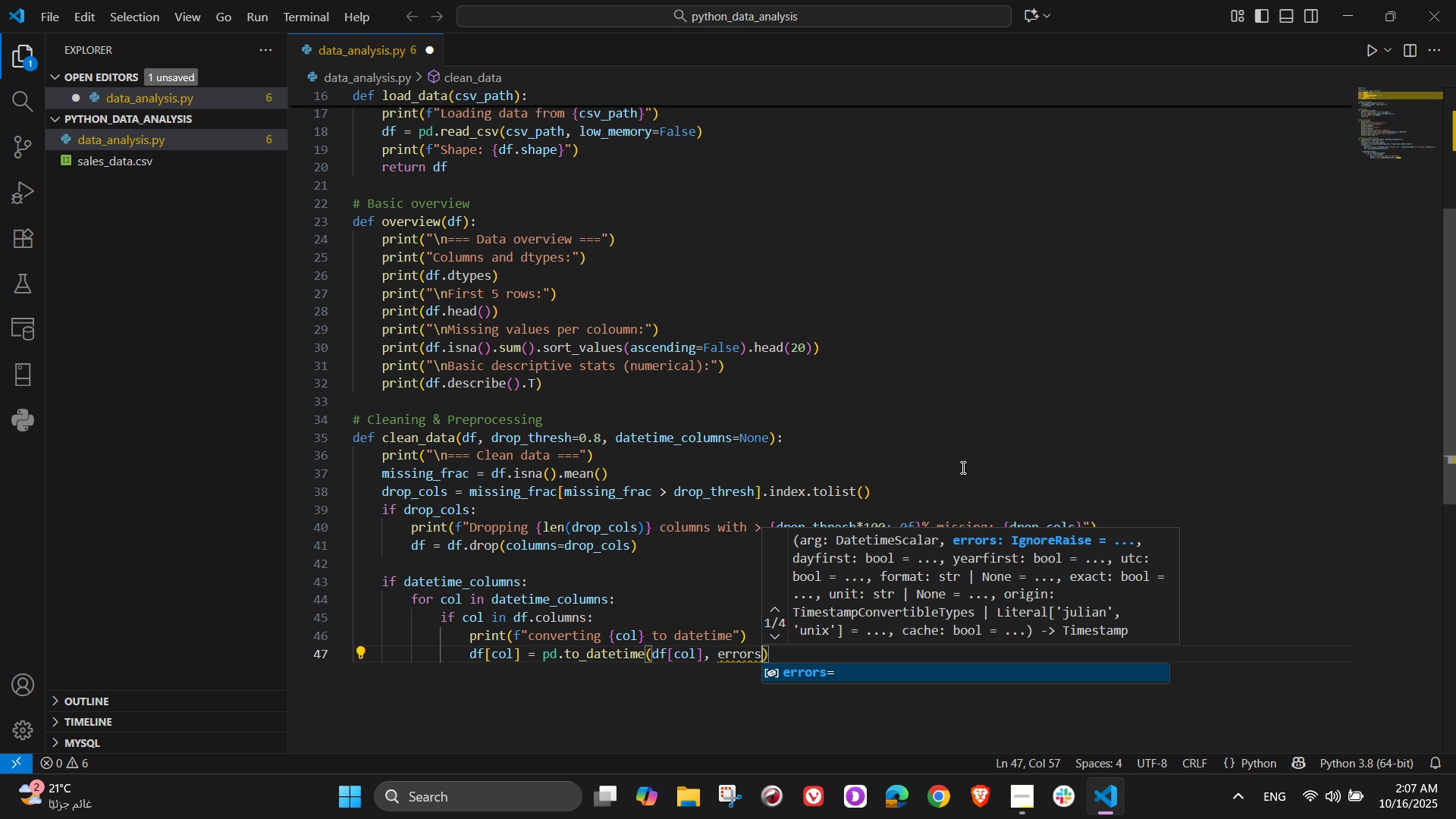 
key(Equal)
 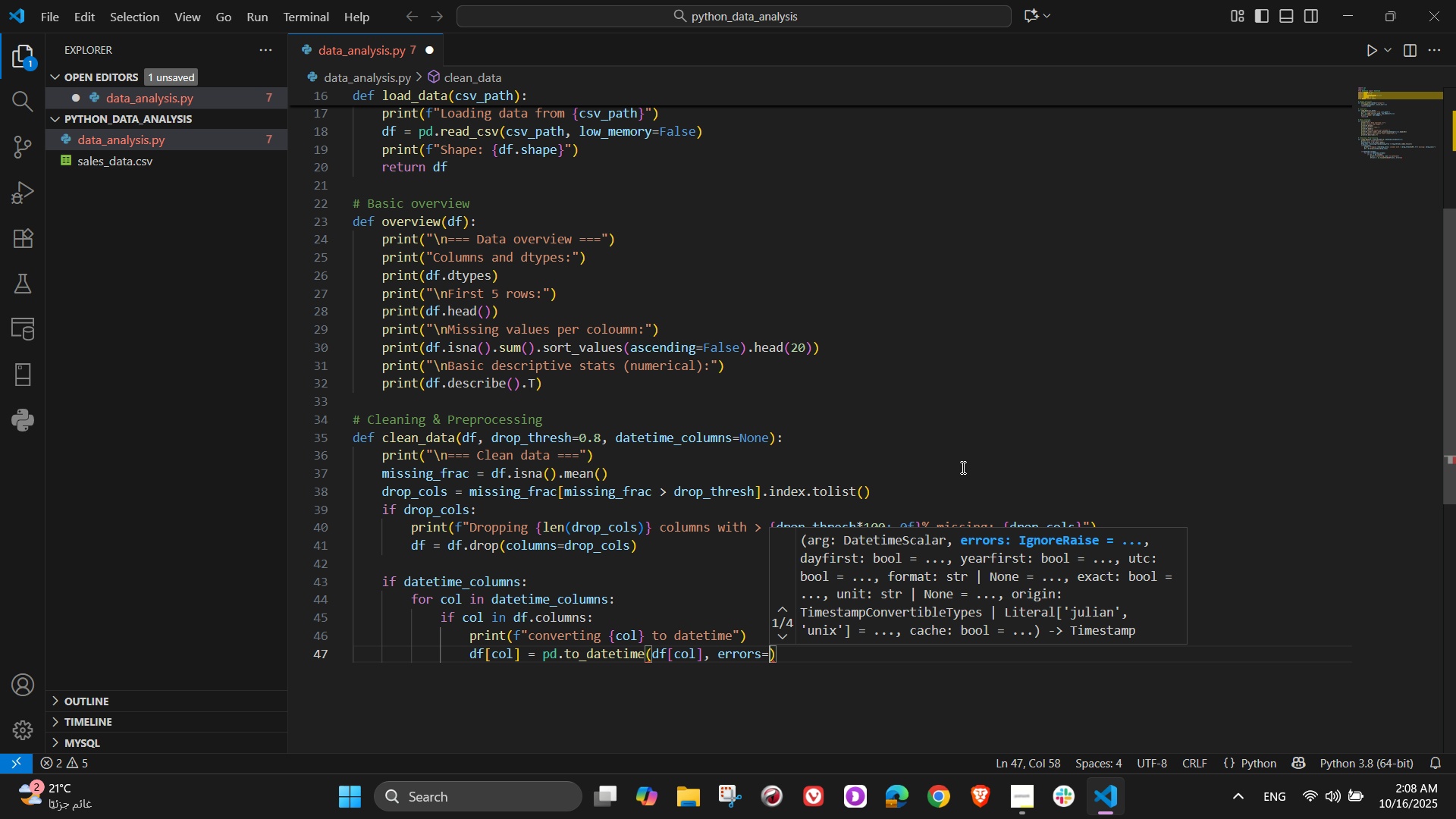 
key(Quote)
 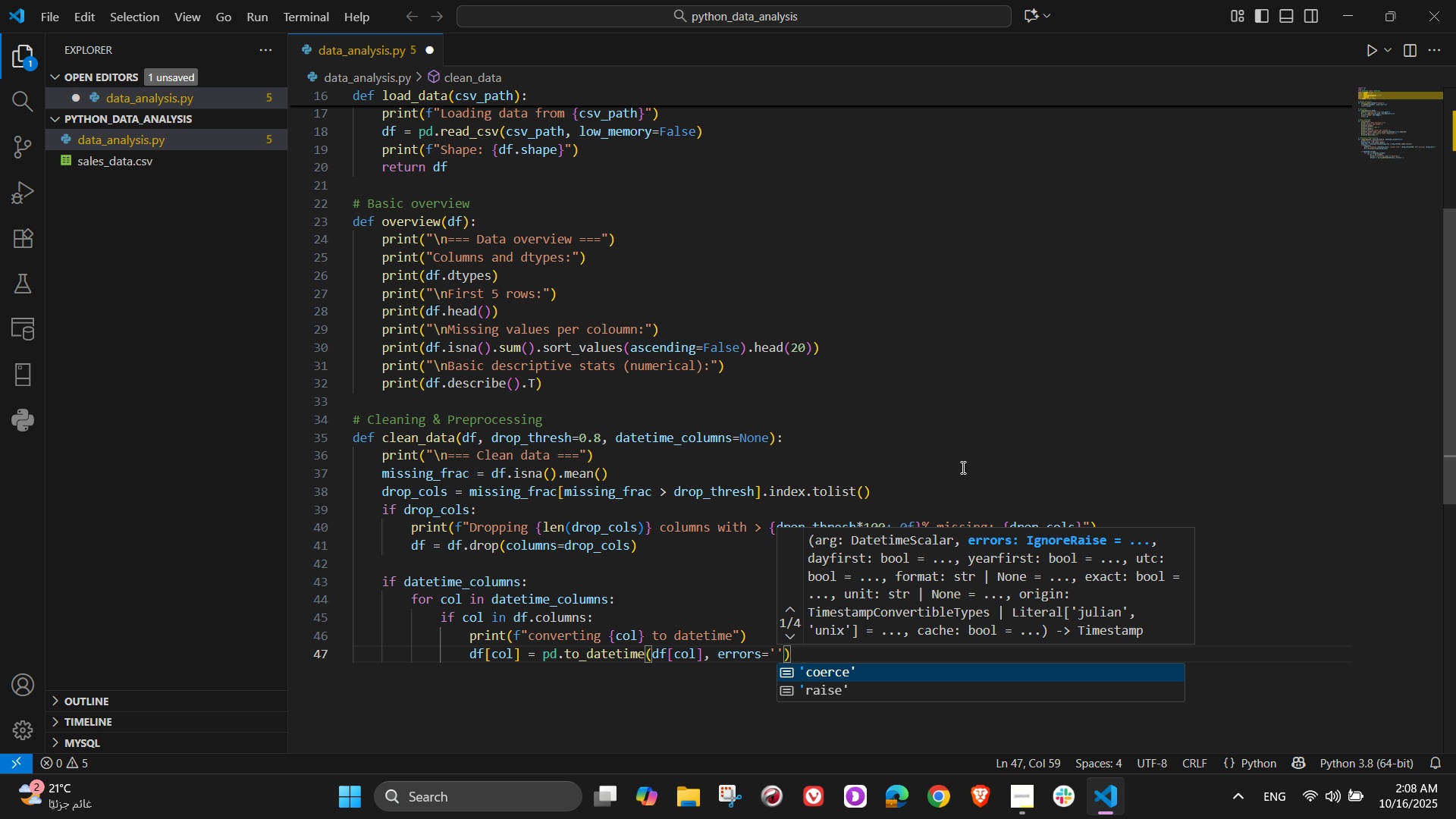 
key(Tab)
 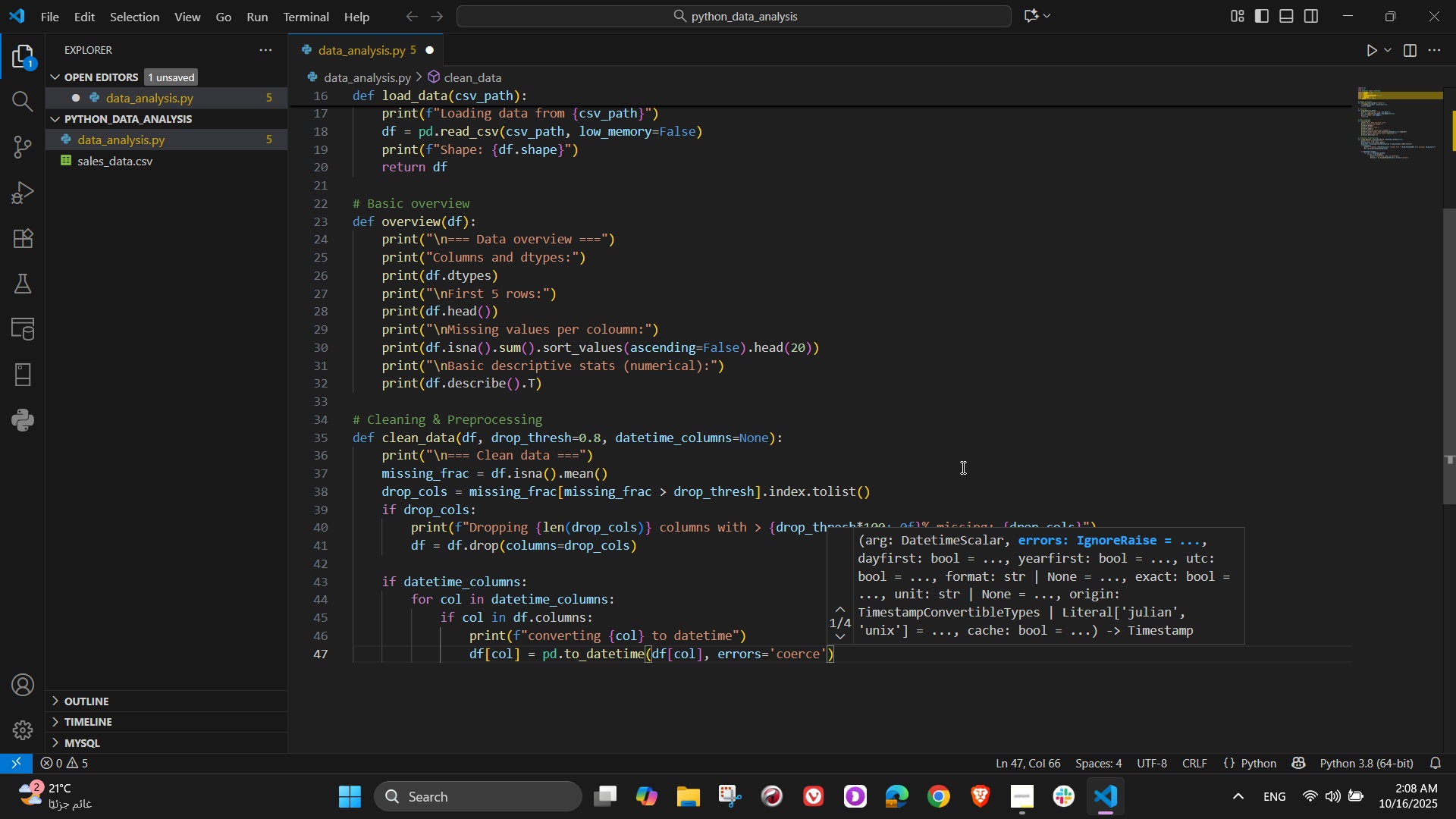 
key(ArrowRight)
 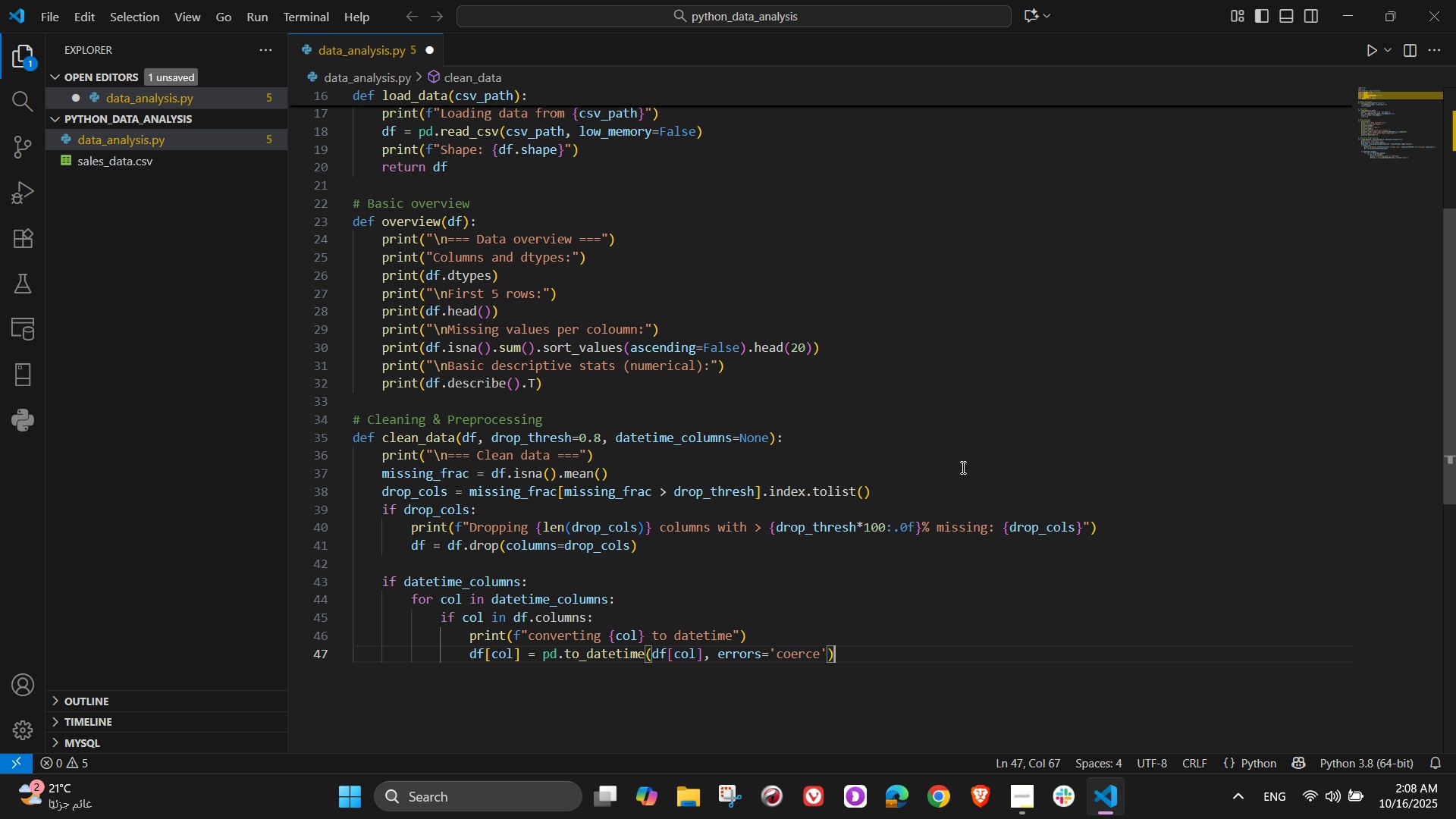 
key(NumpadEnter)
key(Backspace)
key(Backspace)
key(Backspace)
type(num_cols = df.select_dtypes(include=[np.m)
key(Backspace)
type(number)
 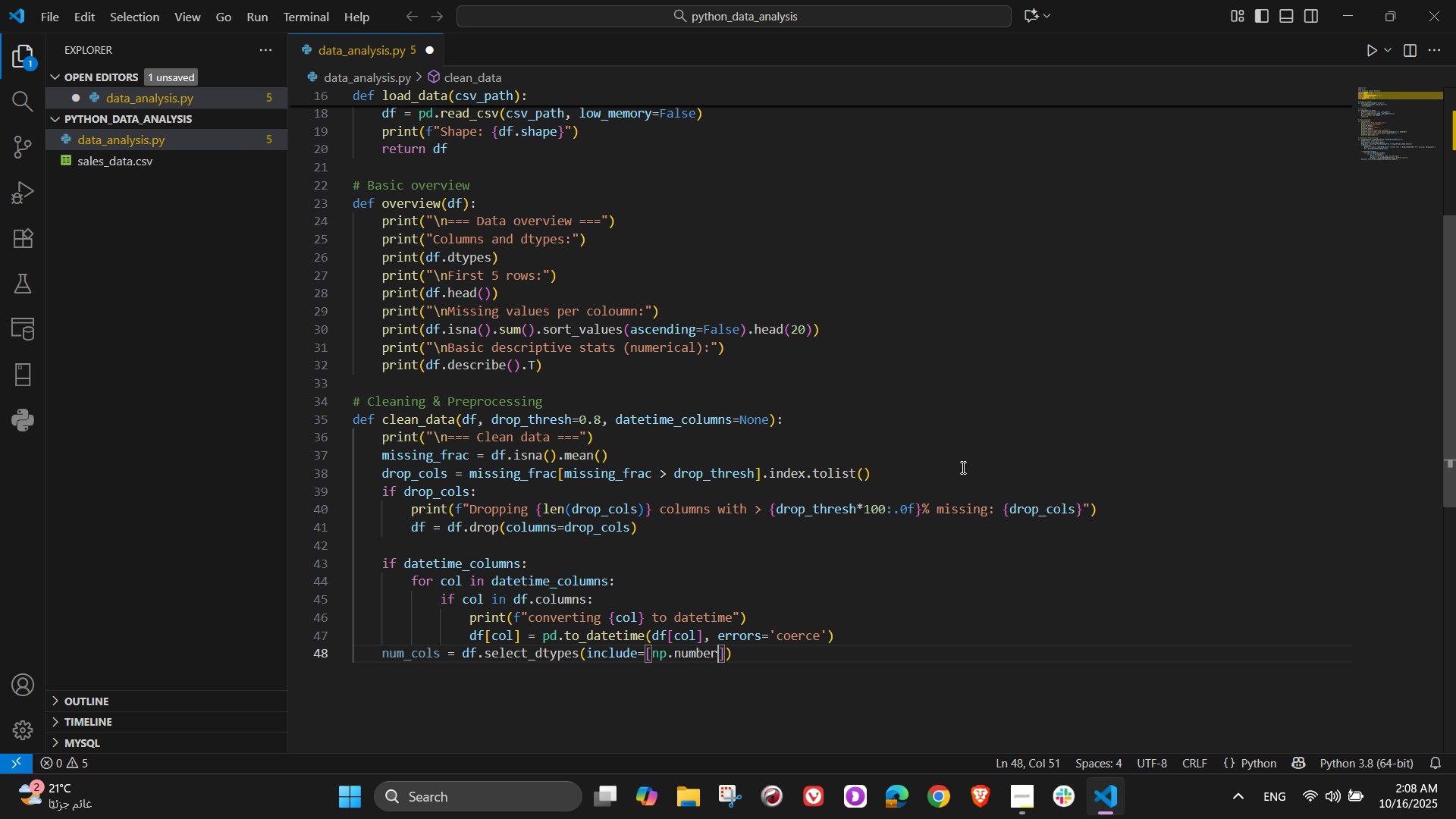 
key(ArrowRight)
 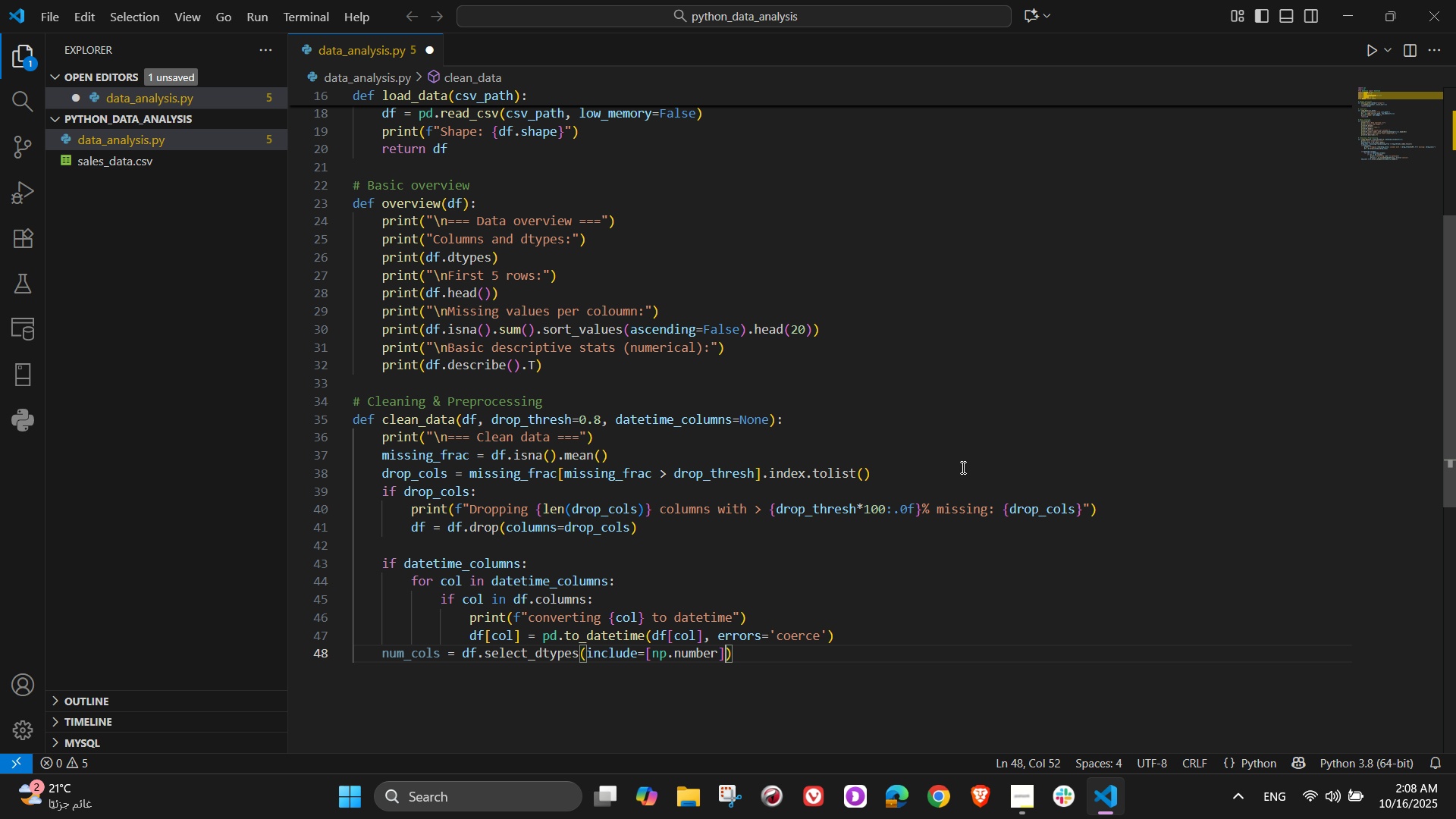 
key(ArrowRight)
 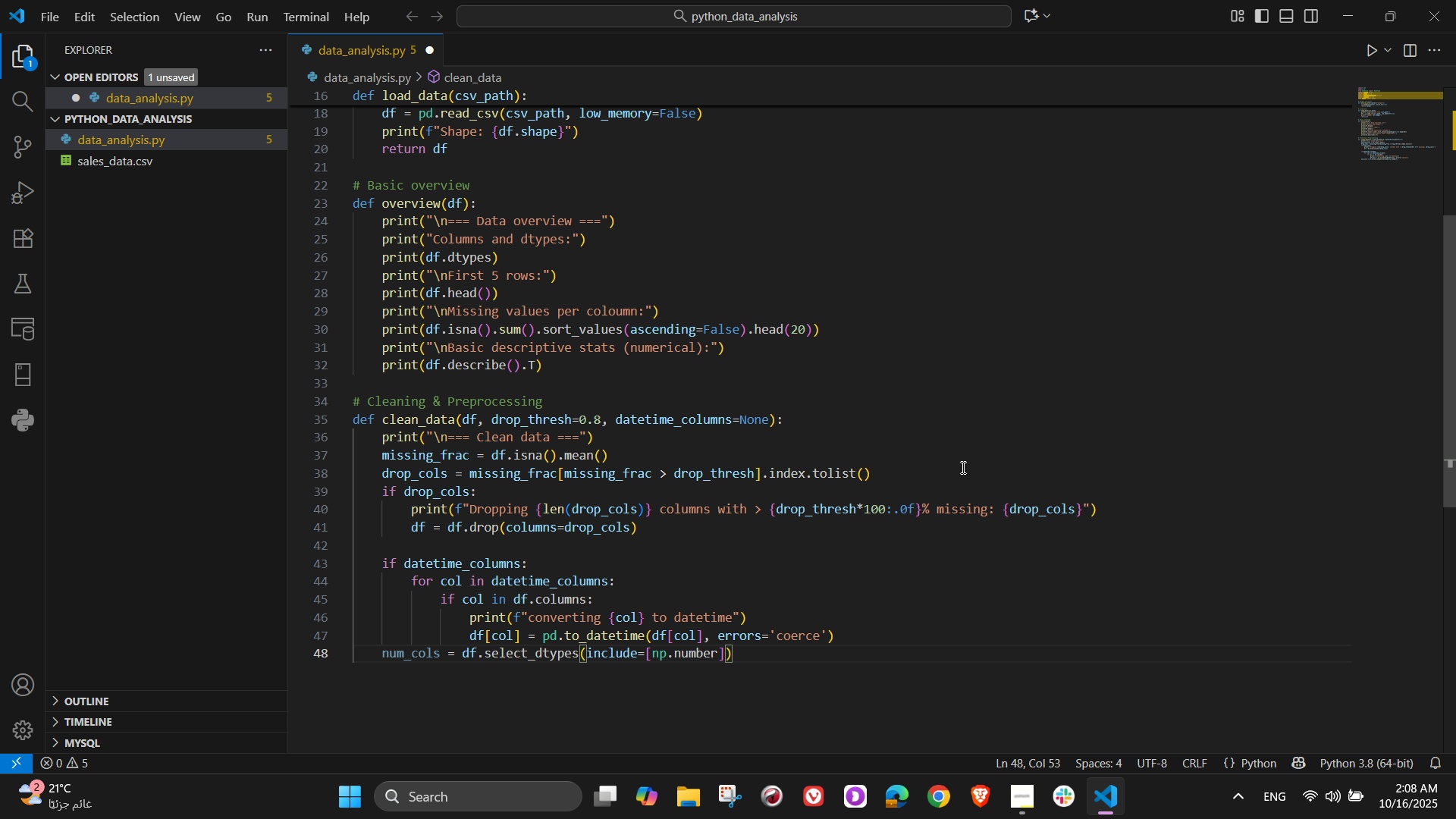 
type(.columns)
 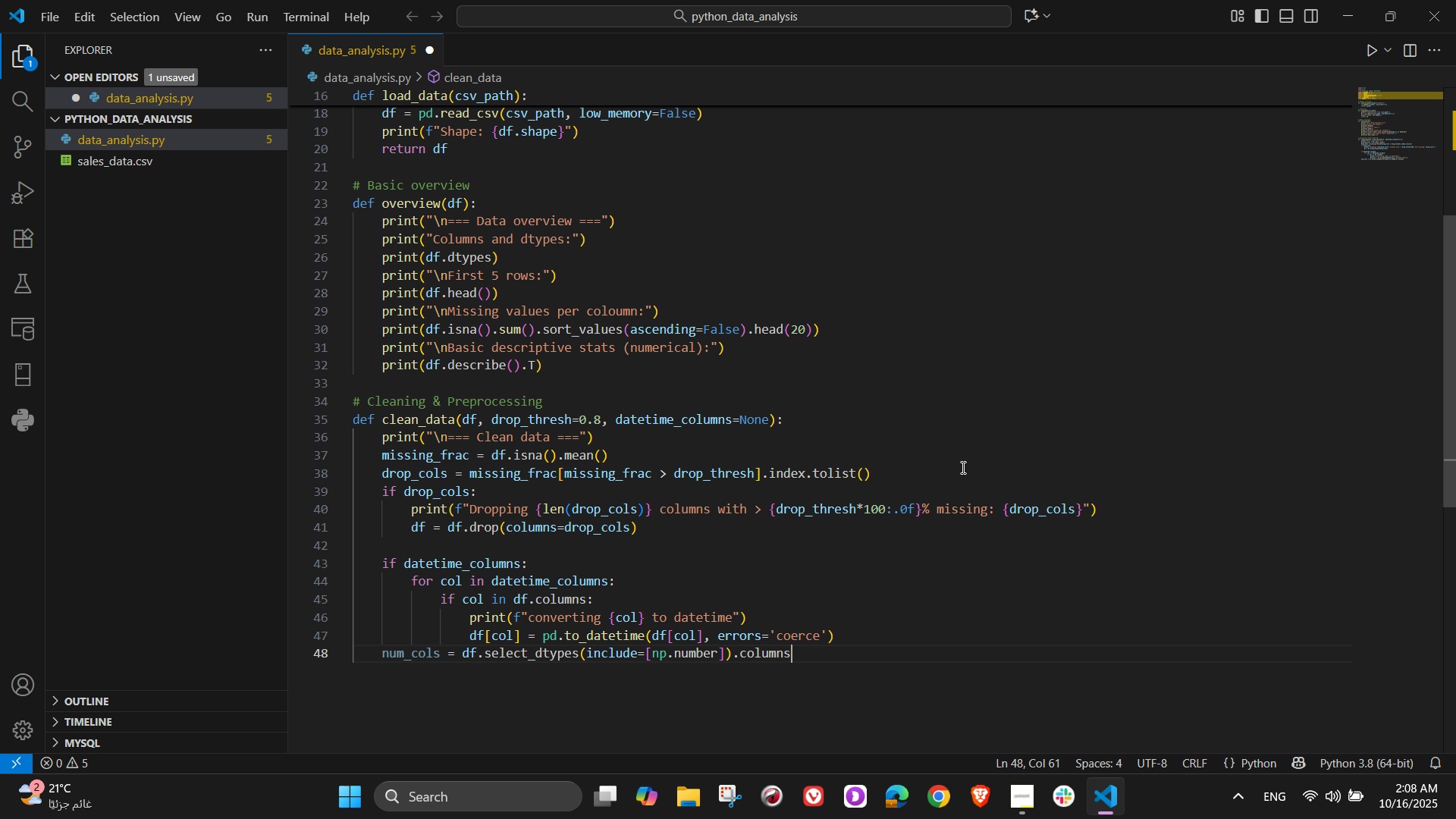 
key(NumpadEnter)
type(cat_cols= df.select_types(exclude=[np.nuber)
key(Backspace)
key(Backspace)
key(Backspace)
type(mber, 'datetime)
 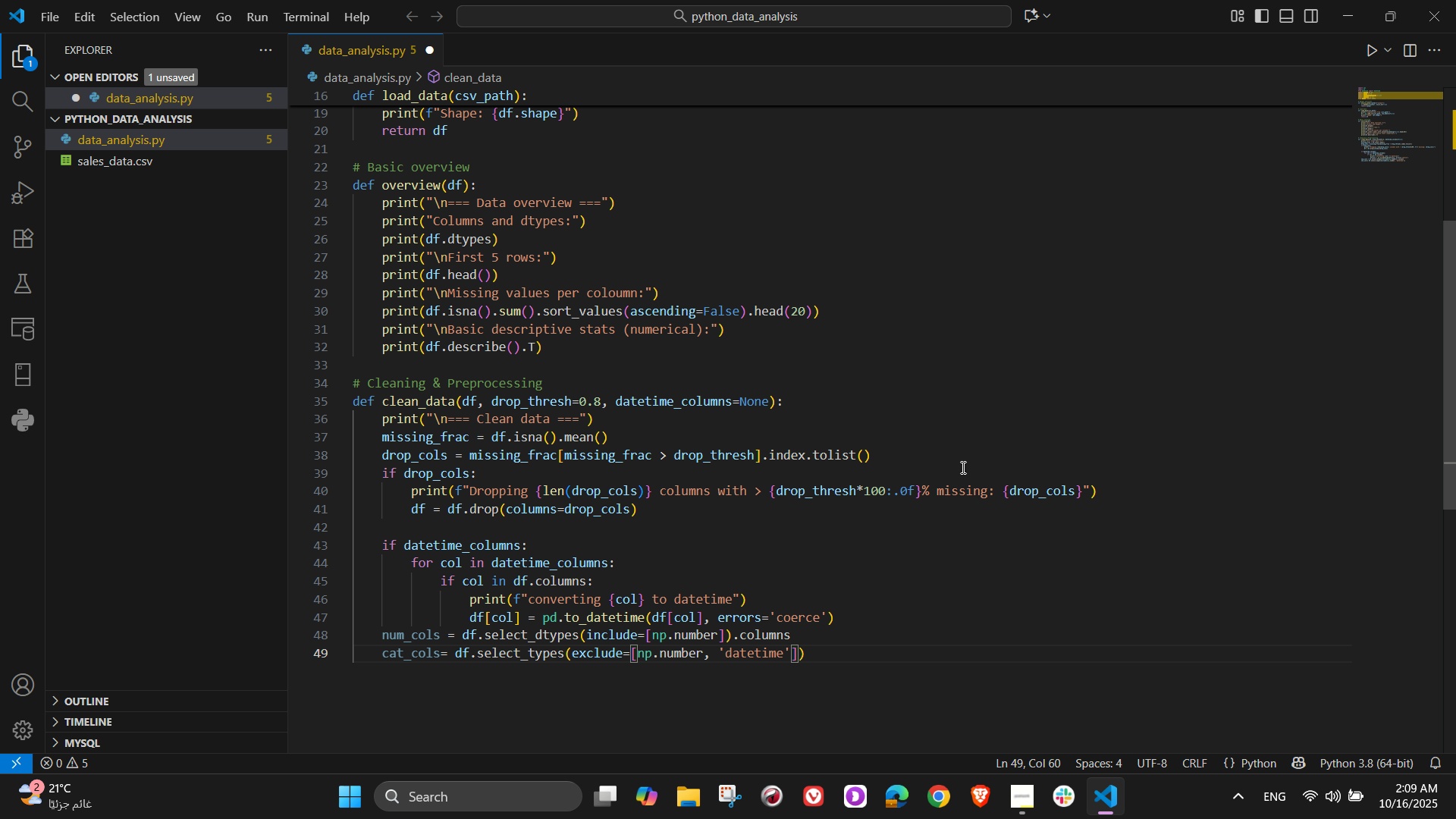 
key(ArrowRight)
 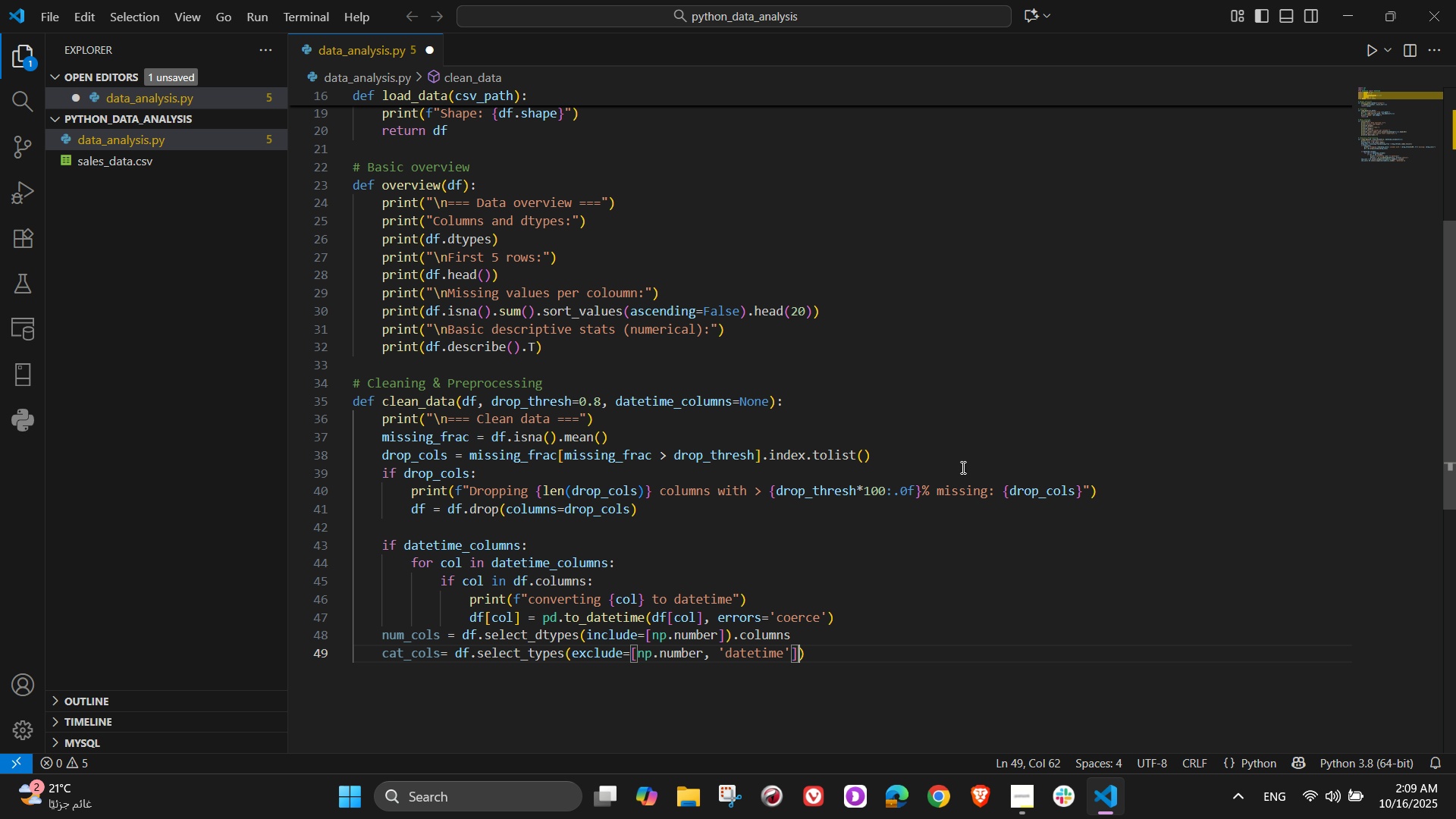 
key(ArrowRight)
 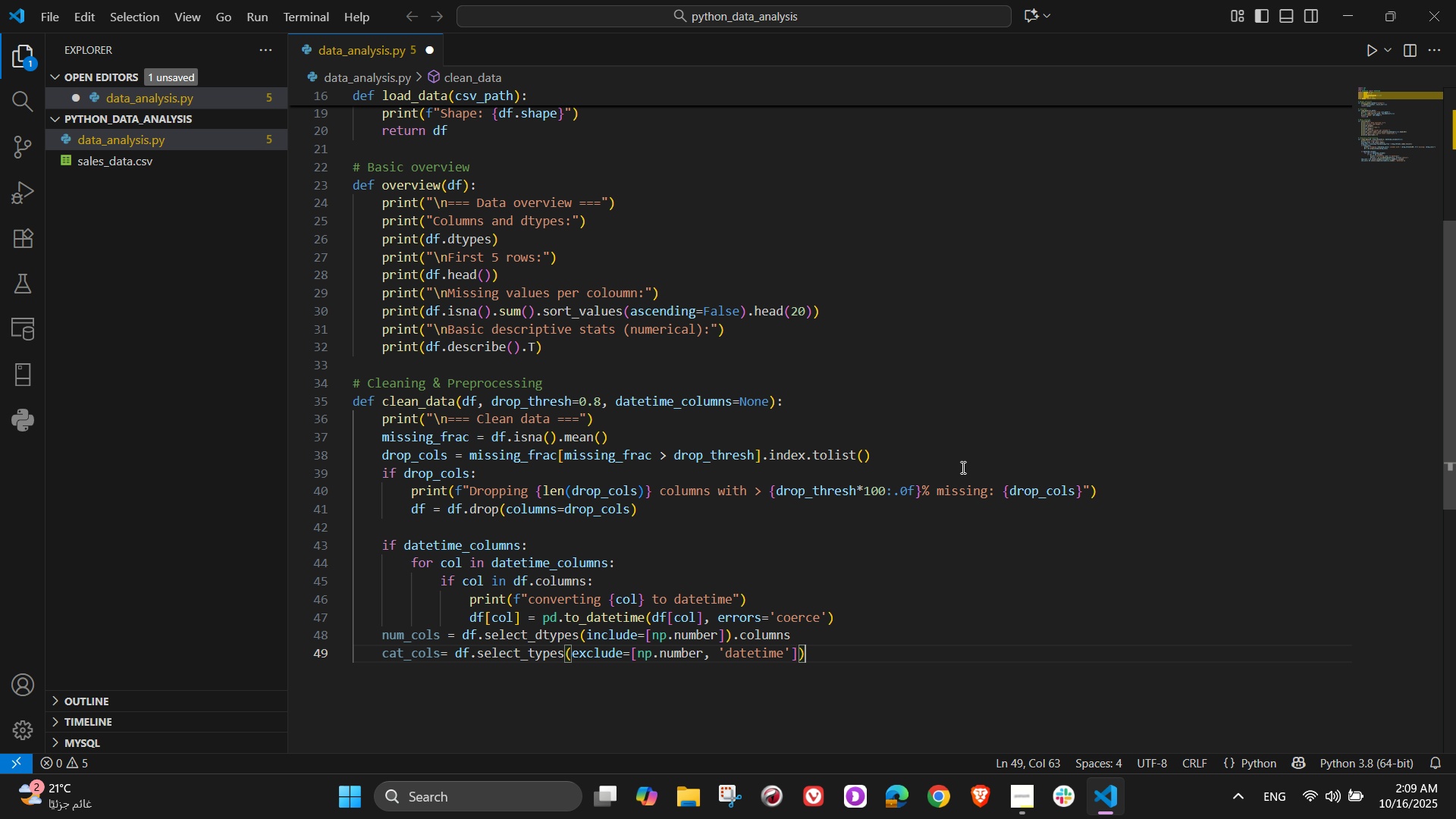 
key(ArrowRight)
 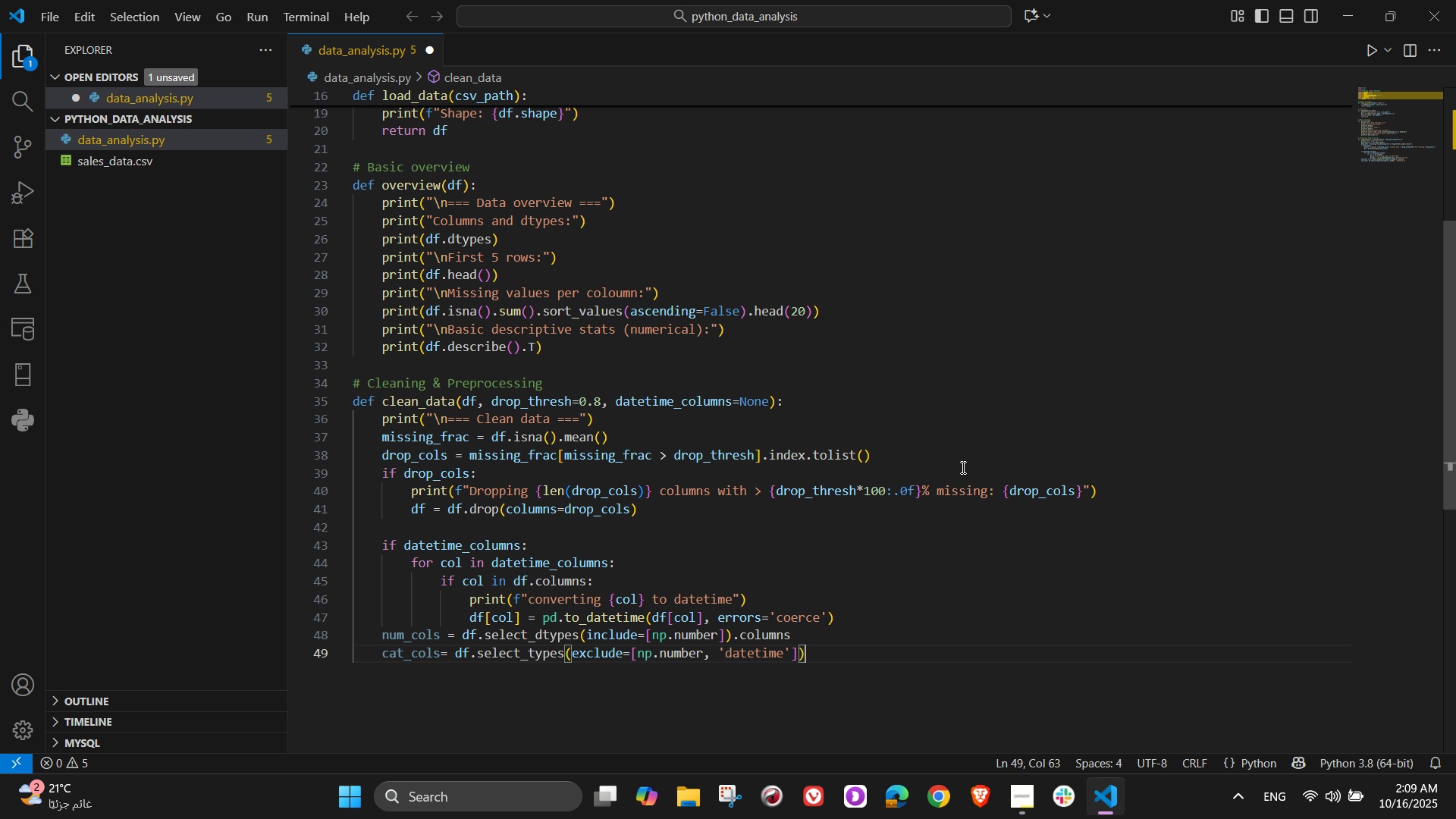 
type(.columns)
 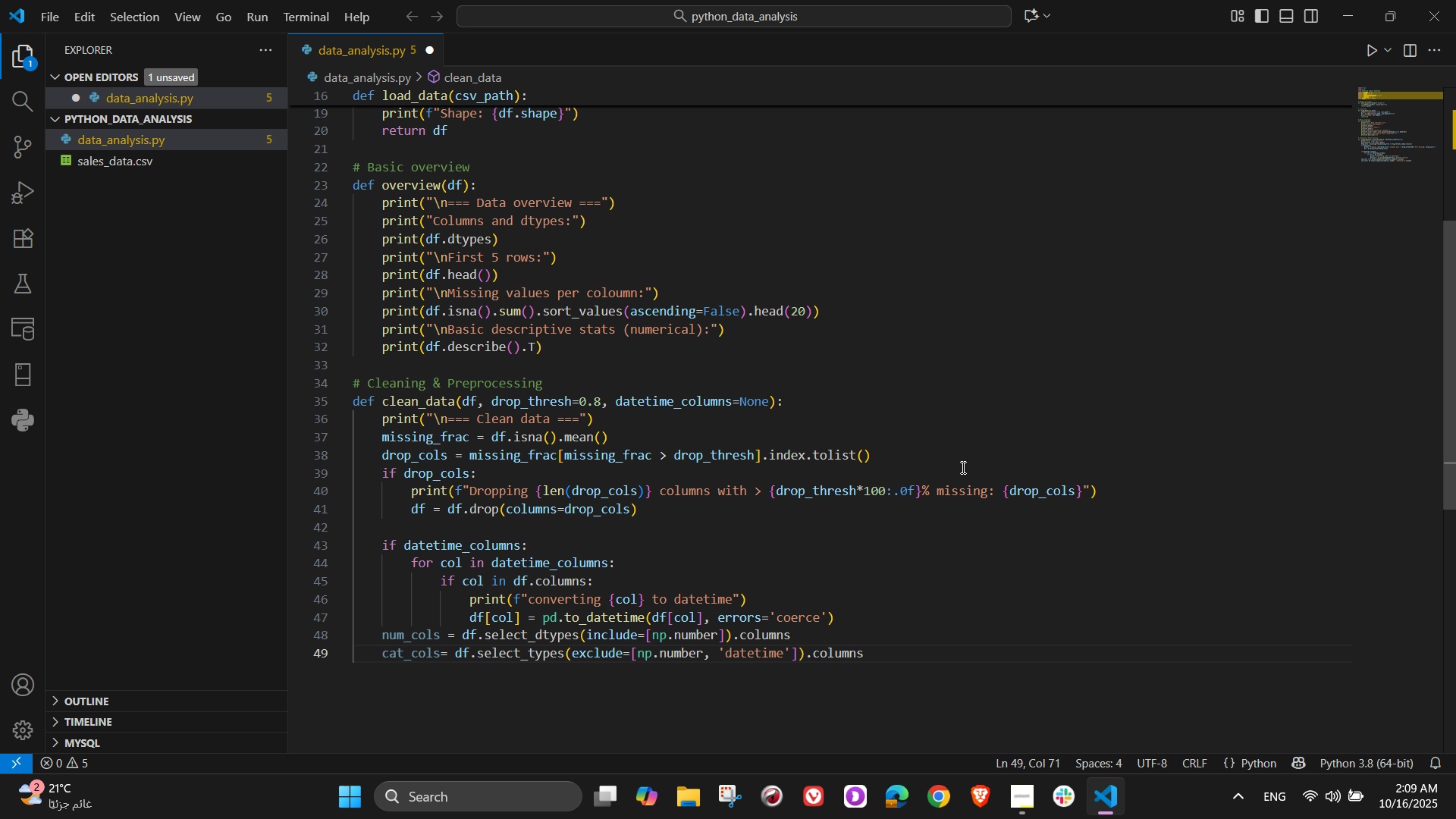 
key(Control+ControlLeft)
 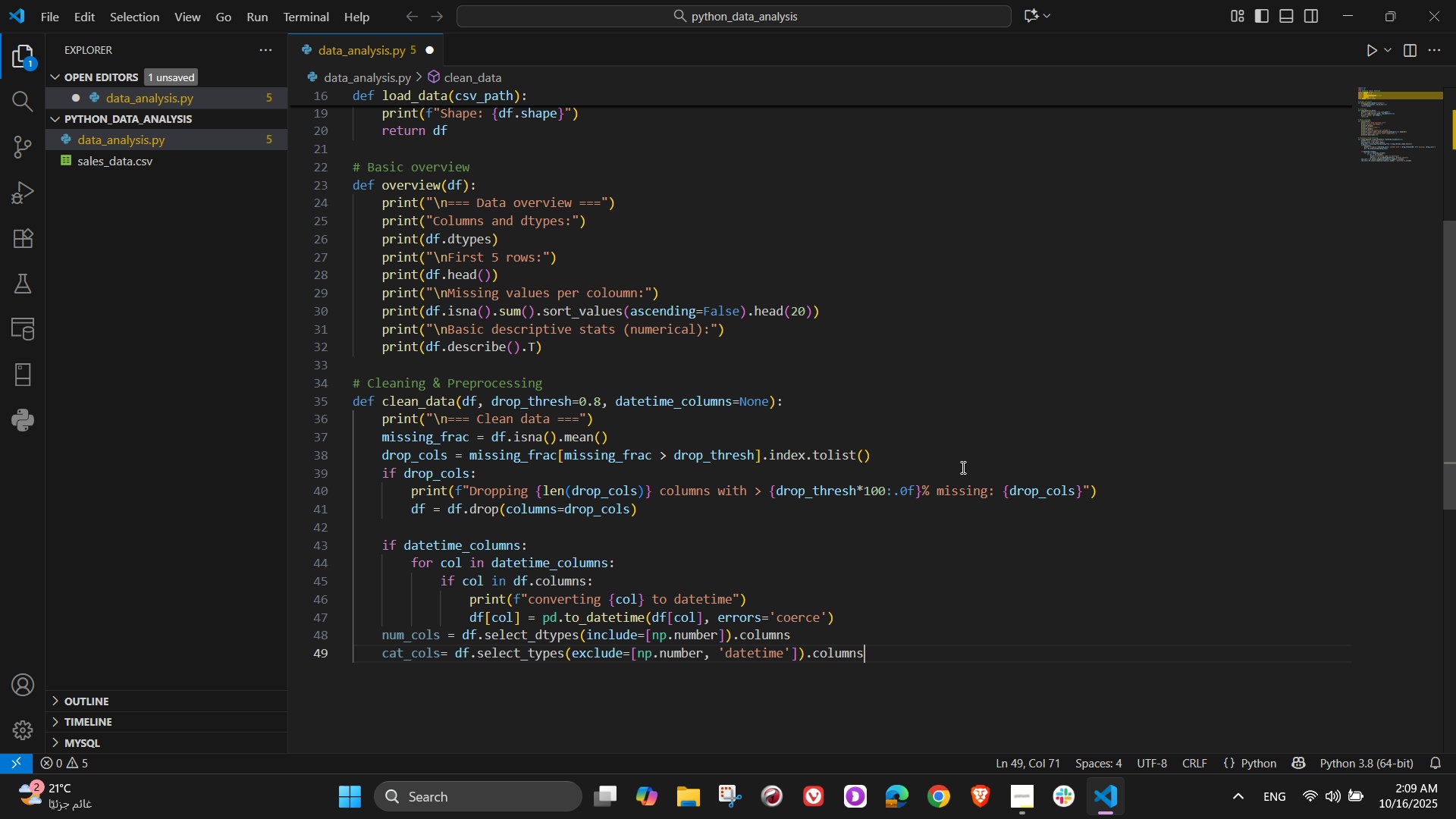 
key(NumpadEnter)
key(NumpadEnter)
type(for c in num_cols:)
 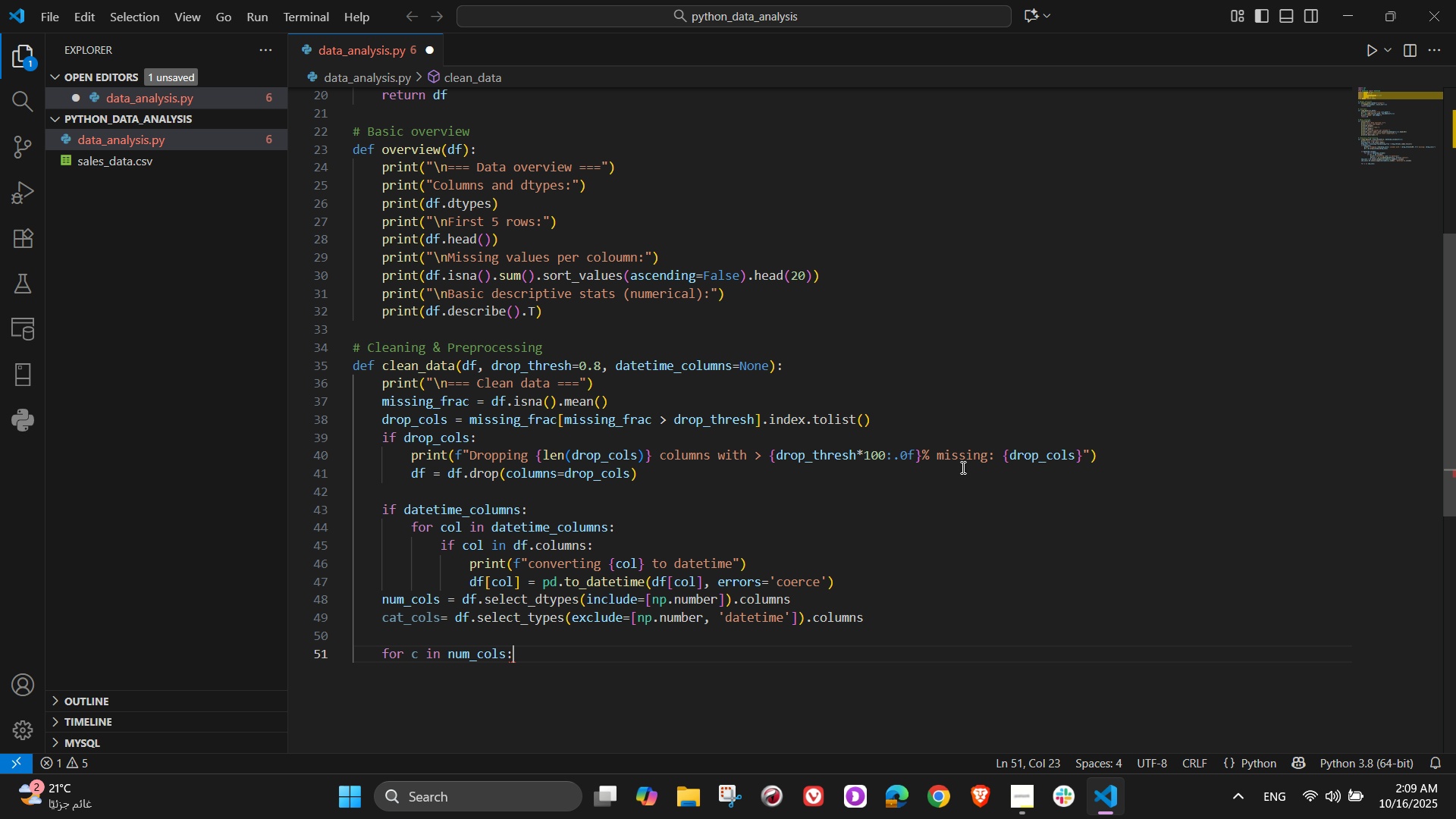 
key(Enter)
 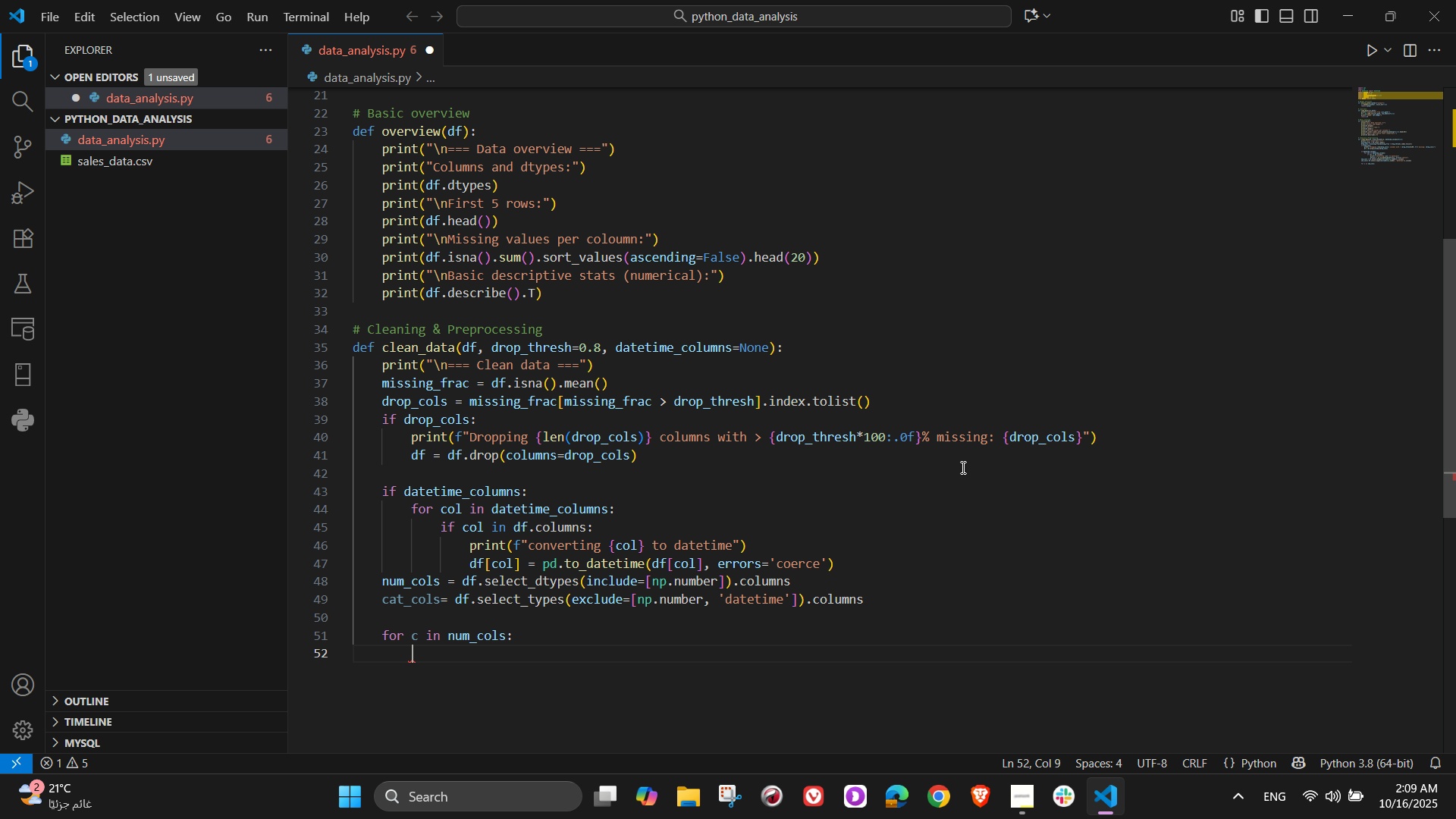 
type(df[c)
 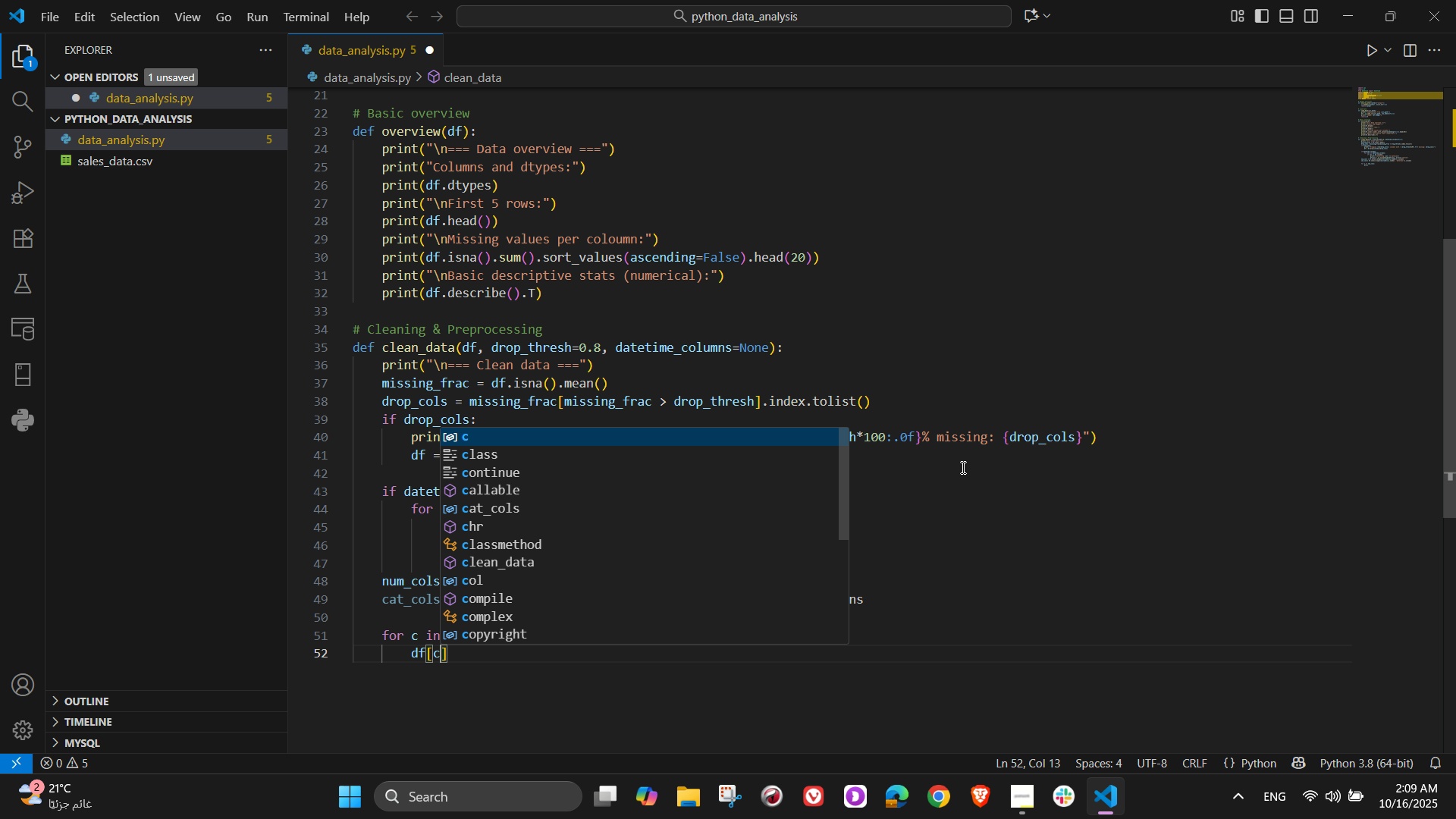 
key(ArrowRight)
 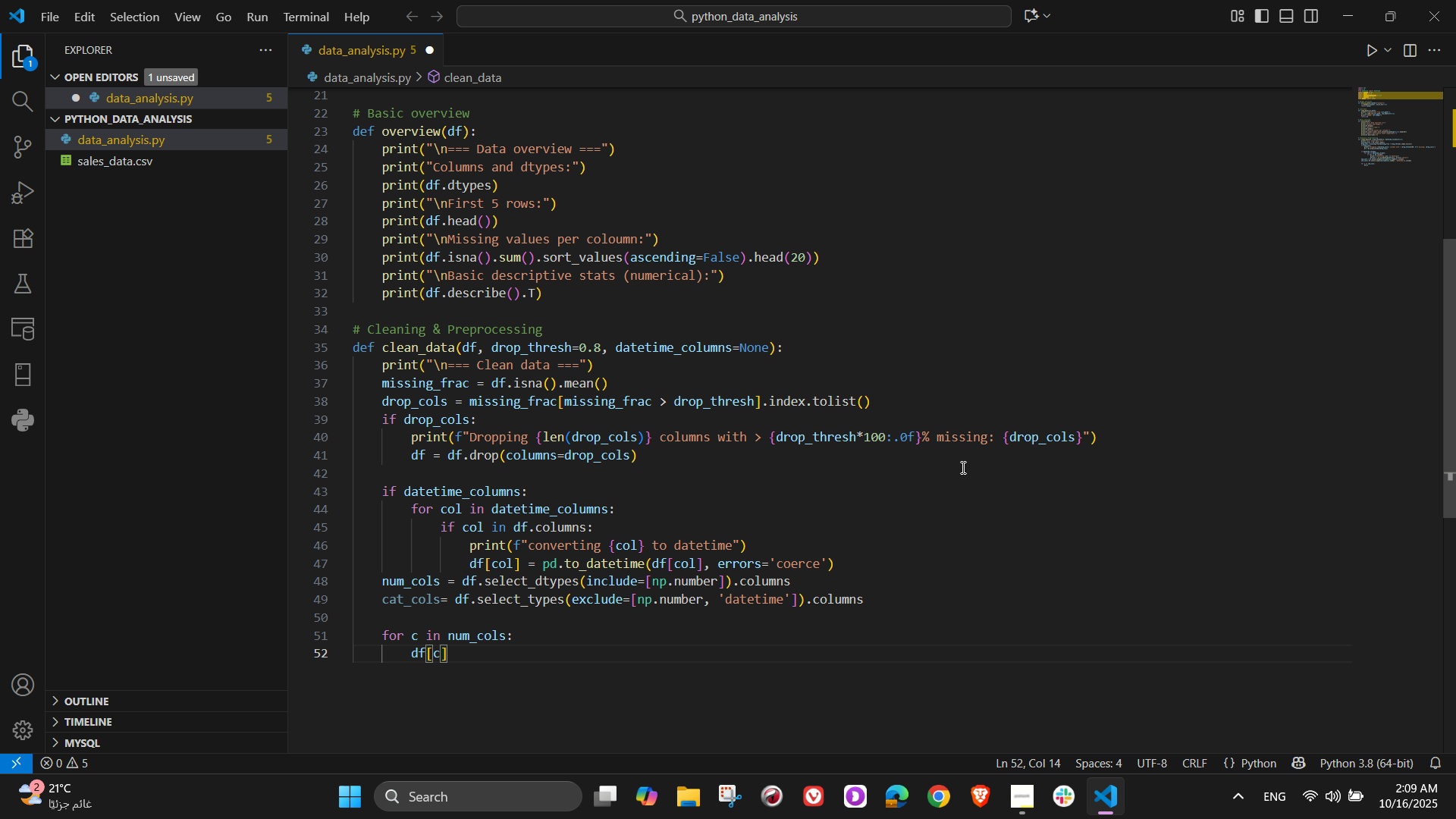 
key(ArrowRight)
 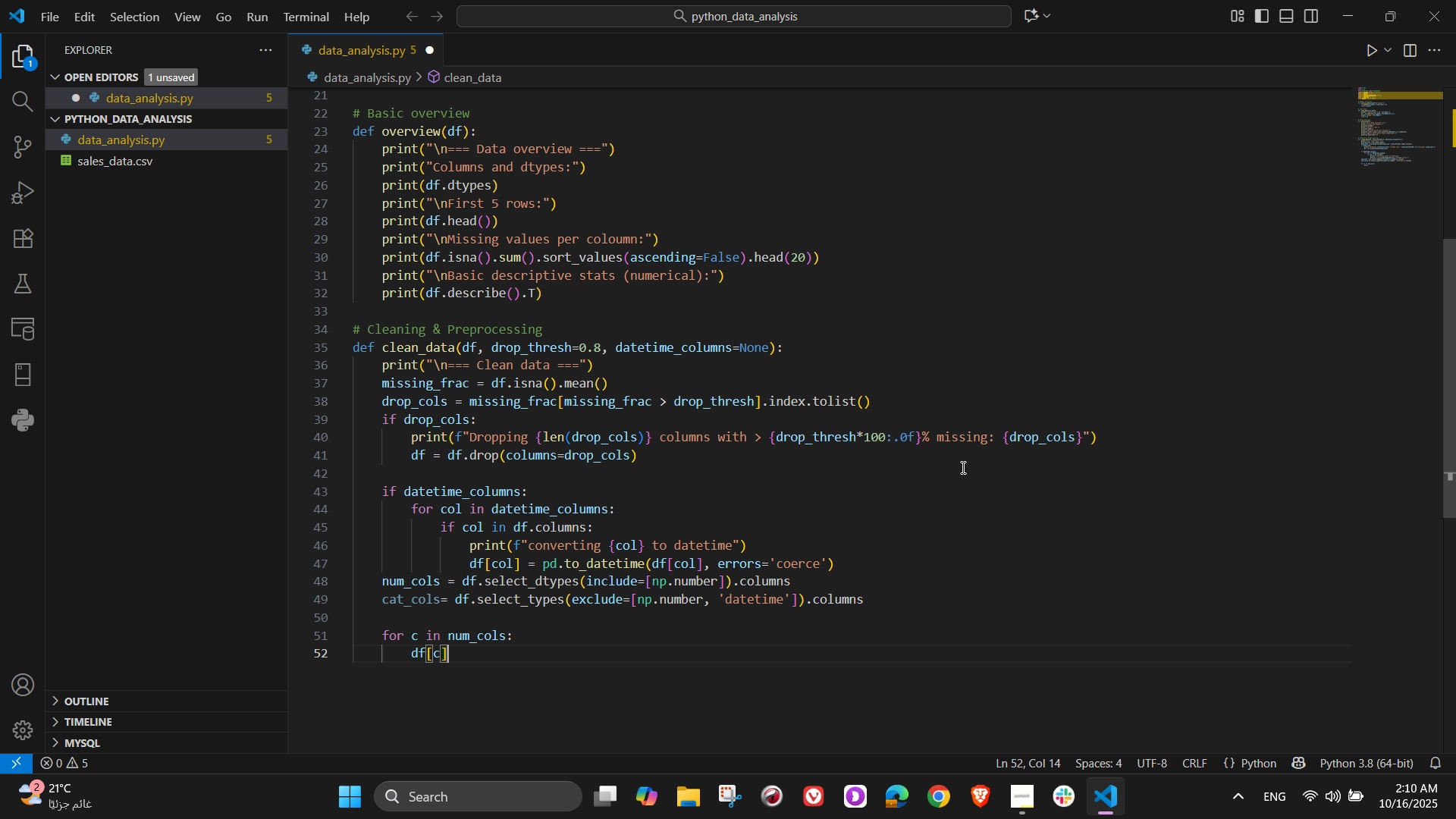 
type( = df[c)
 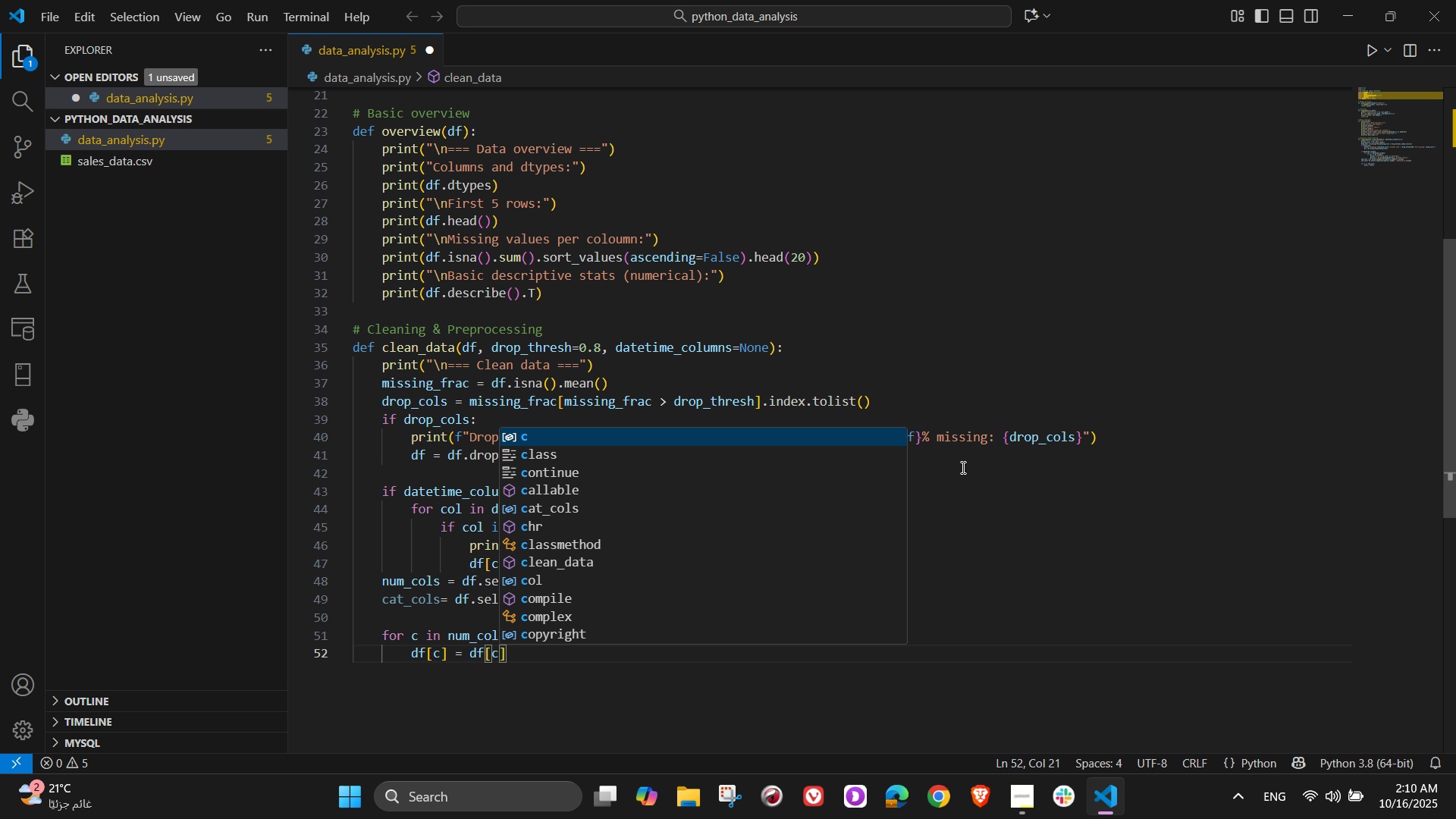 
key(ArrowRight)
 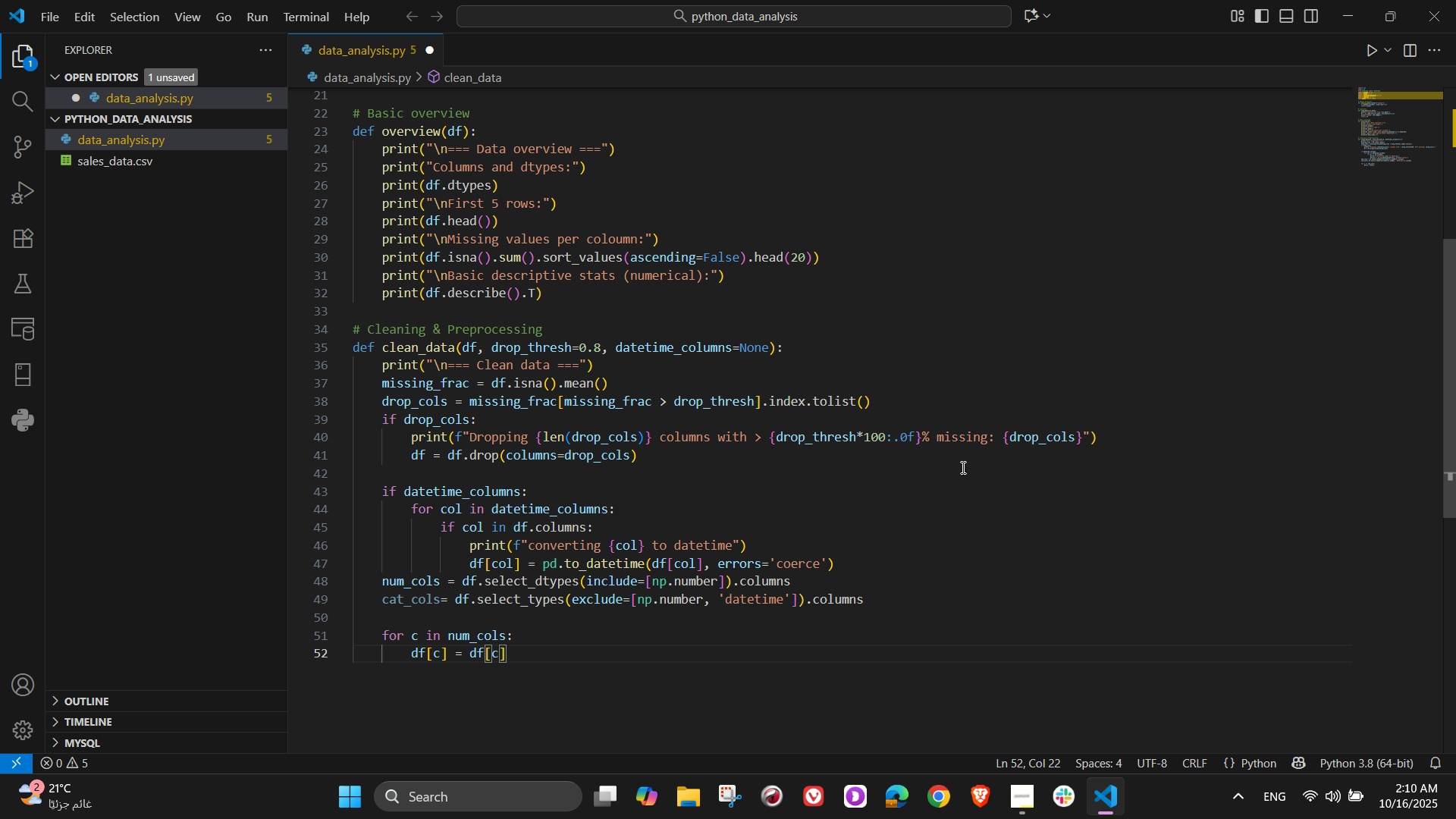 
type(.fillna(df)
 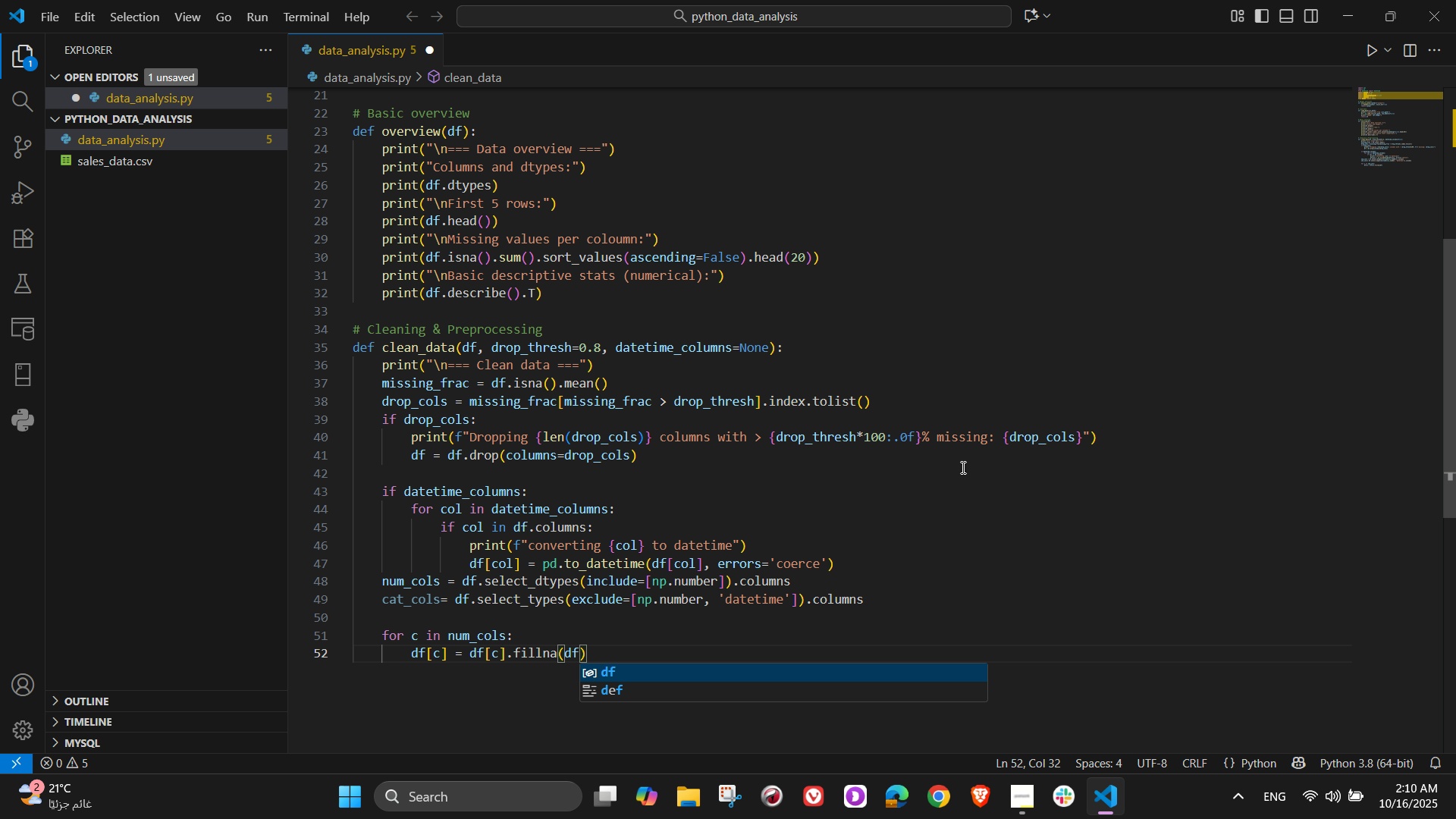 
wait(5.27)
 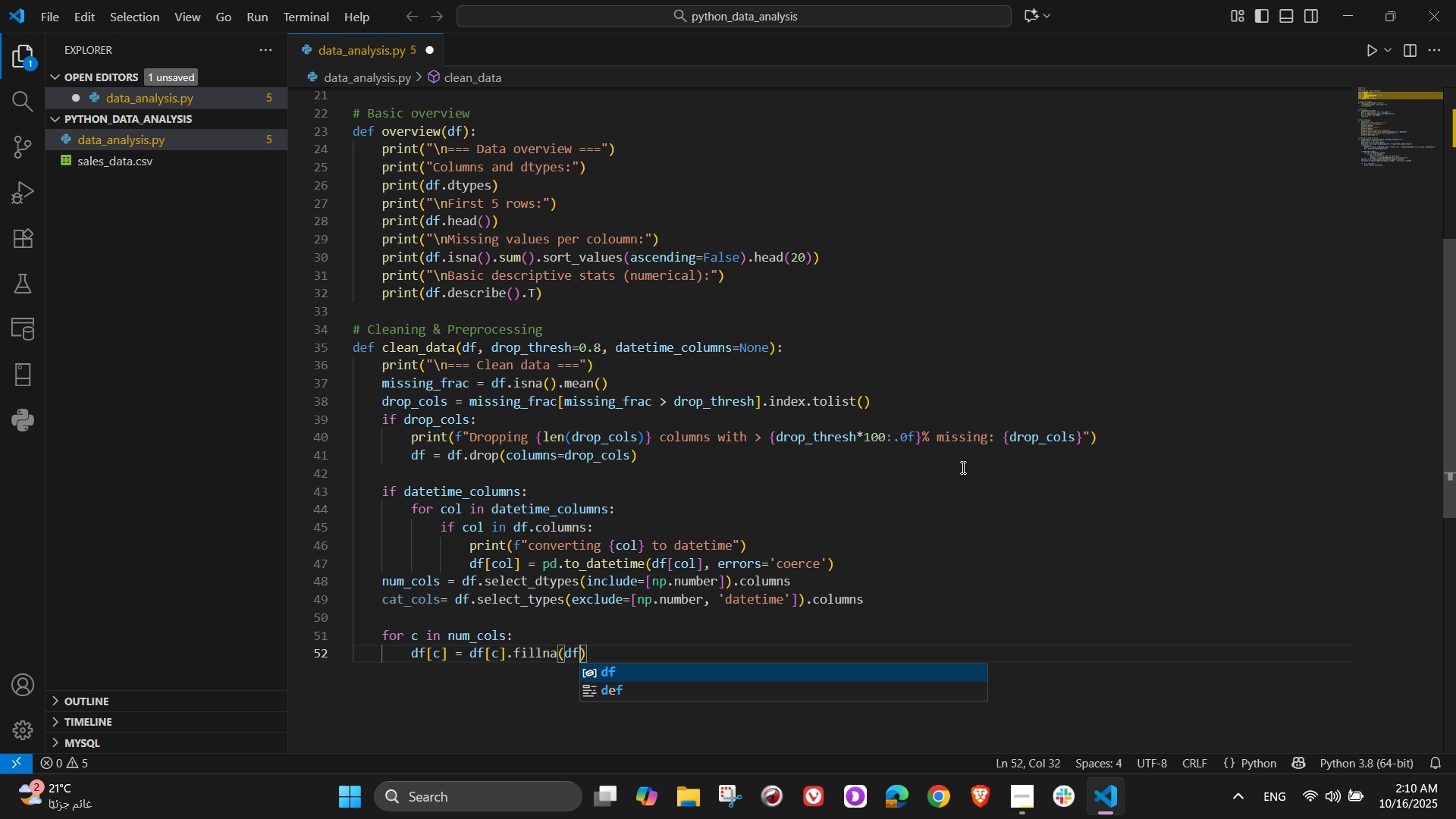 
key(BracketLeft)
 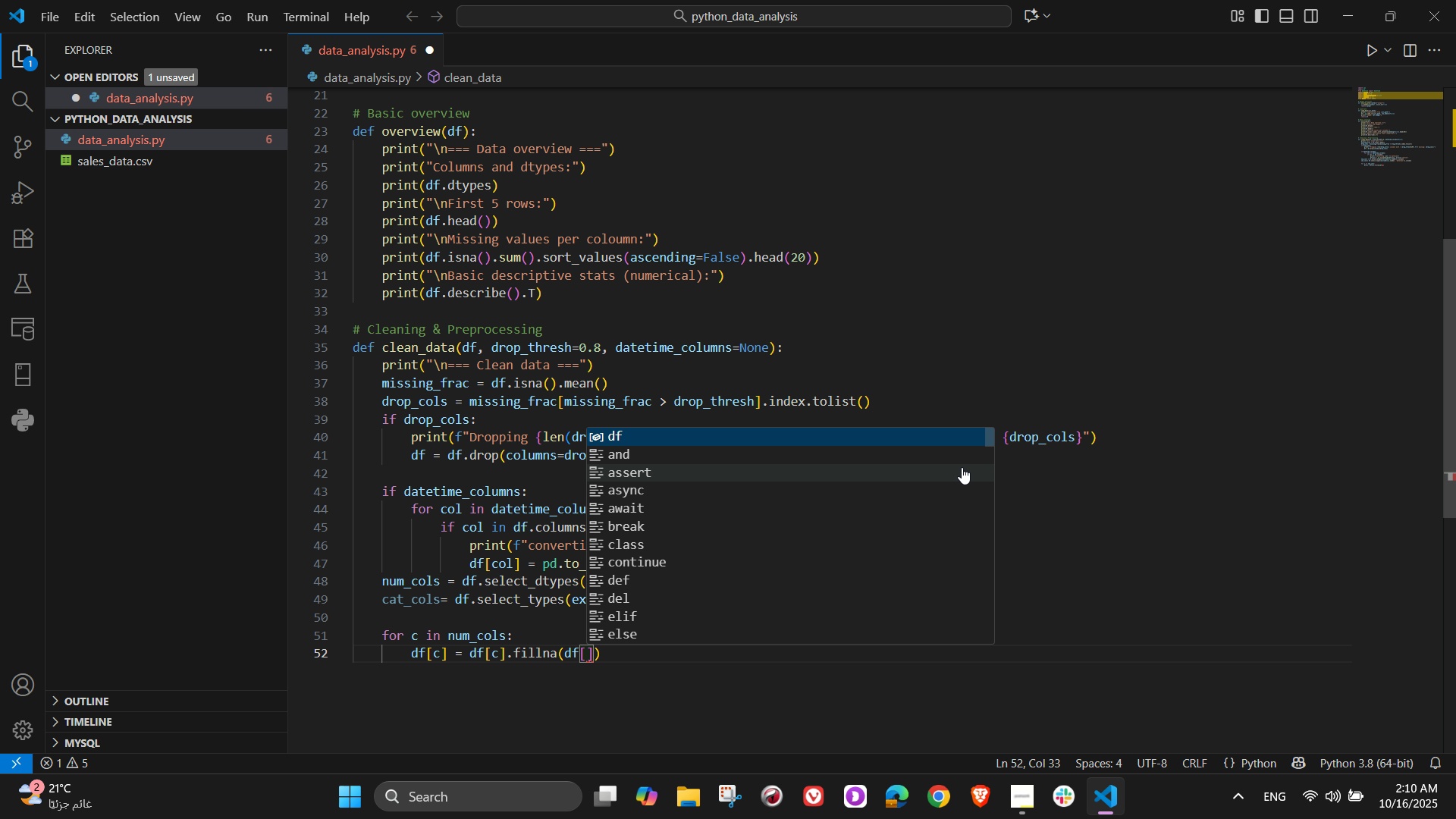 
key(C)
 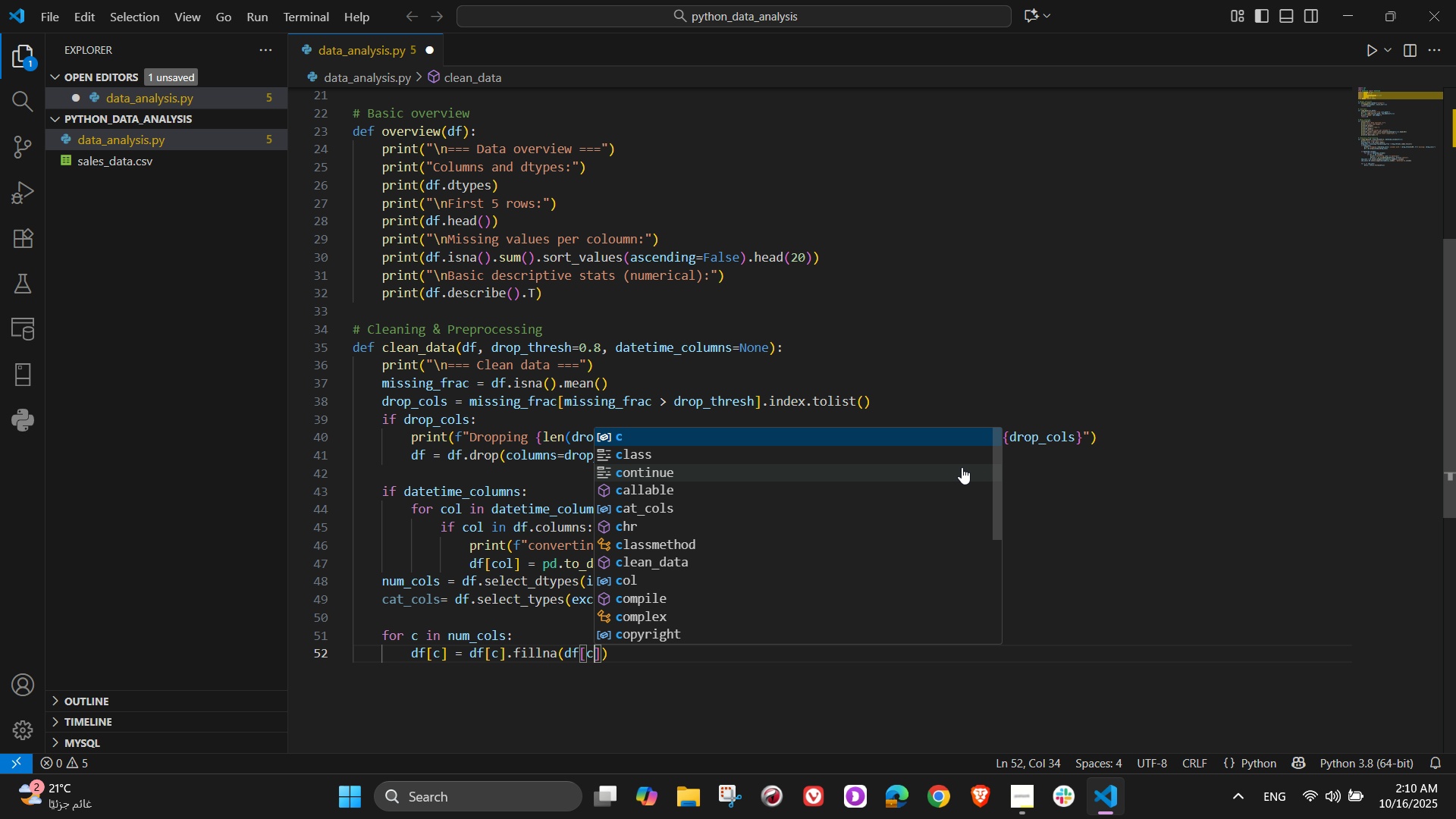 
key(ArrowRight)
 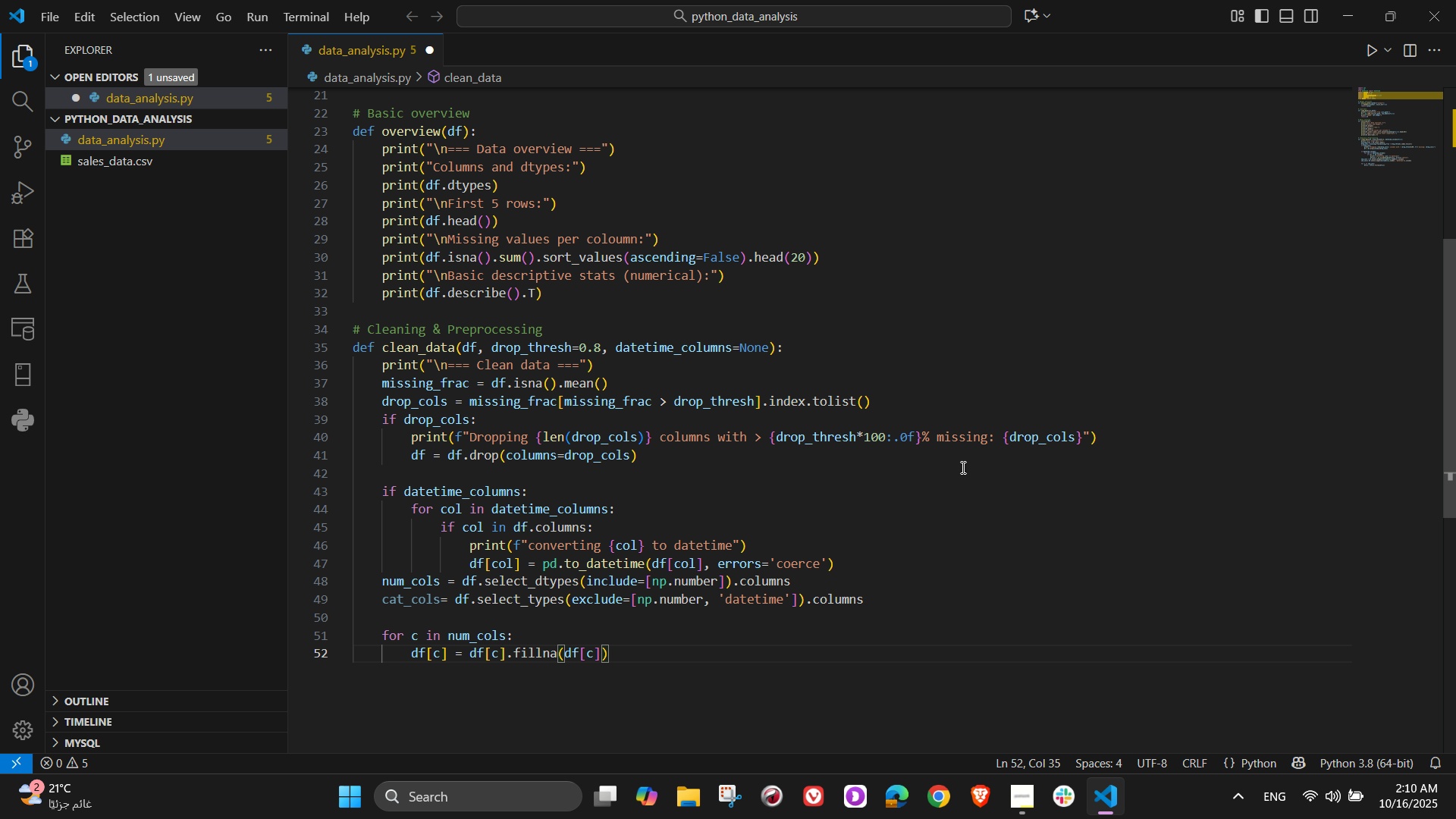 
type(.n)
key(Backspace)
type(median()
 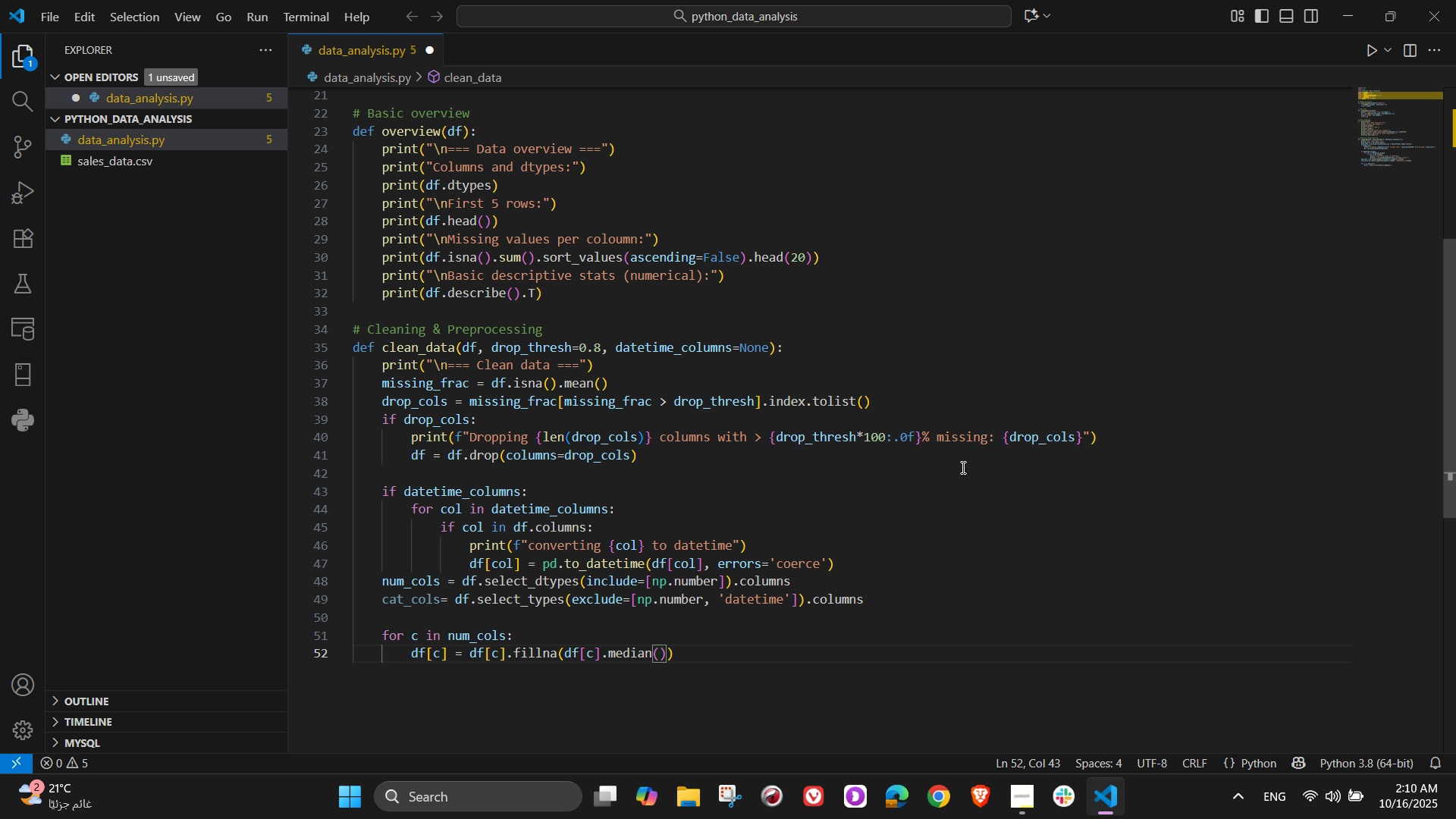 
key(ArrowRight)
 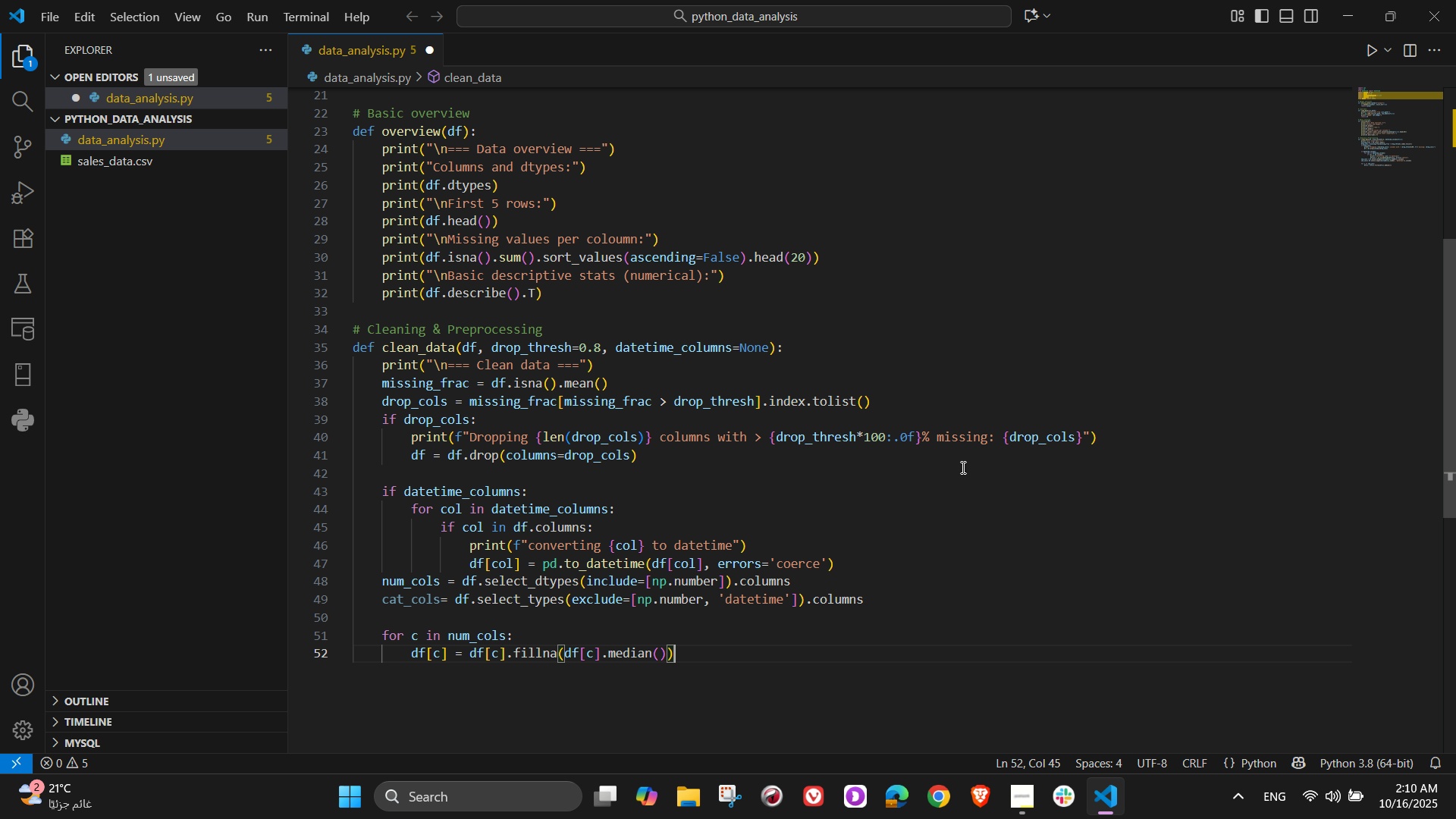 
key(ArrowRight)
 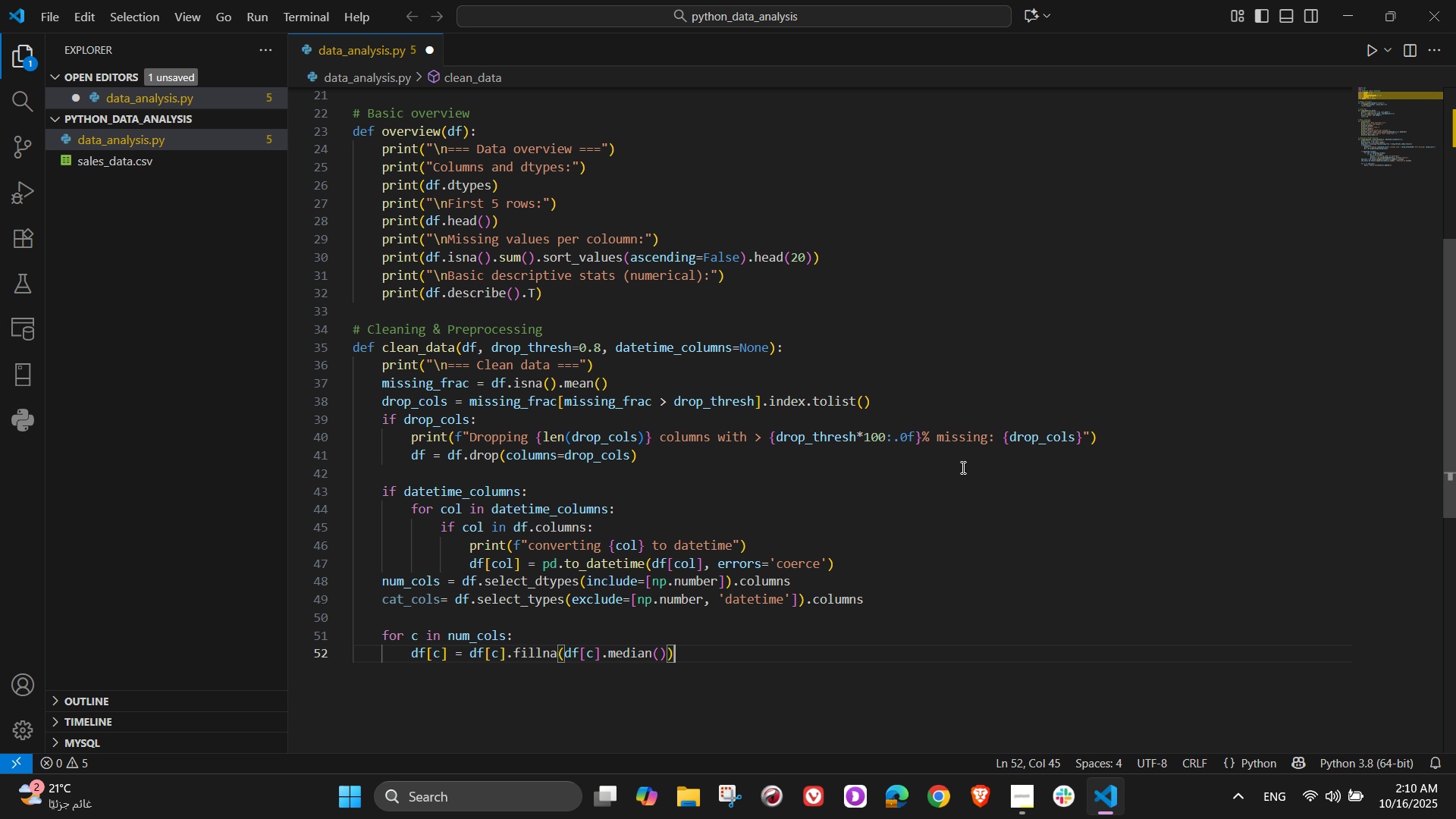 
wait(6.61)
 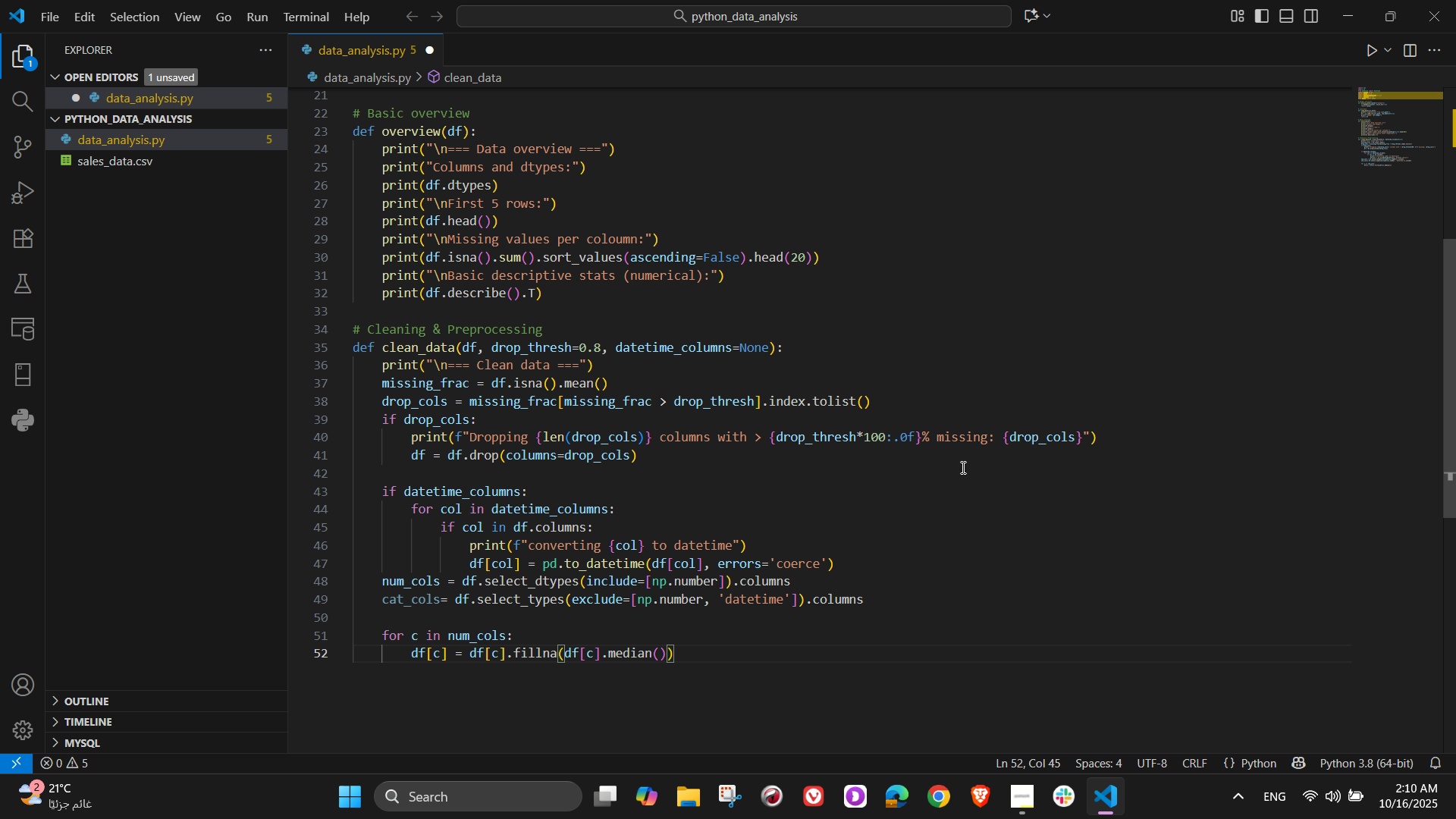 
key(NumpadEnter)
key(Backspace)
type(for)
key(Backspace)
key(Backspace)
key(Backspace)
 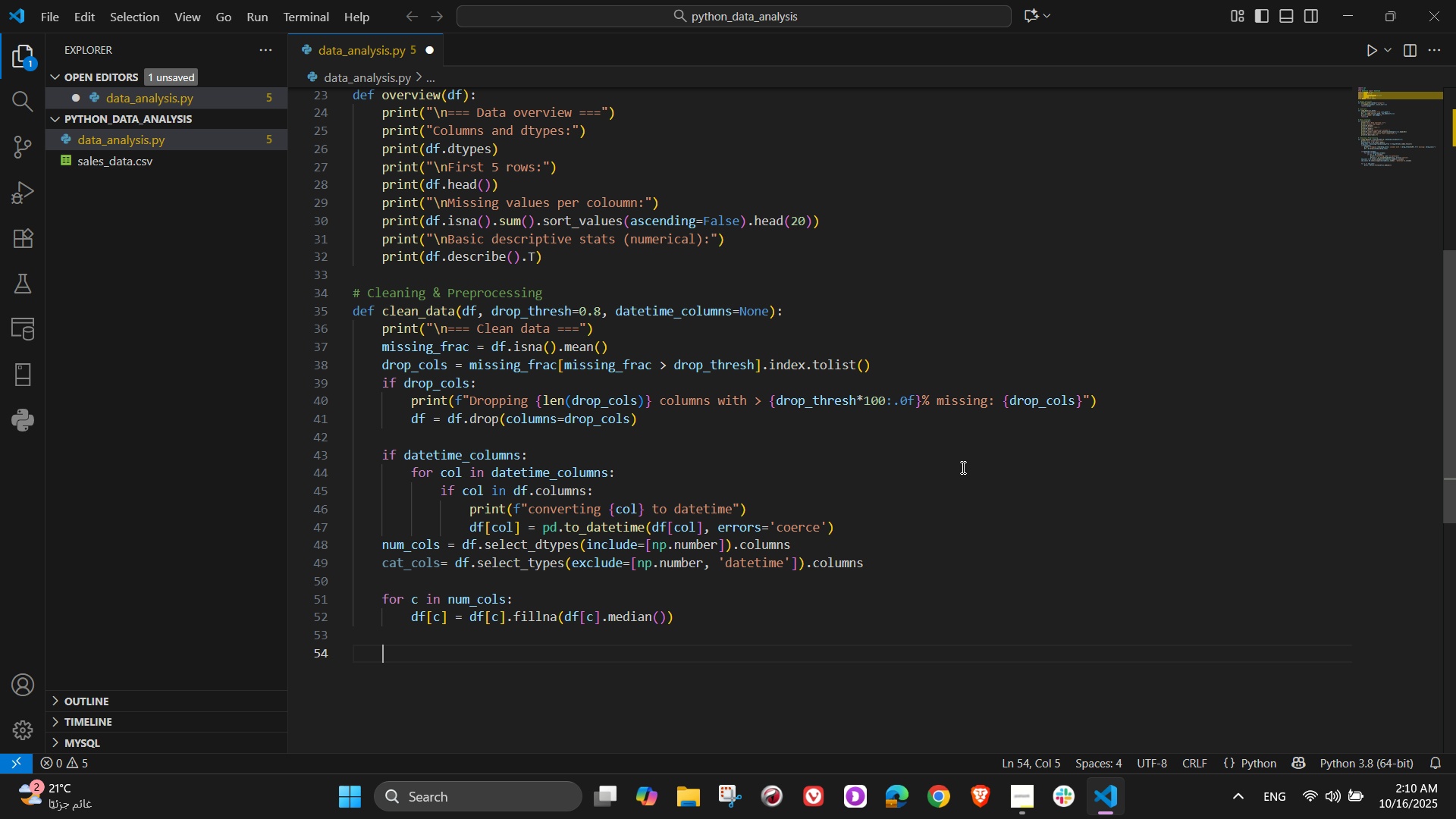 
key(Enter)
 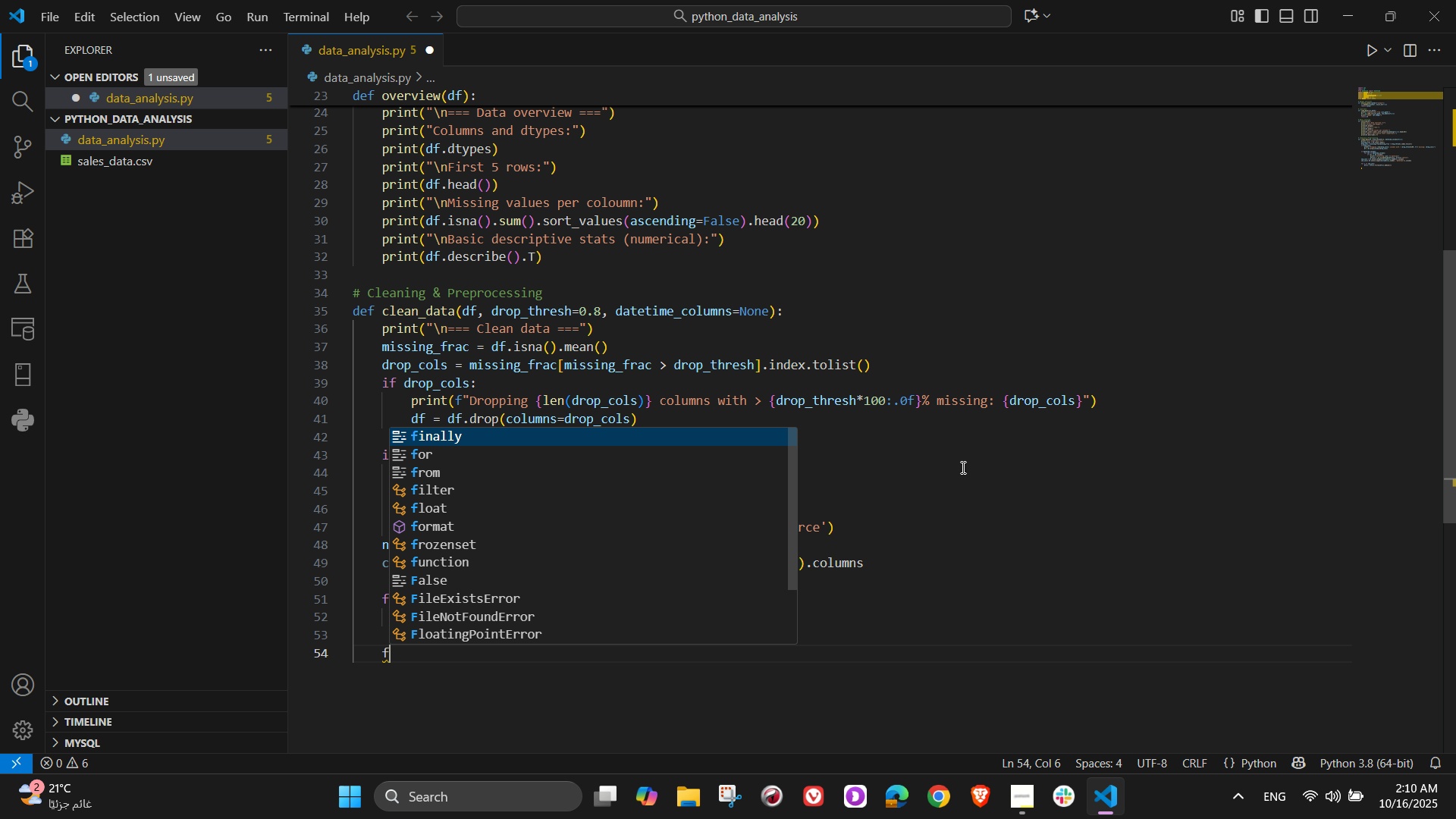 
type(for c in cat_cols:)
 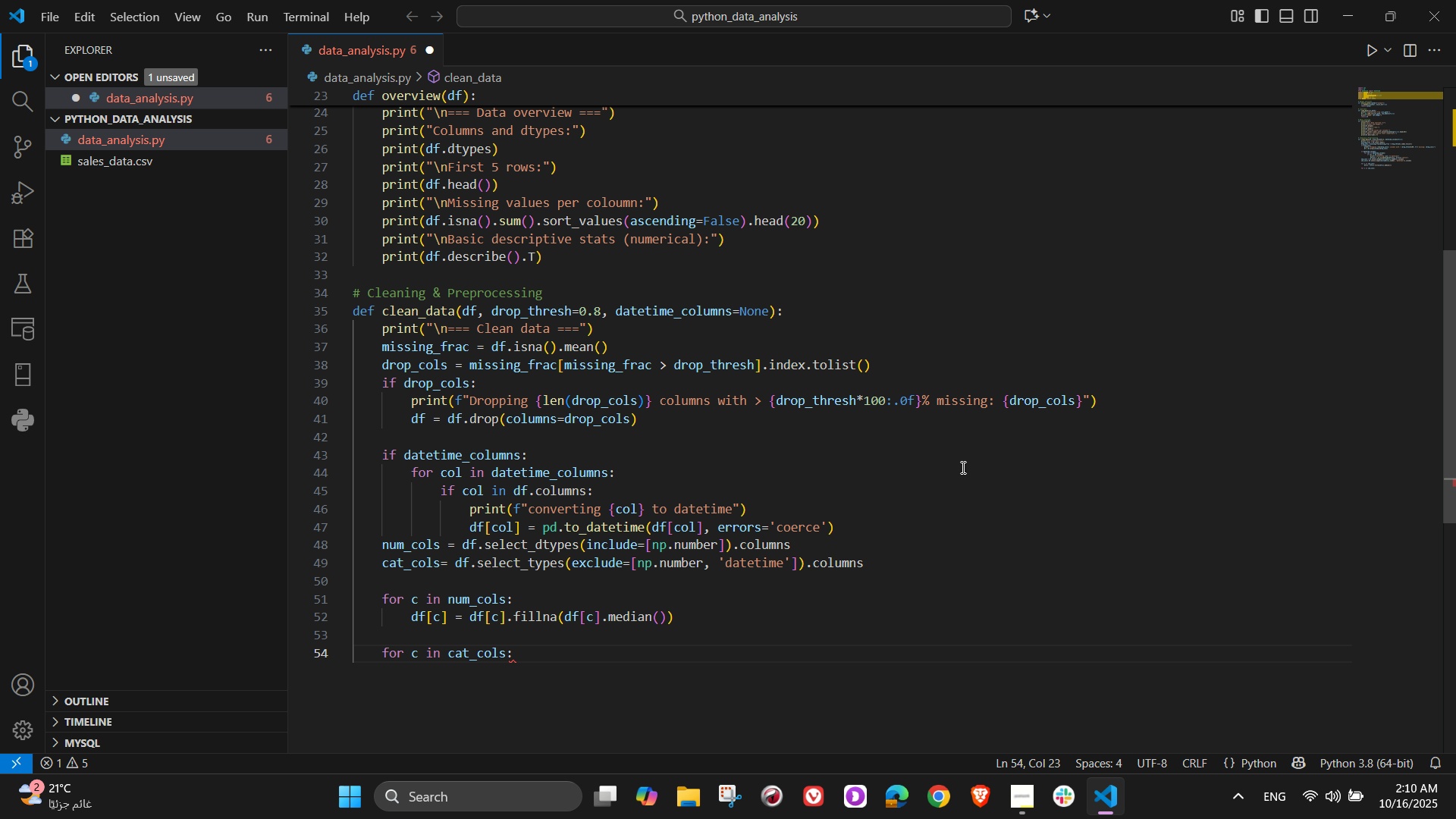 
key(Enter)
 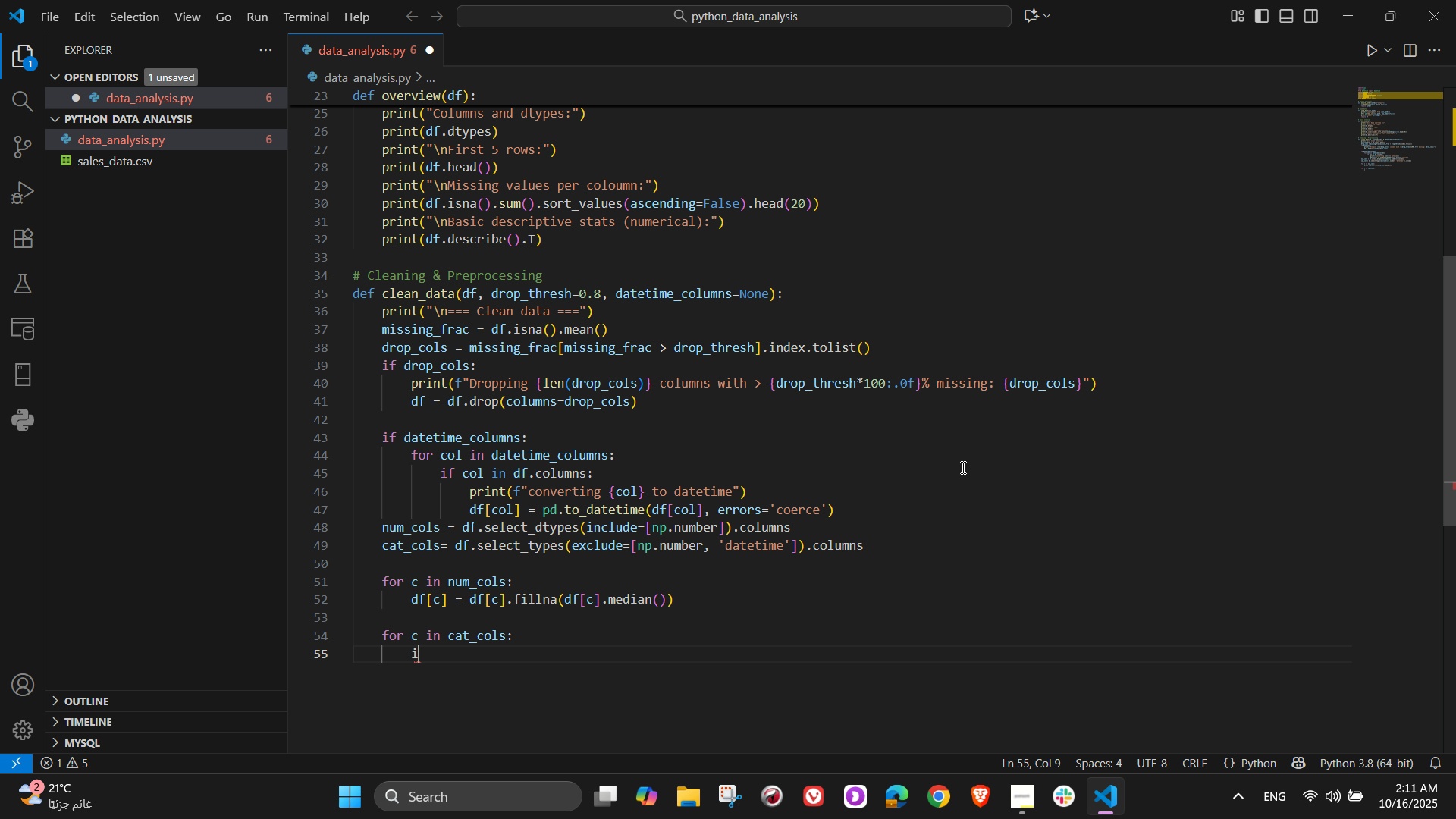 
type(if df[c])
 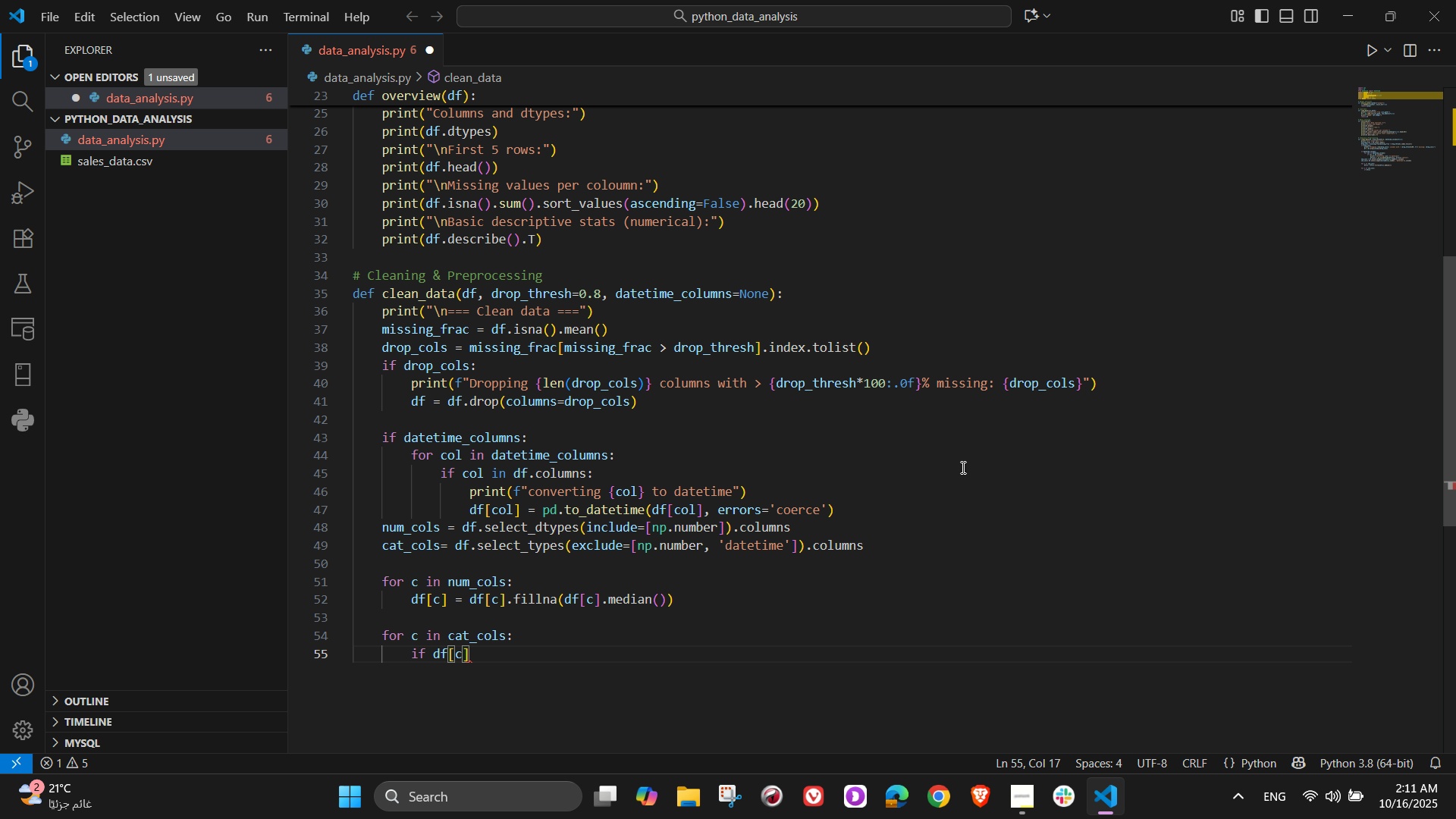 
type(.isna(.any)
key(Backspace)
key(Backspace)
key(Backspace)
key(Backspace)
 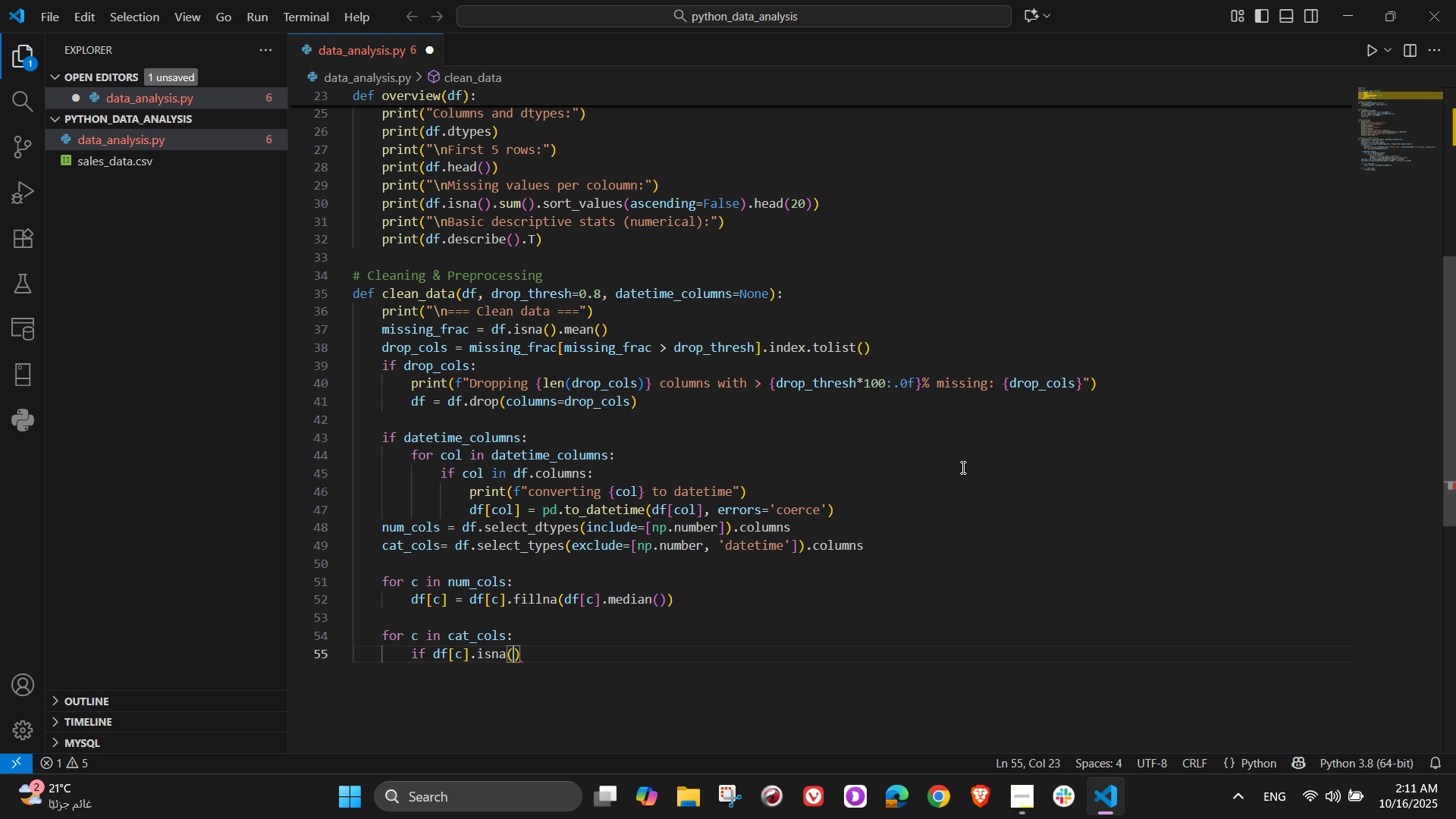 
key(ArrowRight)
 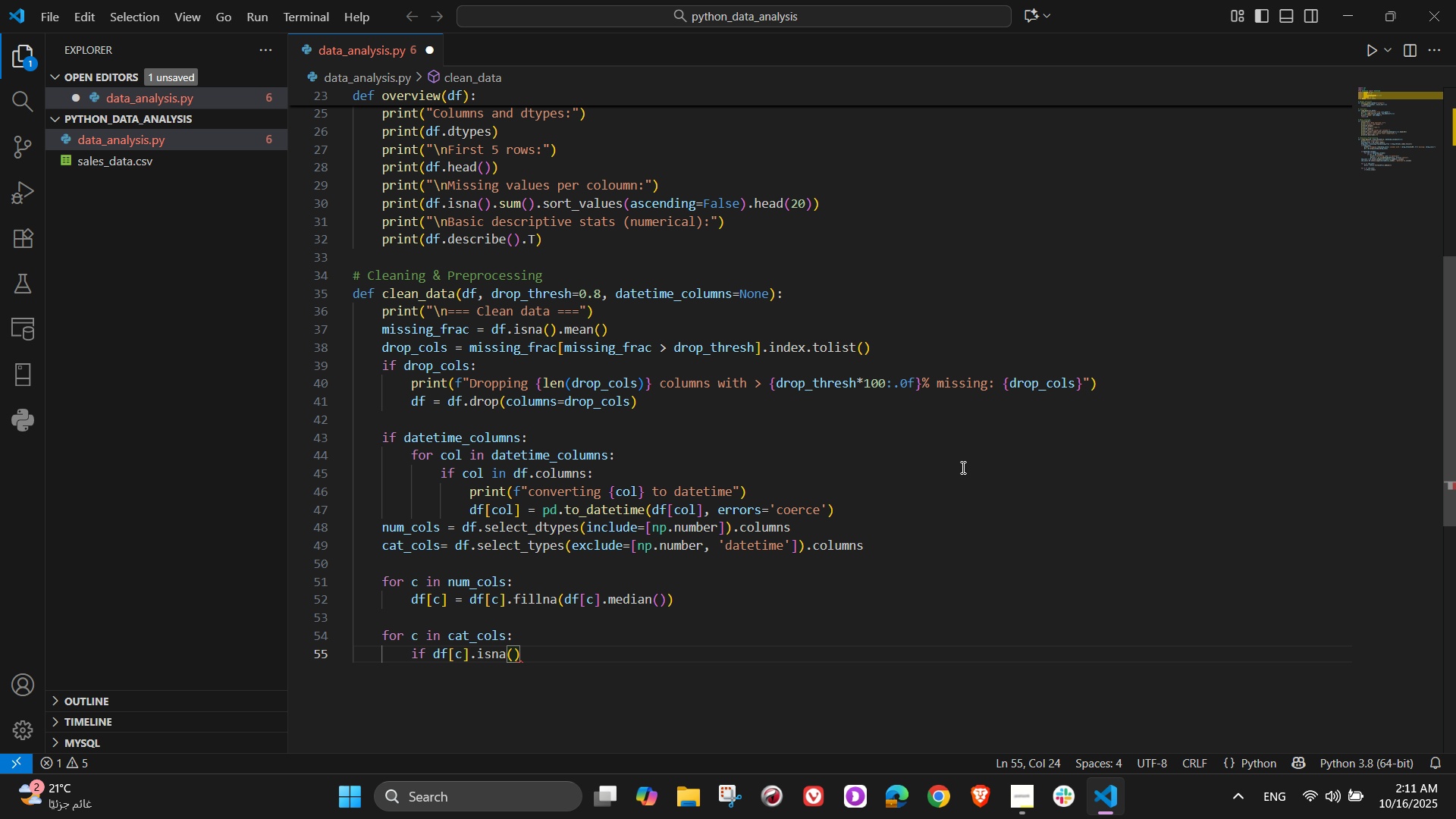 
type(.any))
key(Backspace)
type(*)
key(Backspace)
type(()
 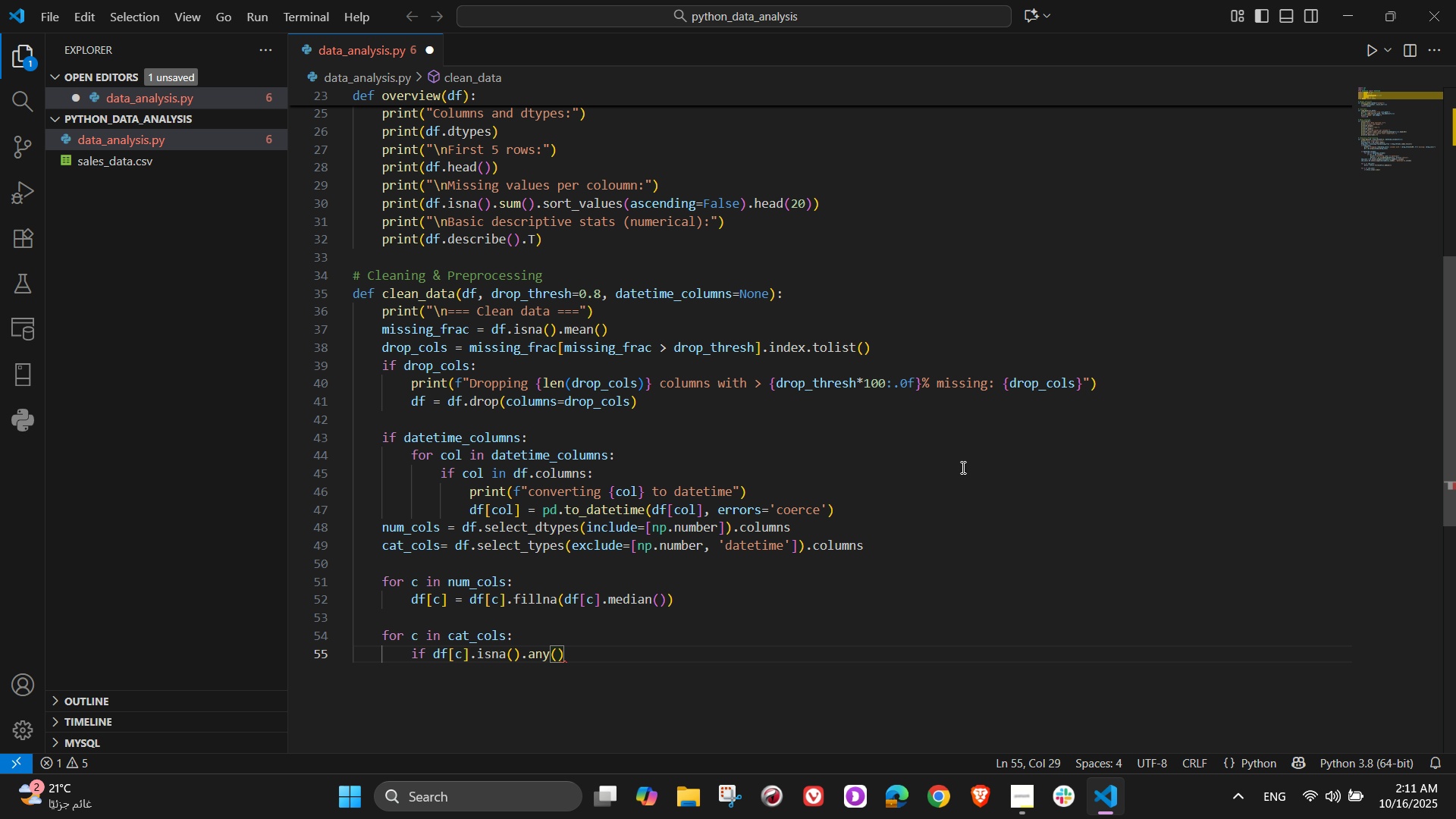 
key(ArrowRight)
 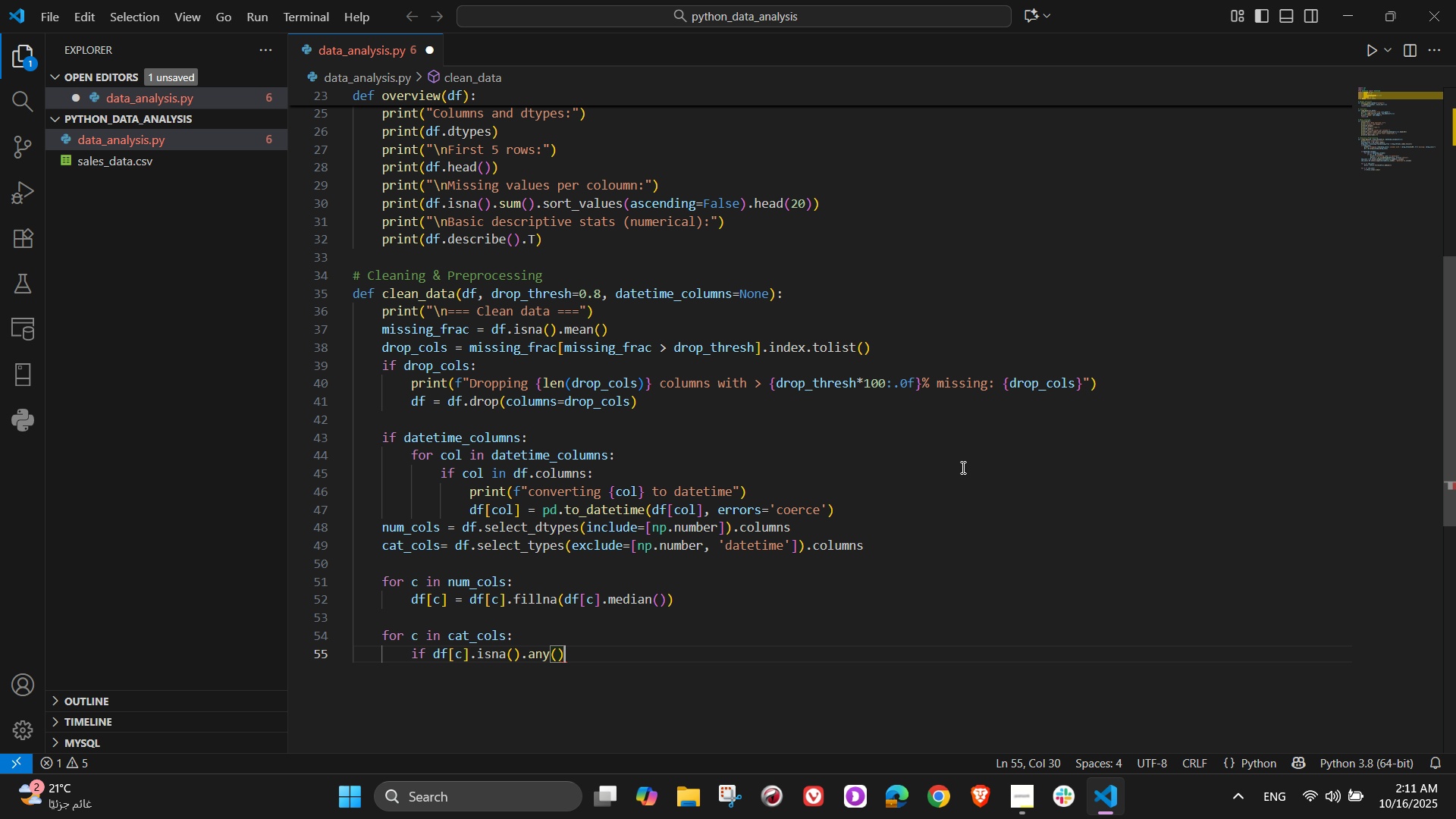 
type(:)
key(NumpadEnter)
type(mode = df[c)
 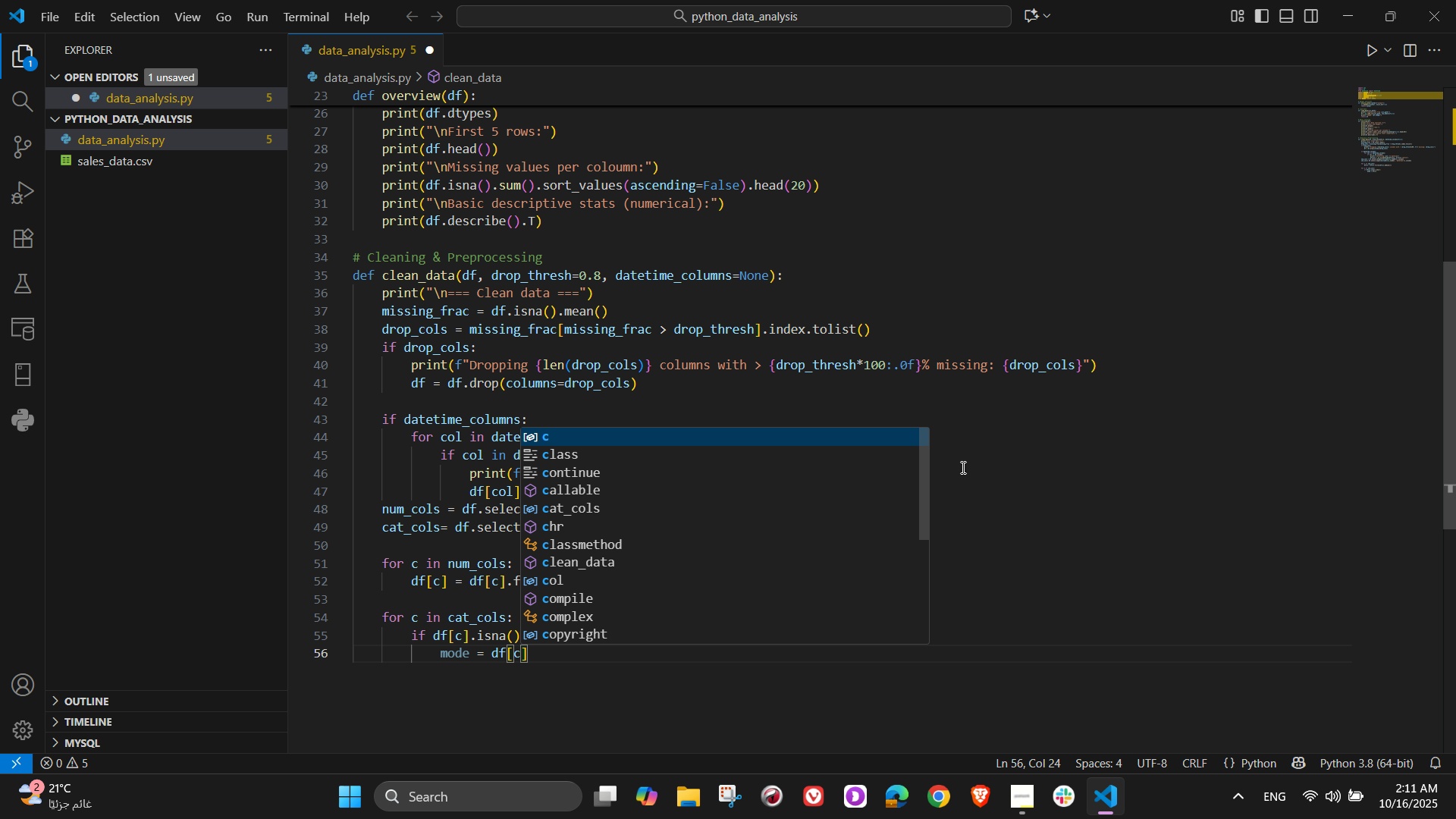 
key(ArrowRight)
 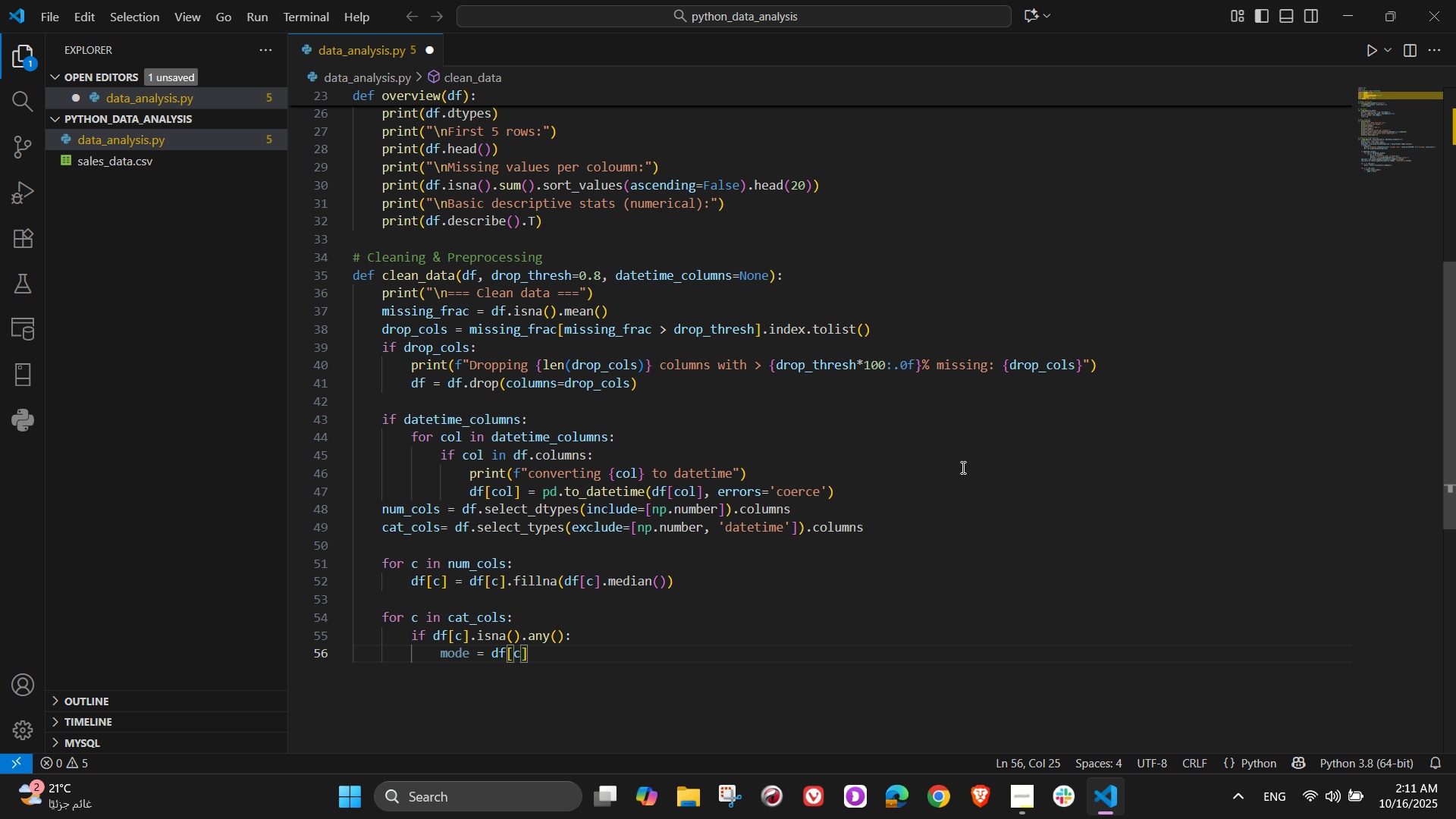 
type(.mode()
 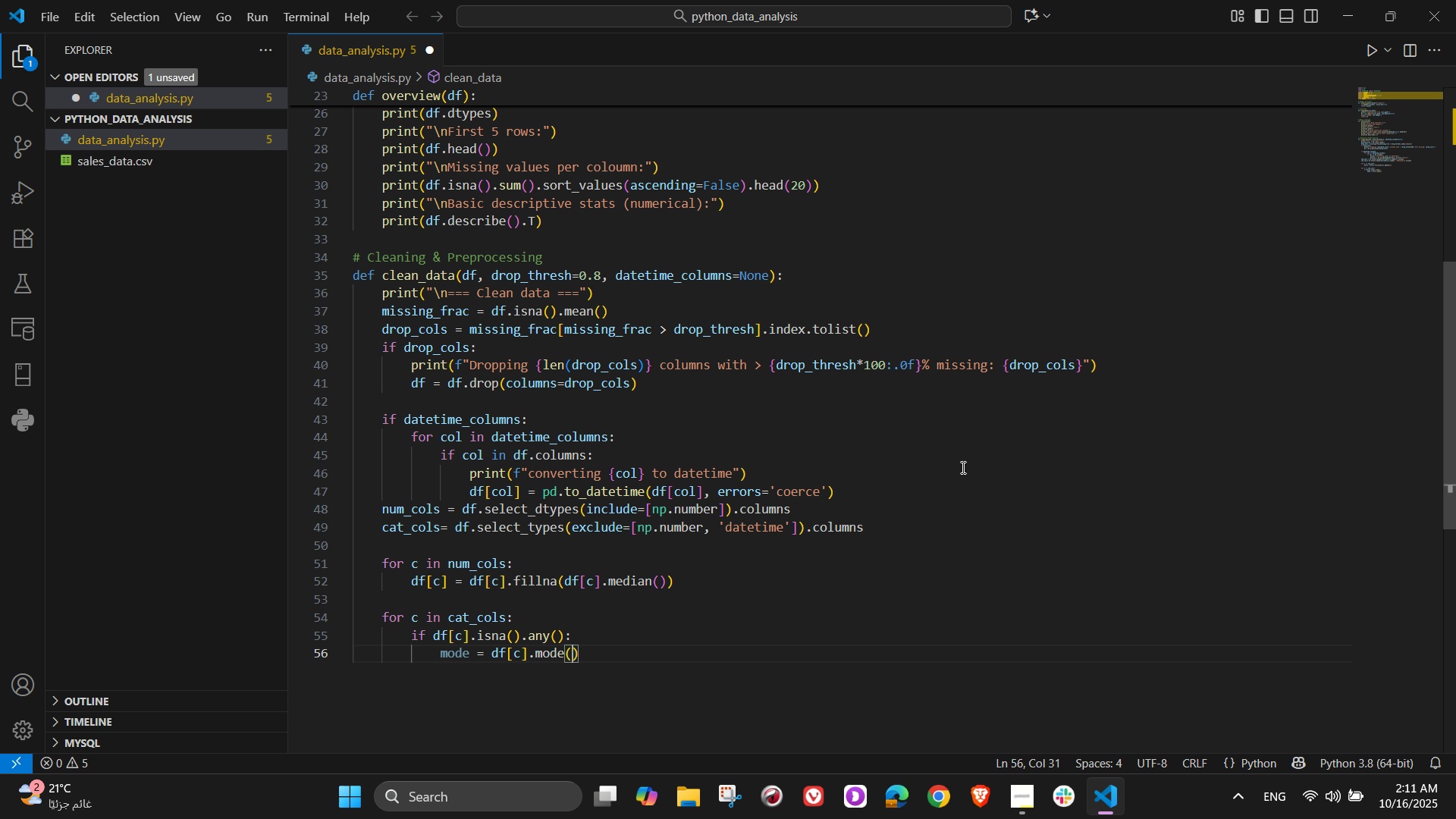 
key(ArrowRight)
 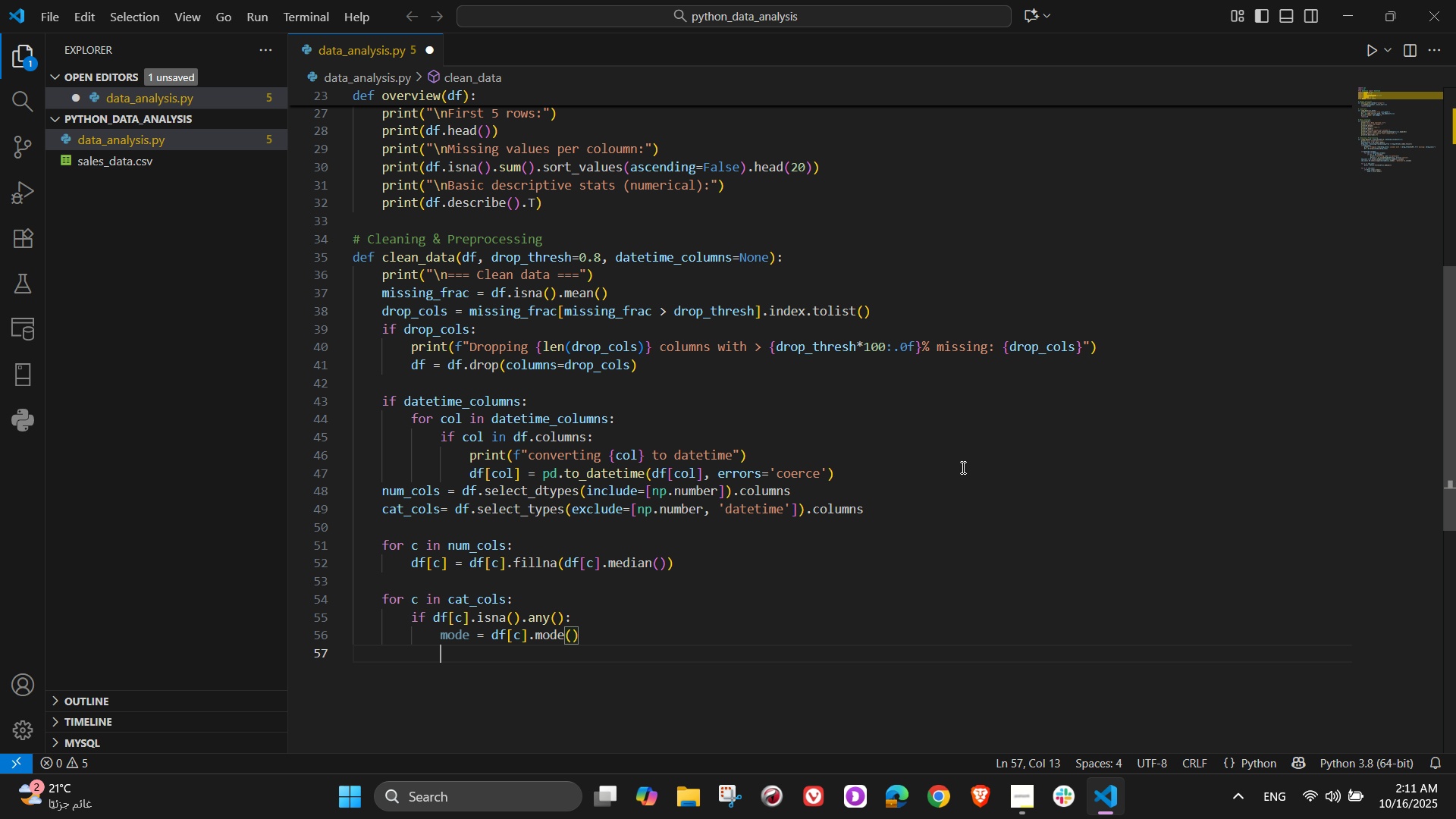 
key(NumpadEnter)
type(df[c)
 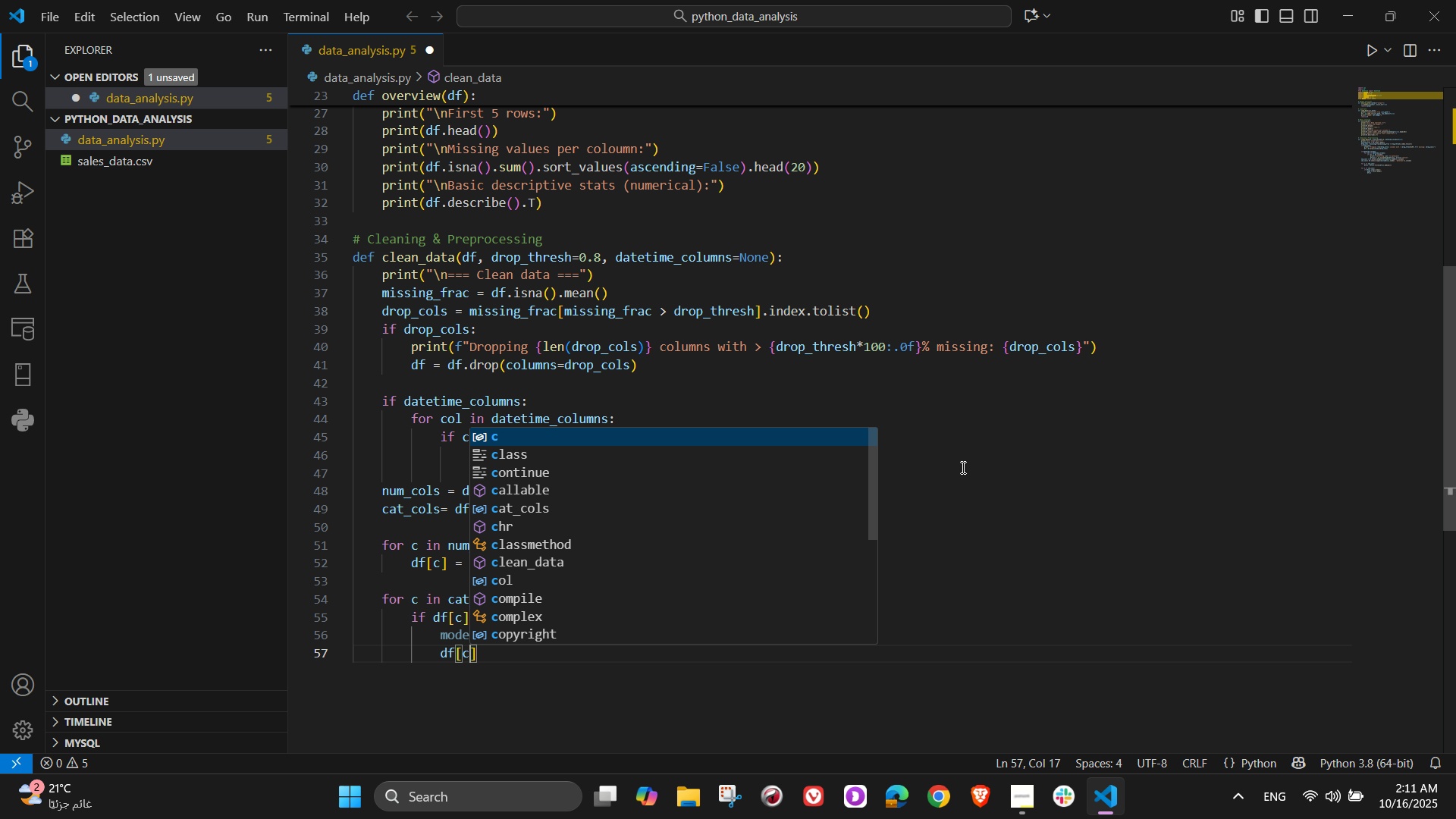 
key(ArrowRight)
 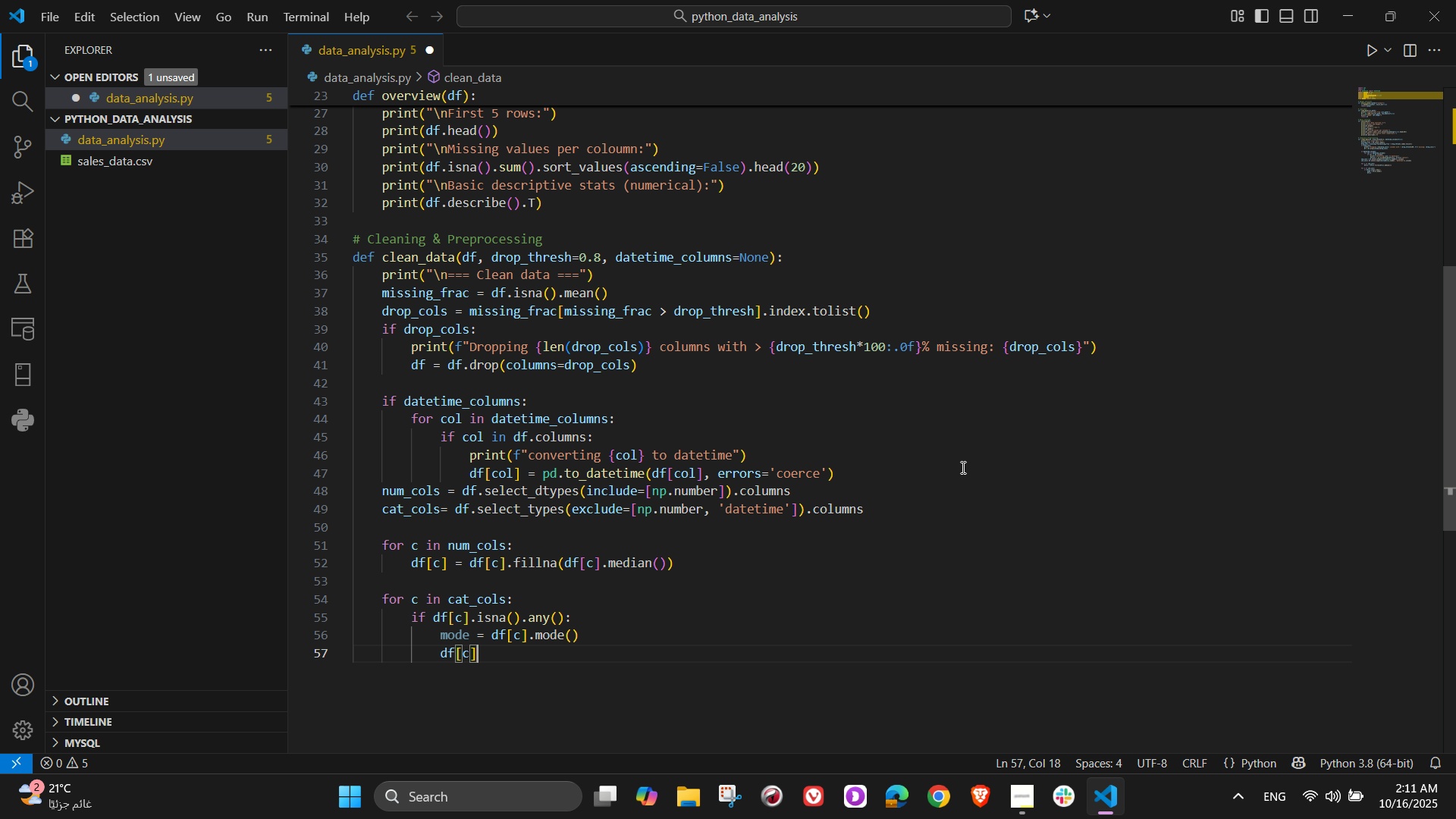 
type( = df[c)
 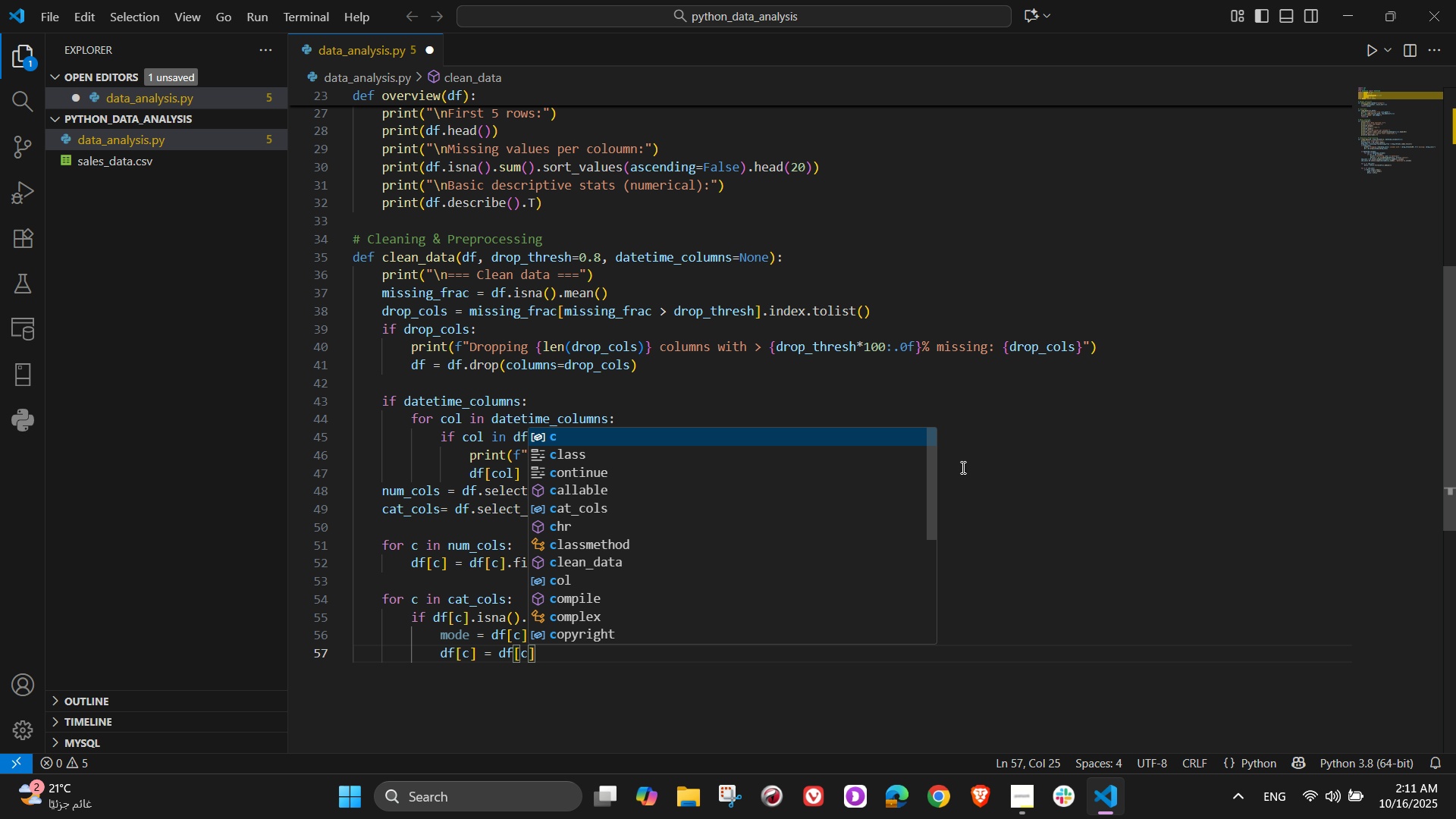 
key(ArrowRight)
 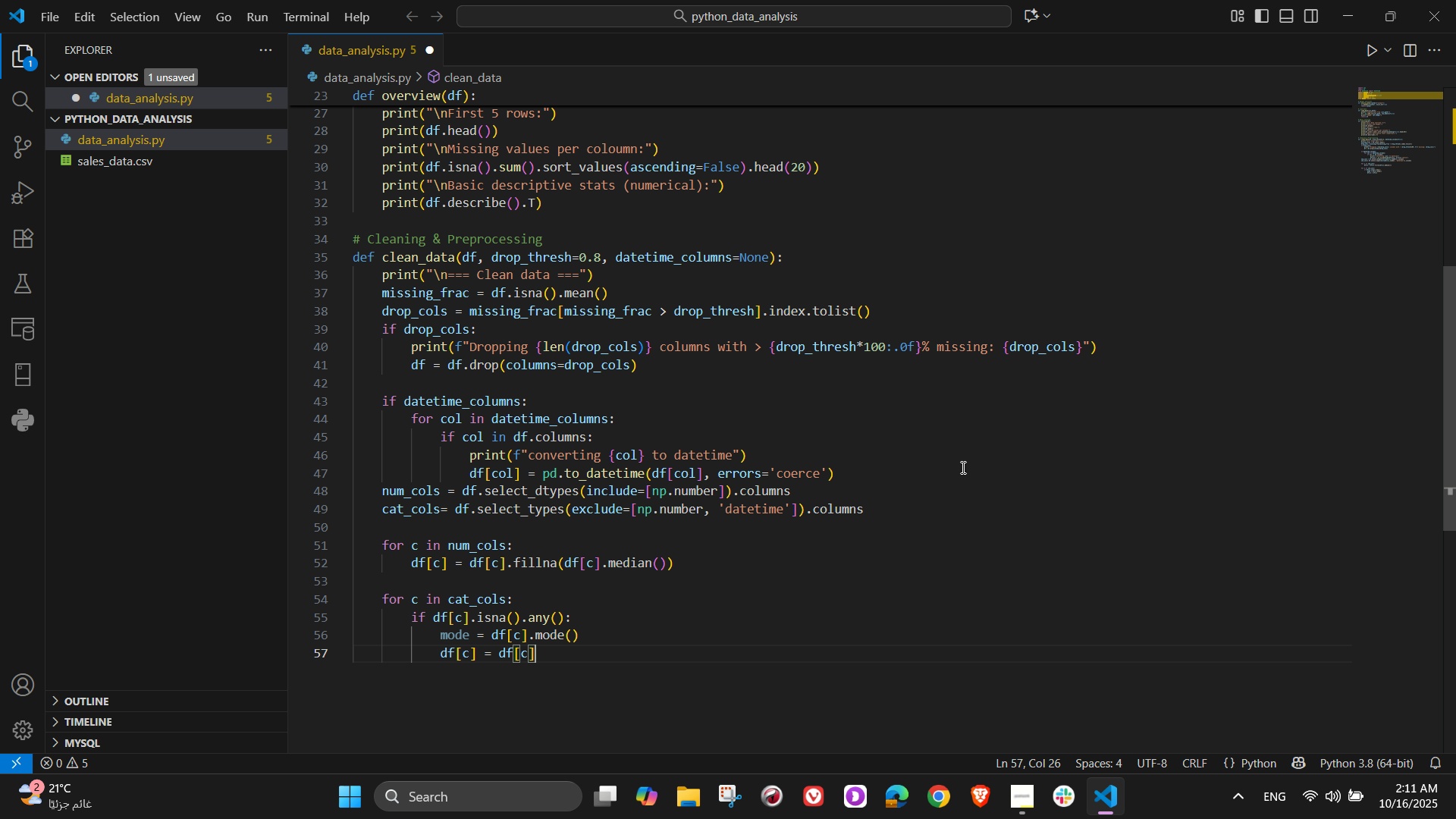 
type(.fillna)
 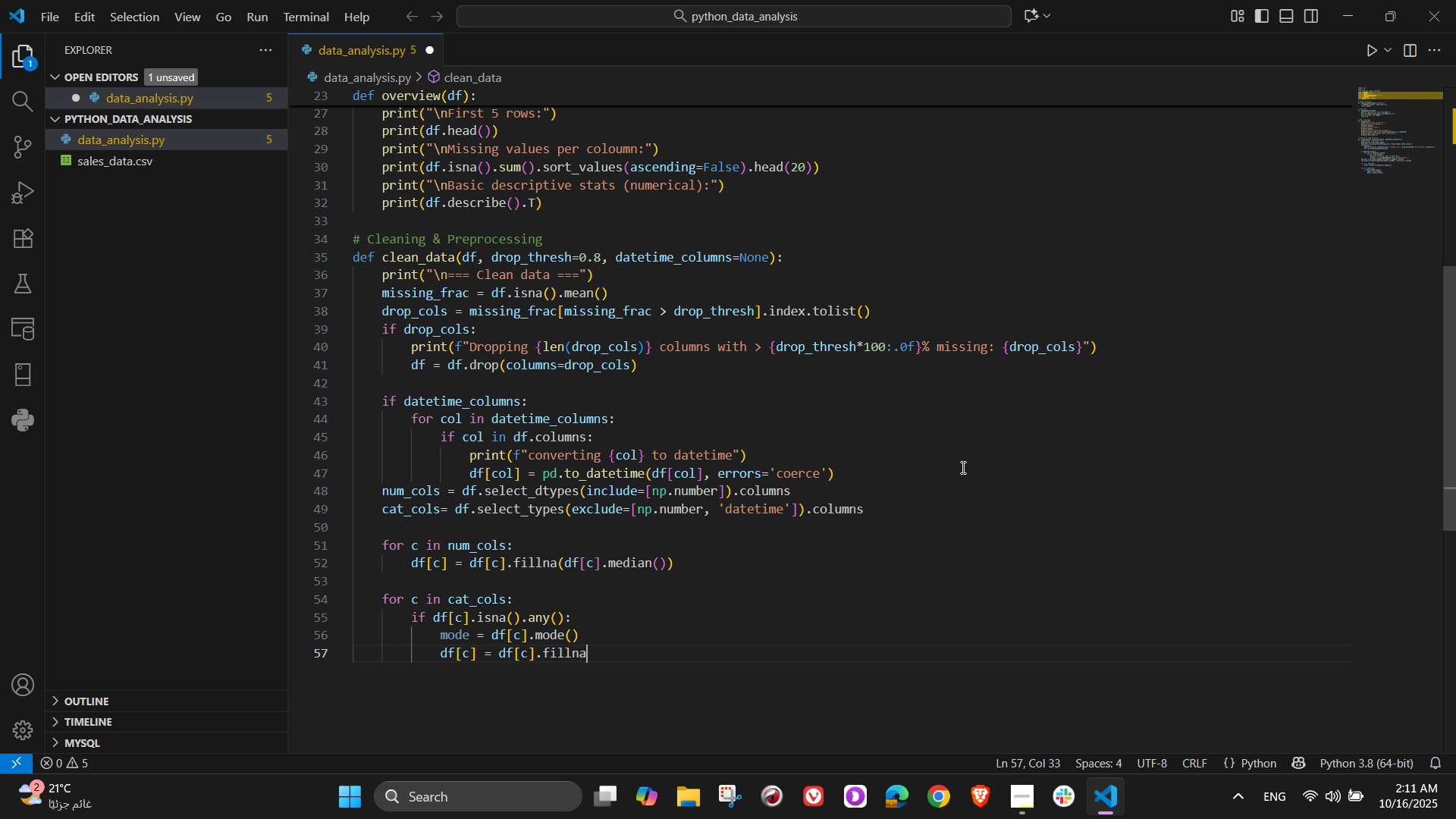 
type((mode[0)
 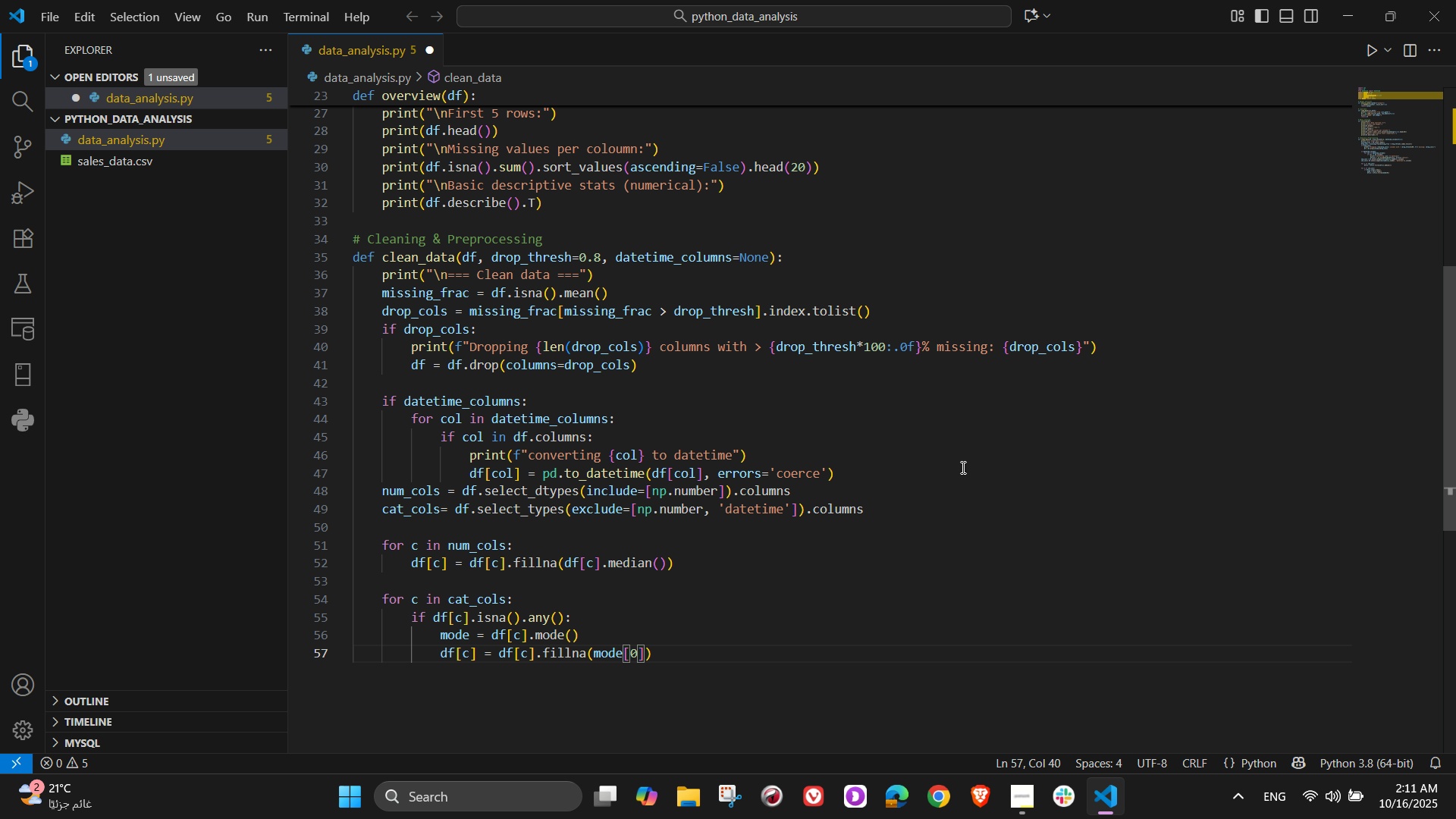 
key(ArrowRight)
 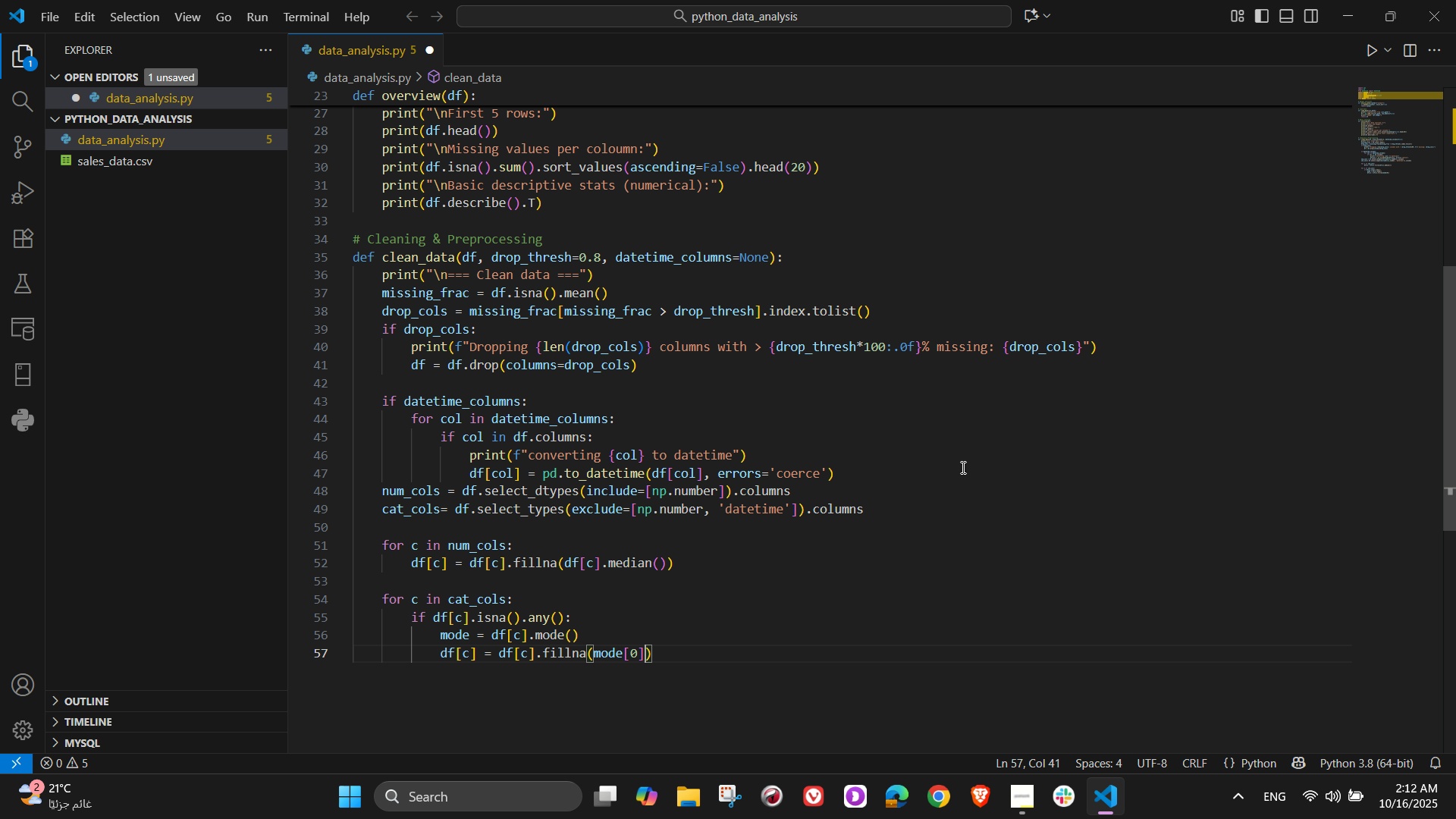 
type( if not mode.empty else "unknown)
 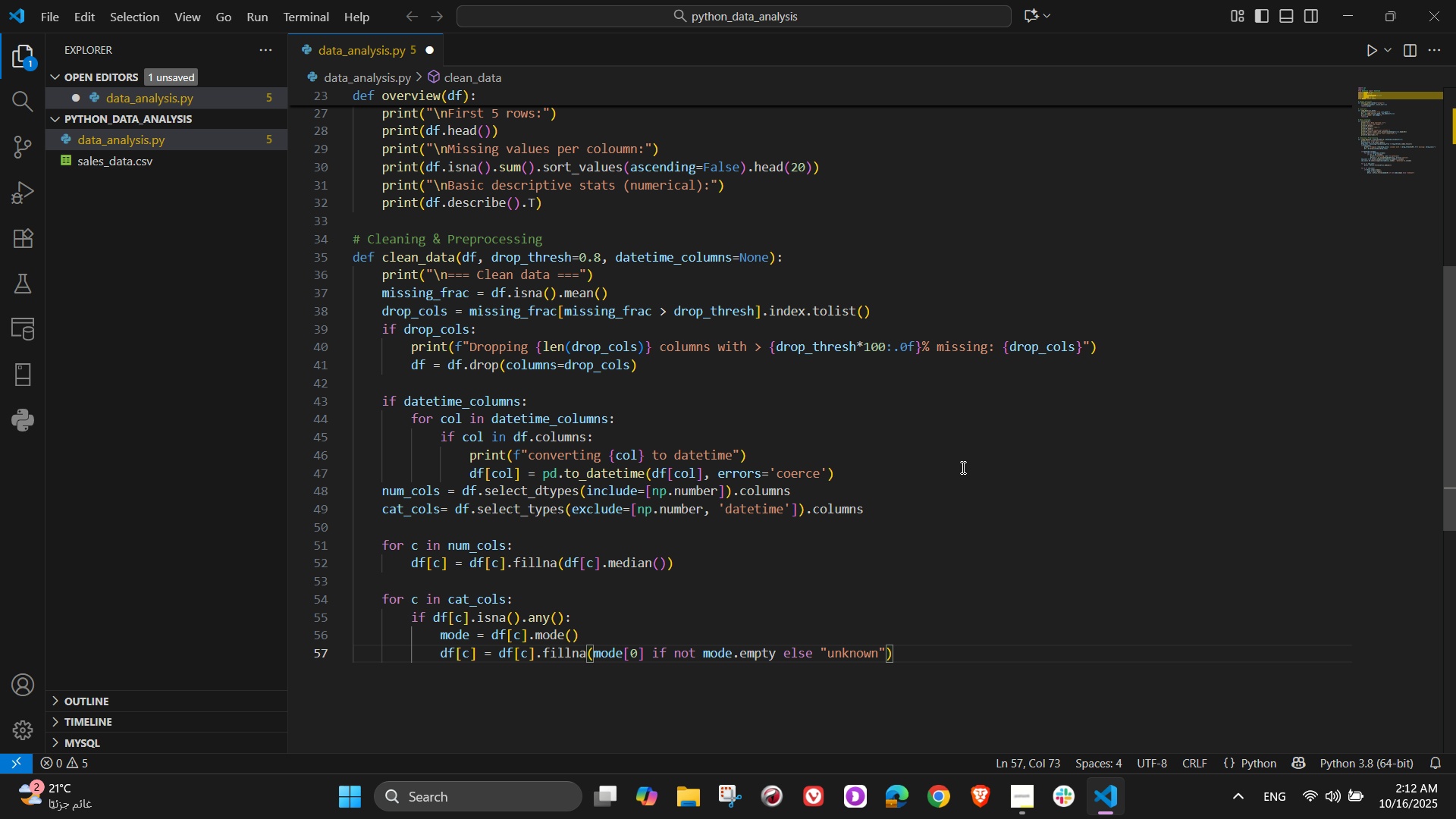 
key(ArrowRight)
 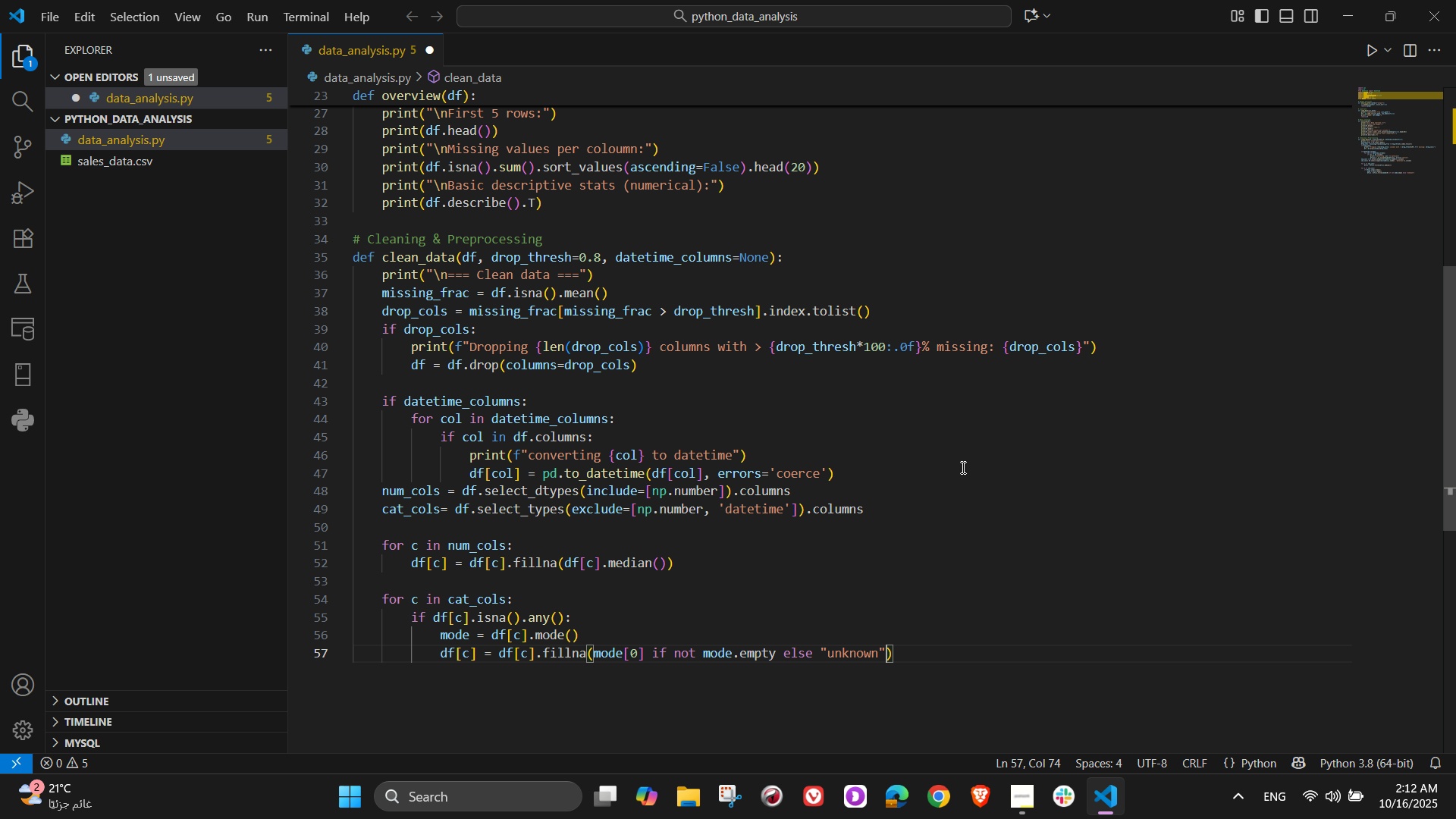 
key(ArrowRight)
 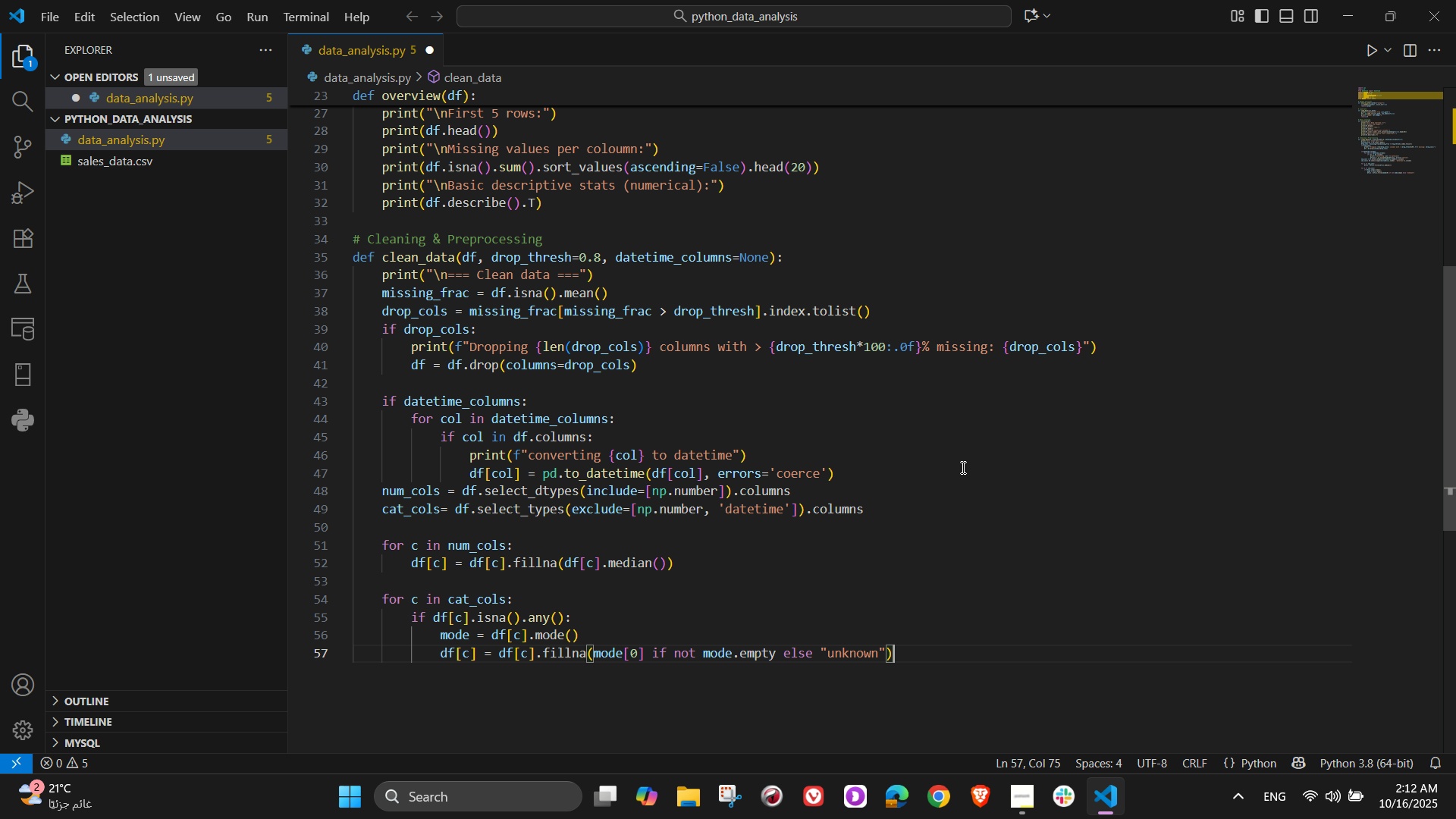 
key(NumpadEnter)
key(Backspace)
key(Backspace)
type(before = df.shape[0)
 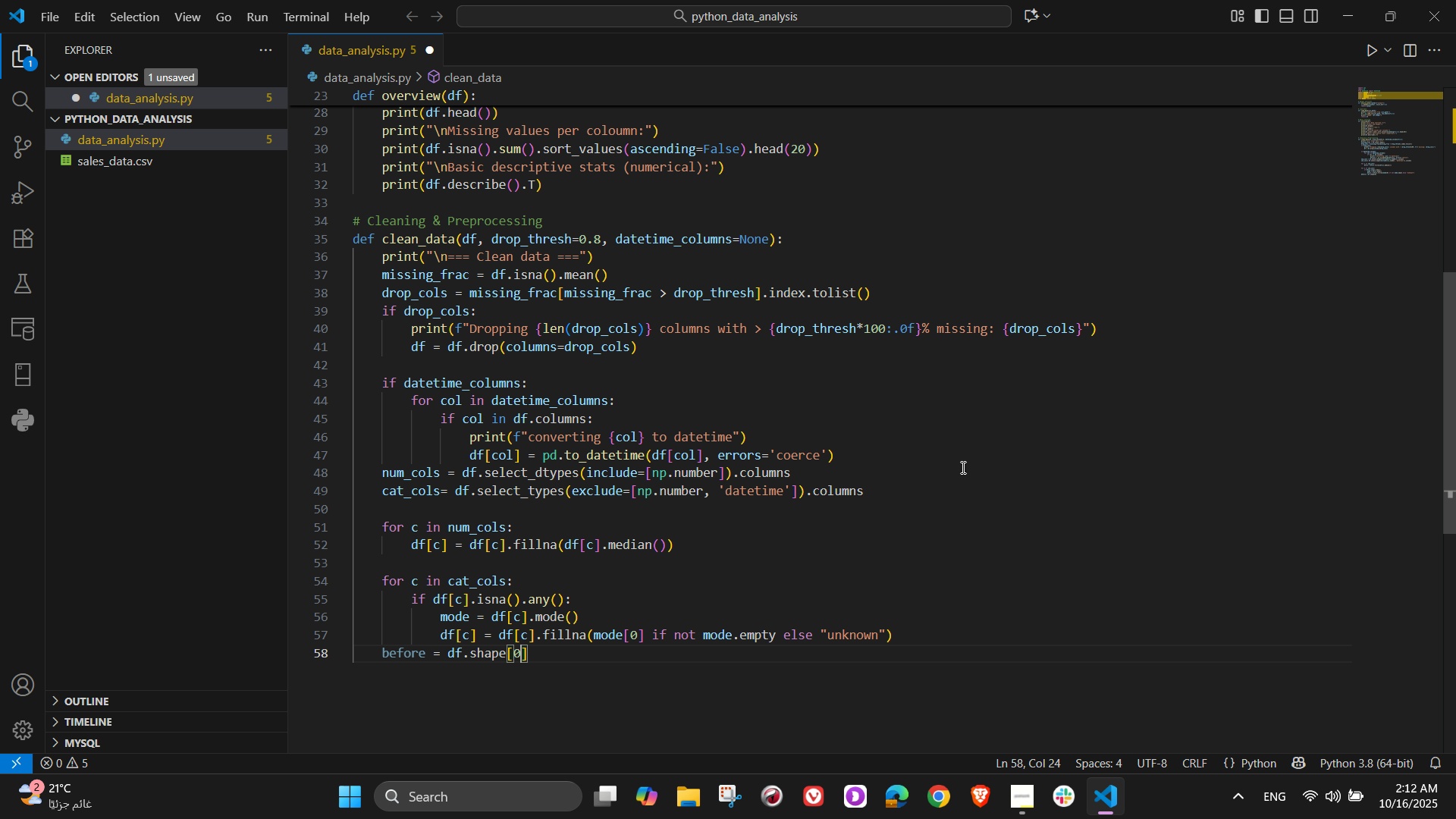 
key(Enter)
 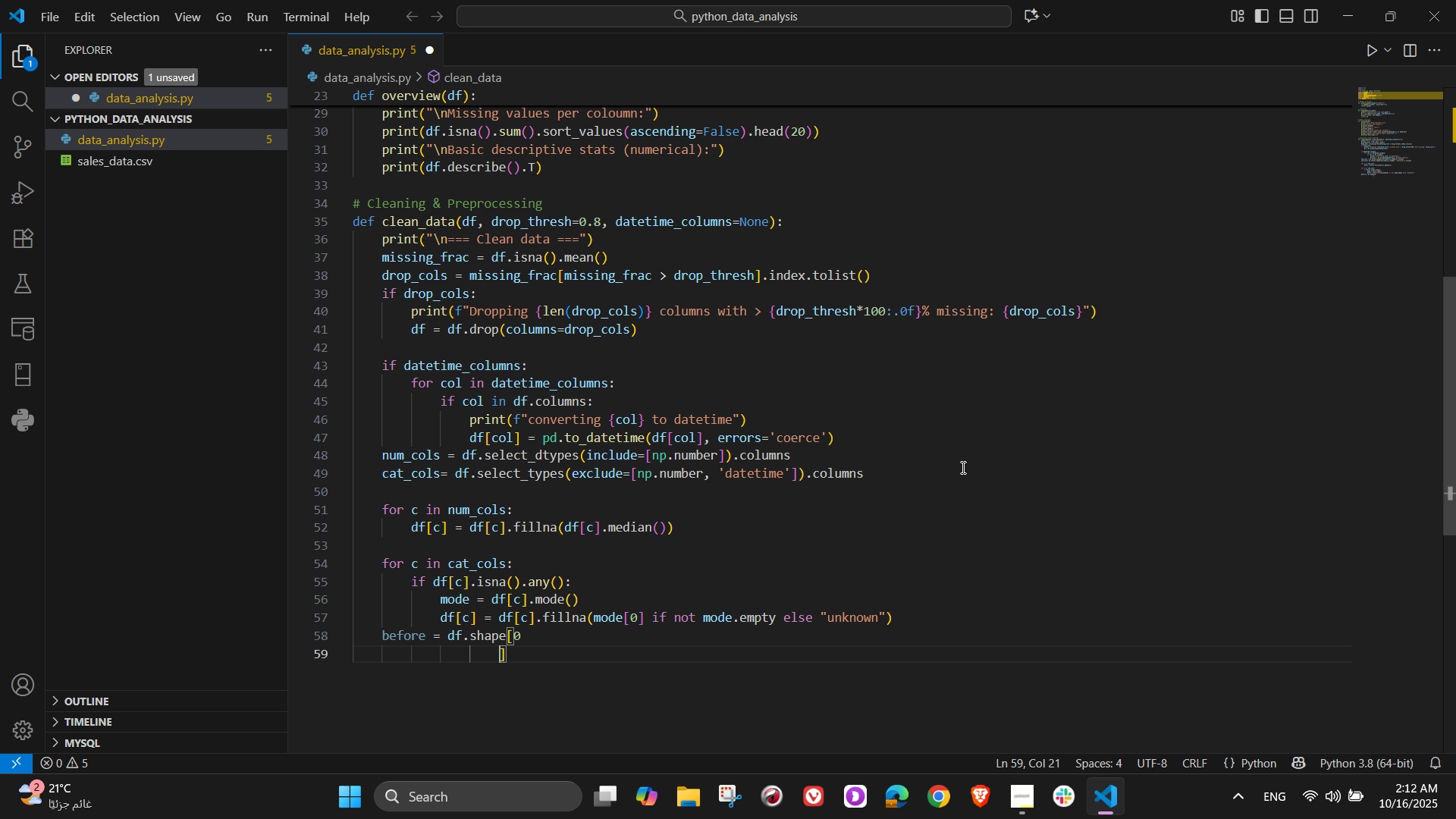 
key(Backspace)
 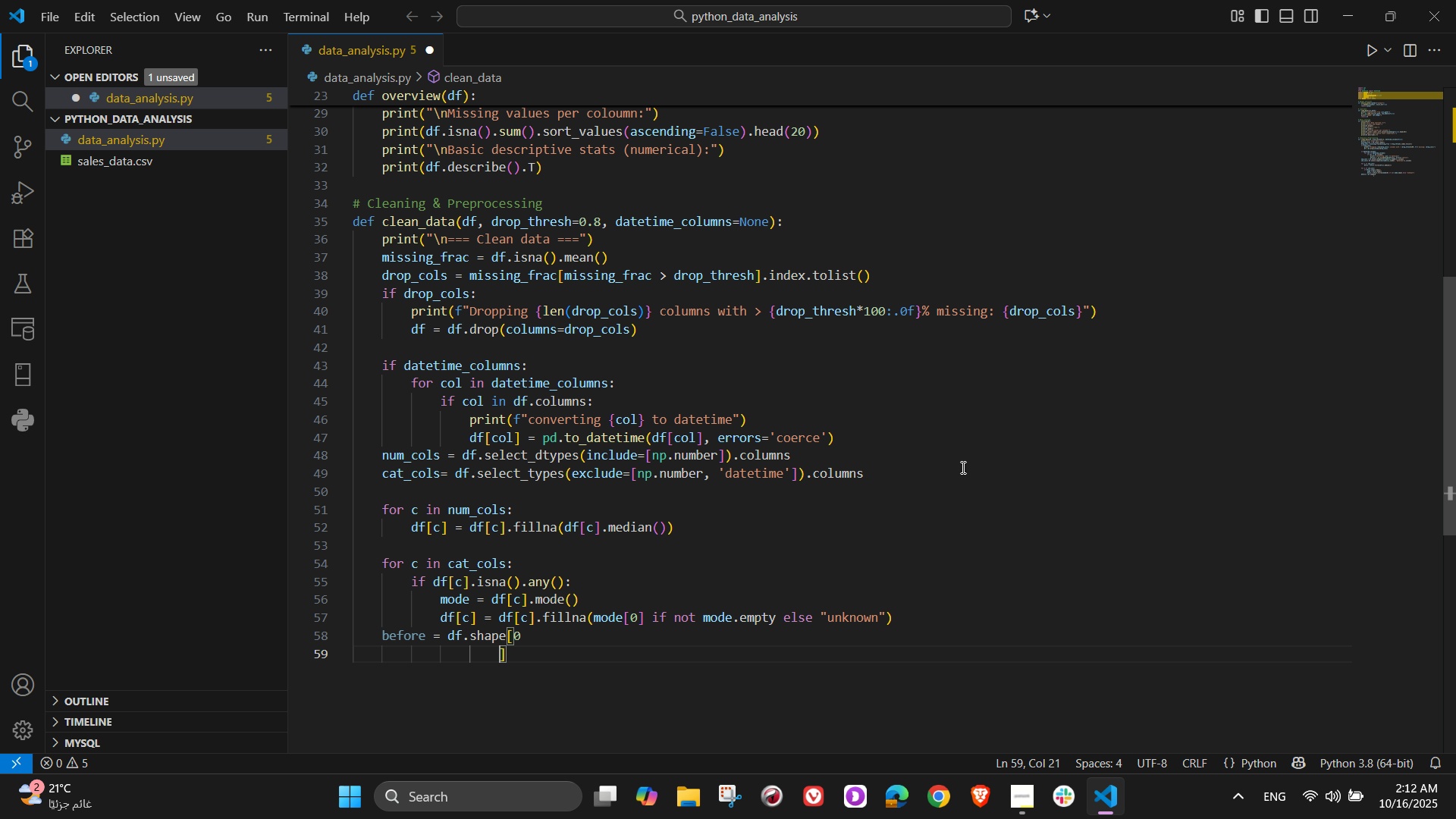 
key(Backspace)
 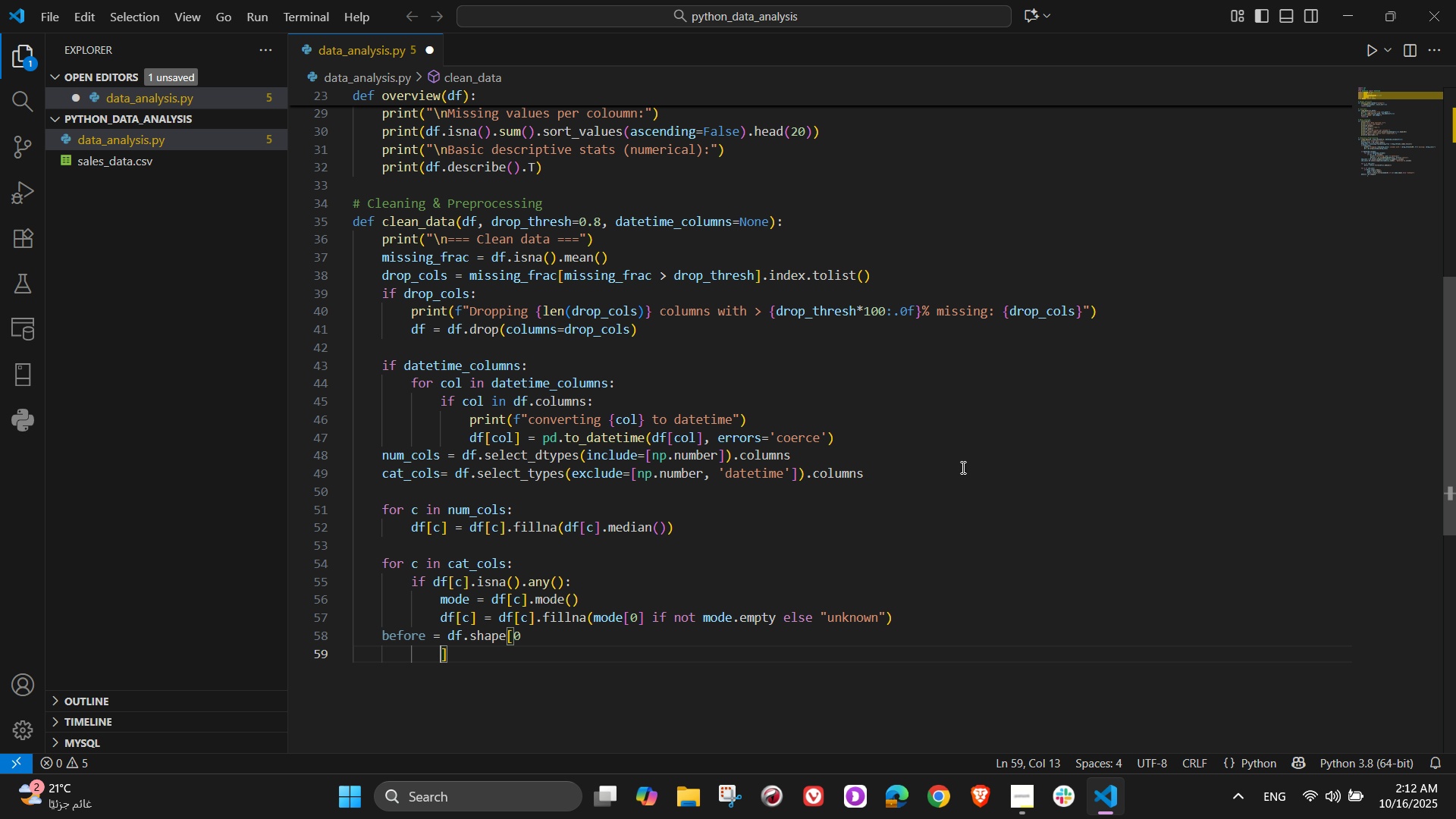 
key(Backspace)
 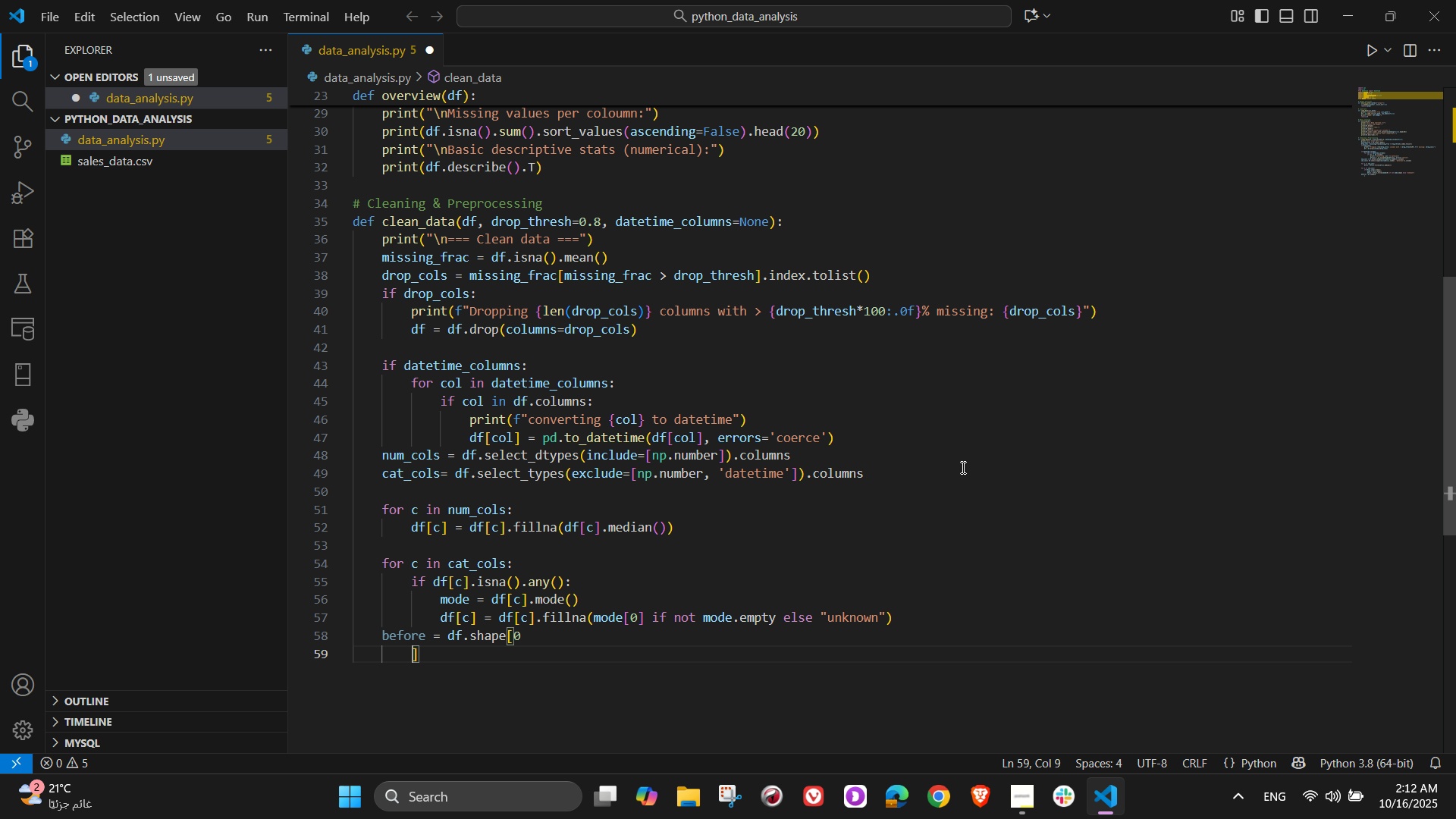 
key(Backspace)
 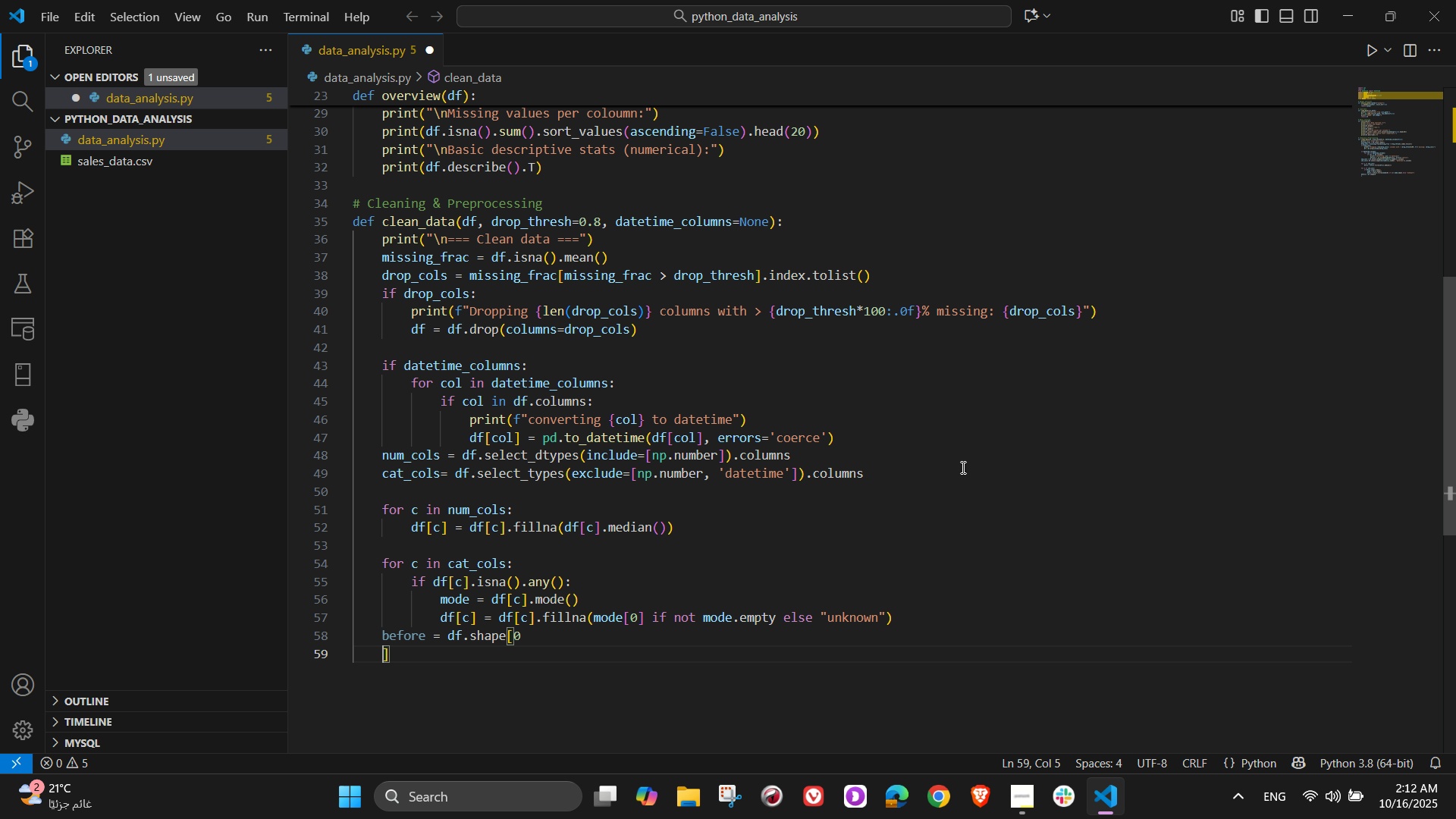 
key(Backspace)
 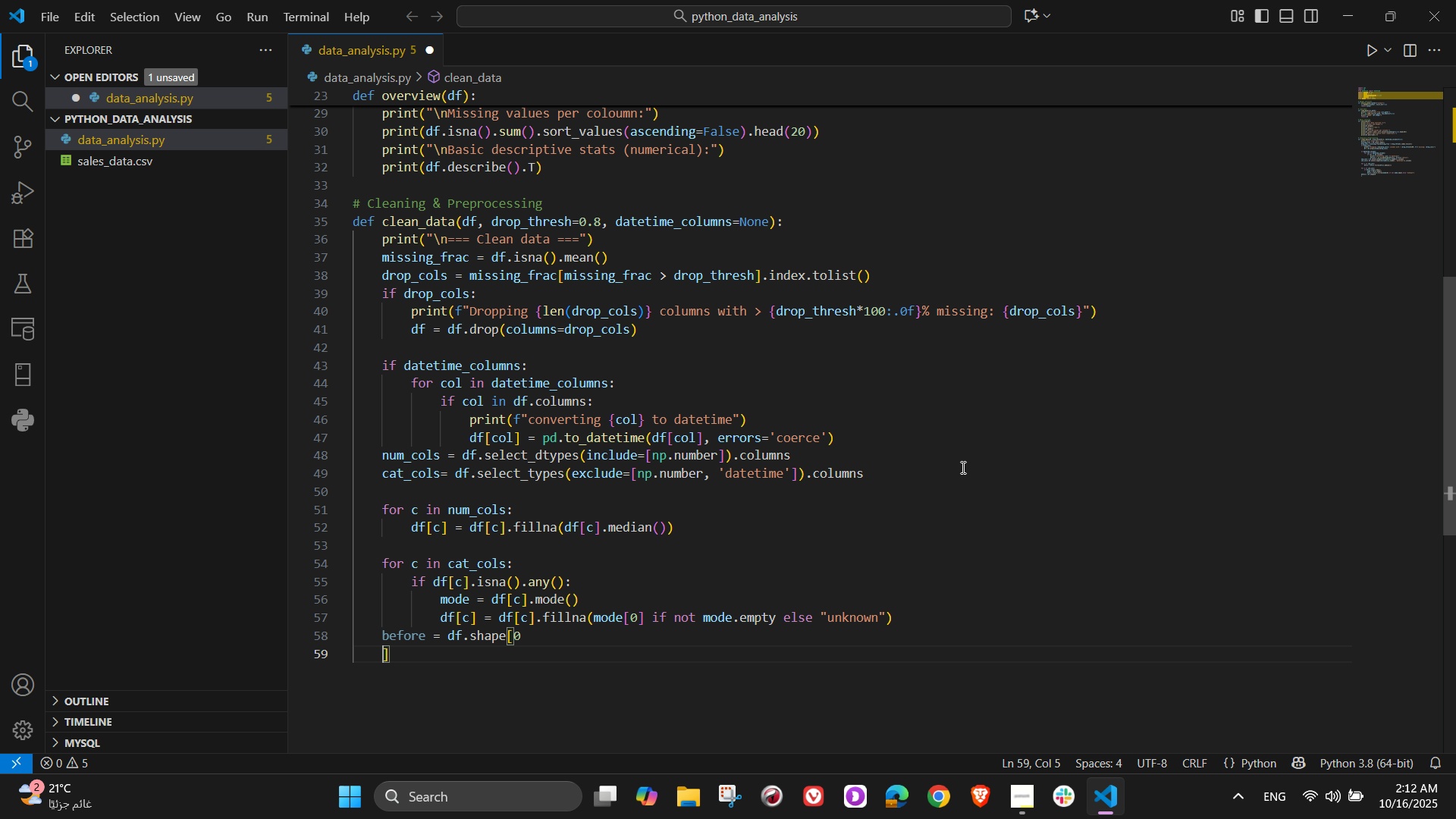 
key(Backspace)
 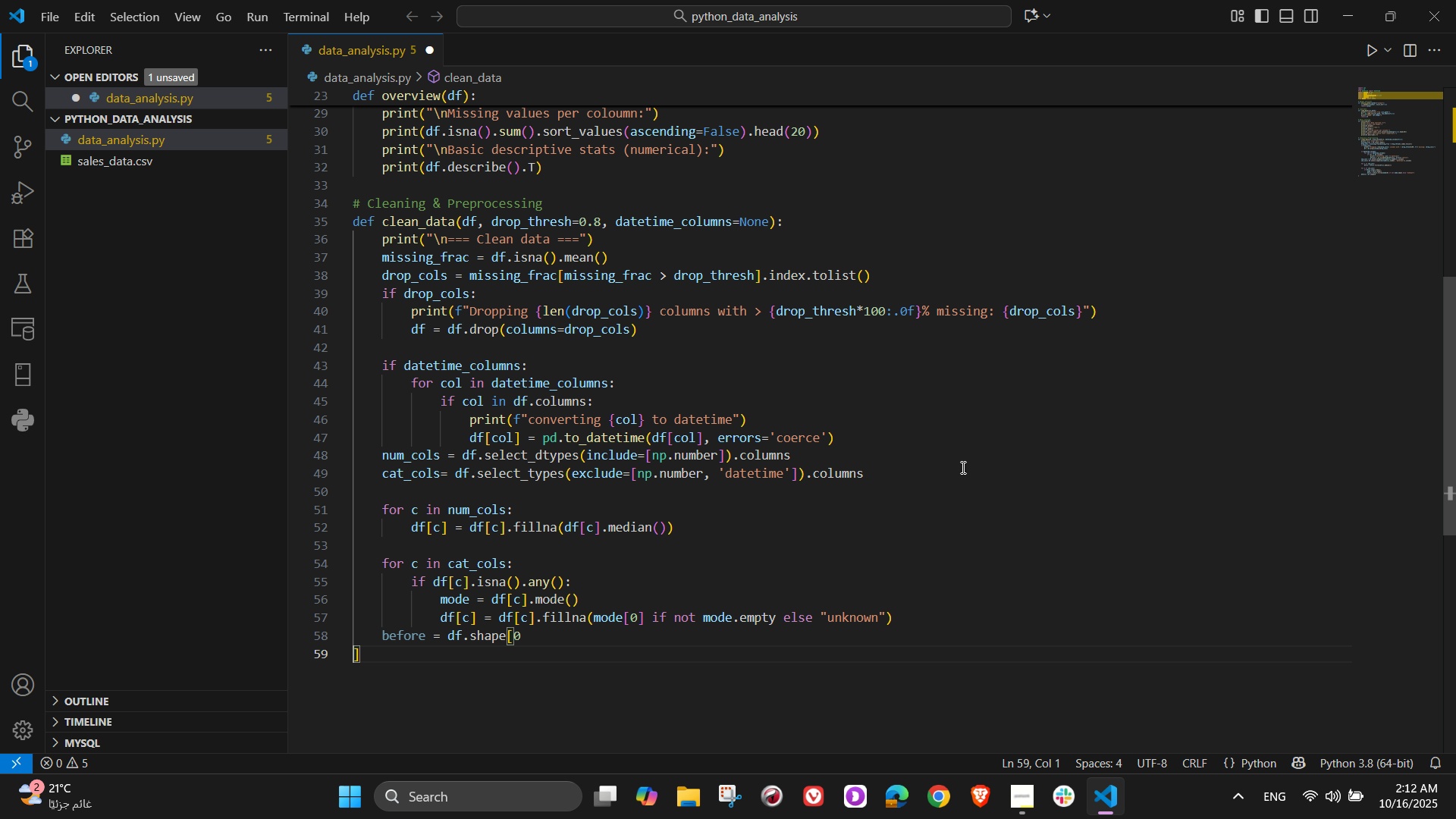 
key(Backspace)
 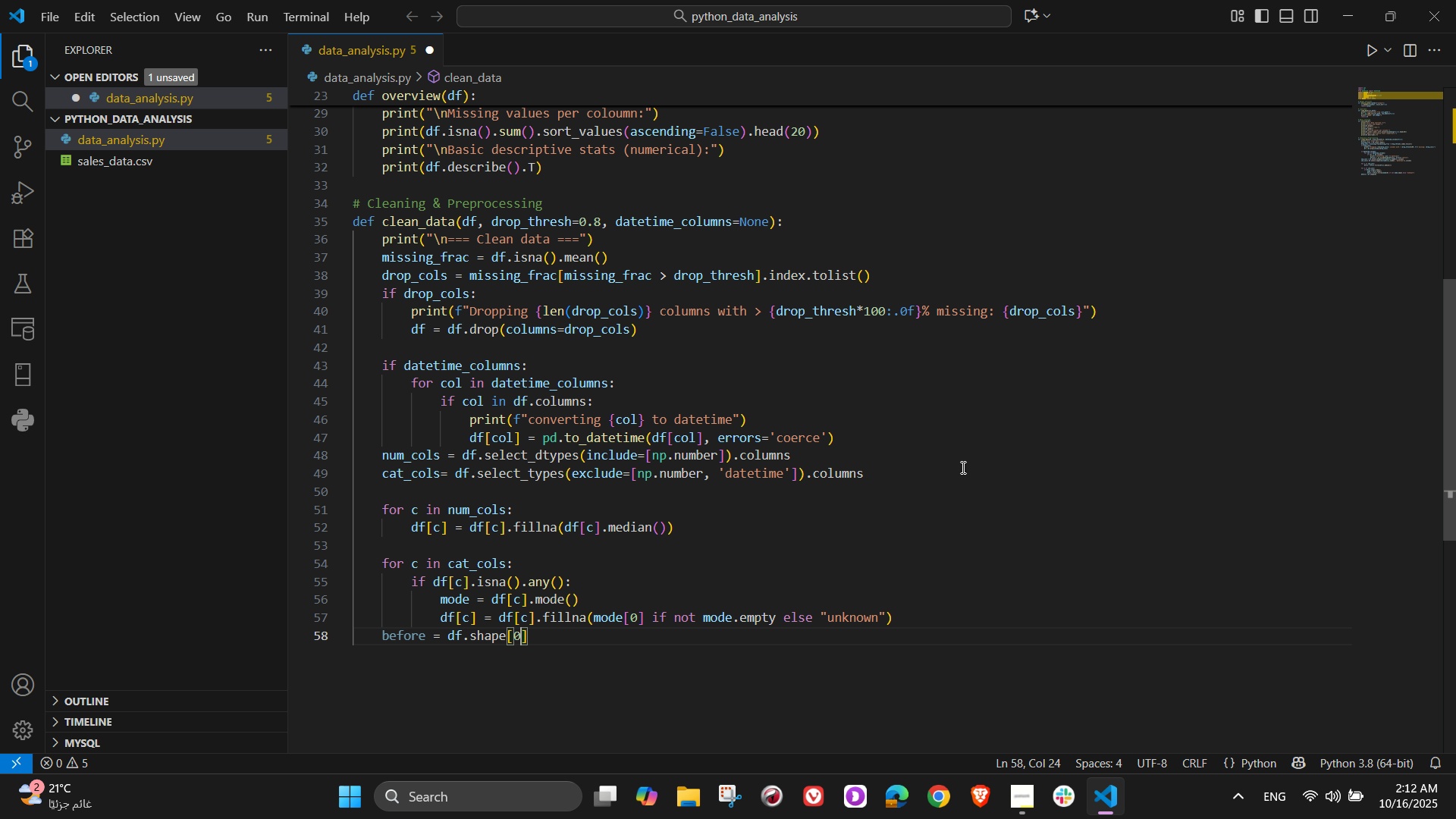 
key(ArrowRight)
 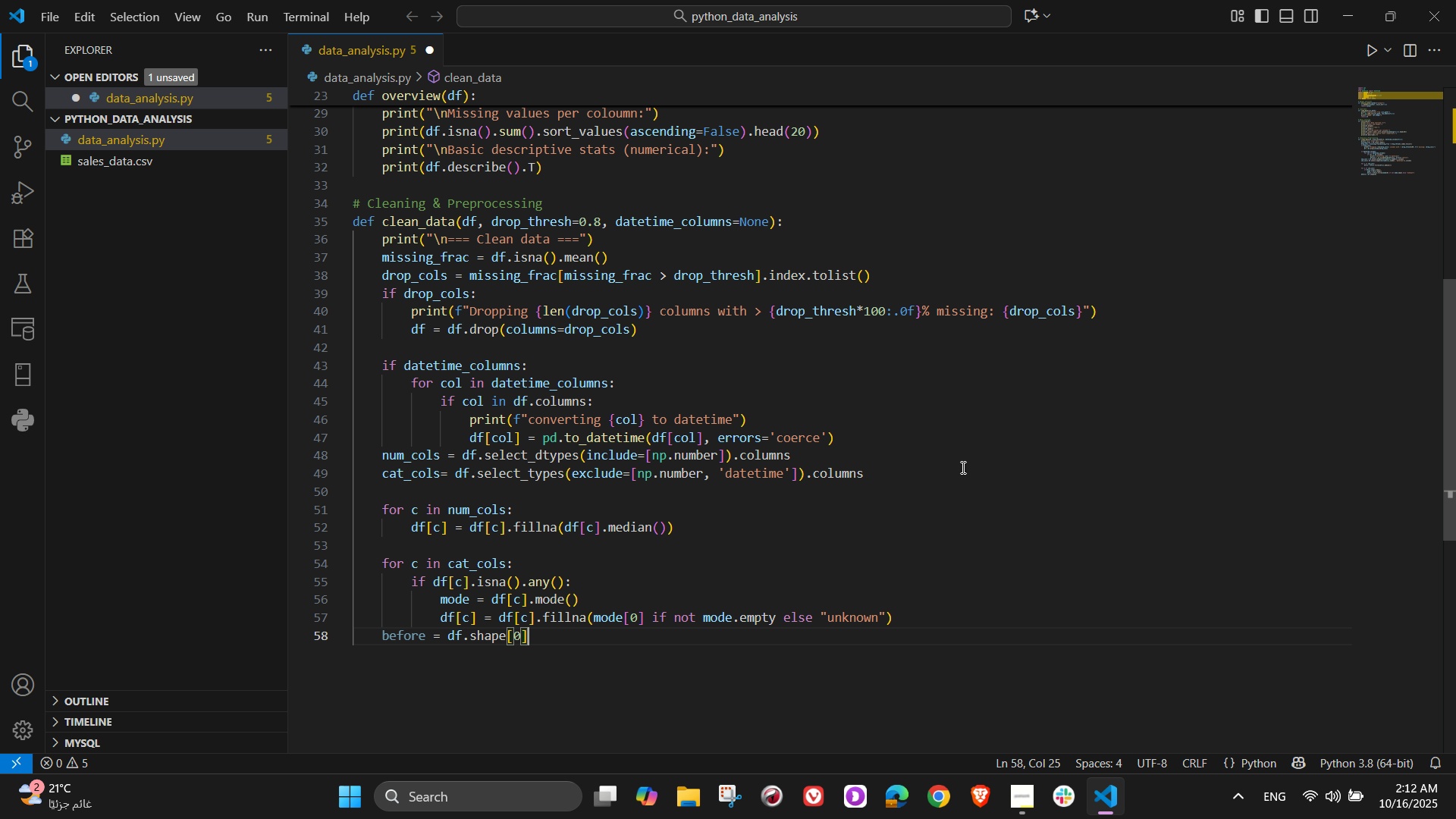 
key(NumpadEnter)
type(df = df.drop_)
 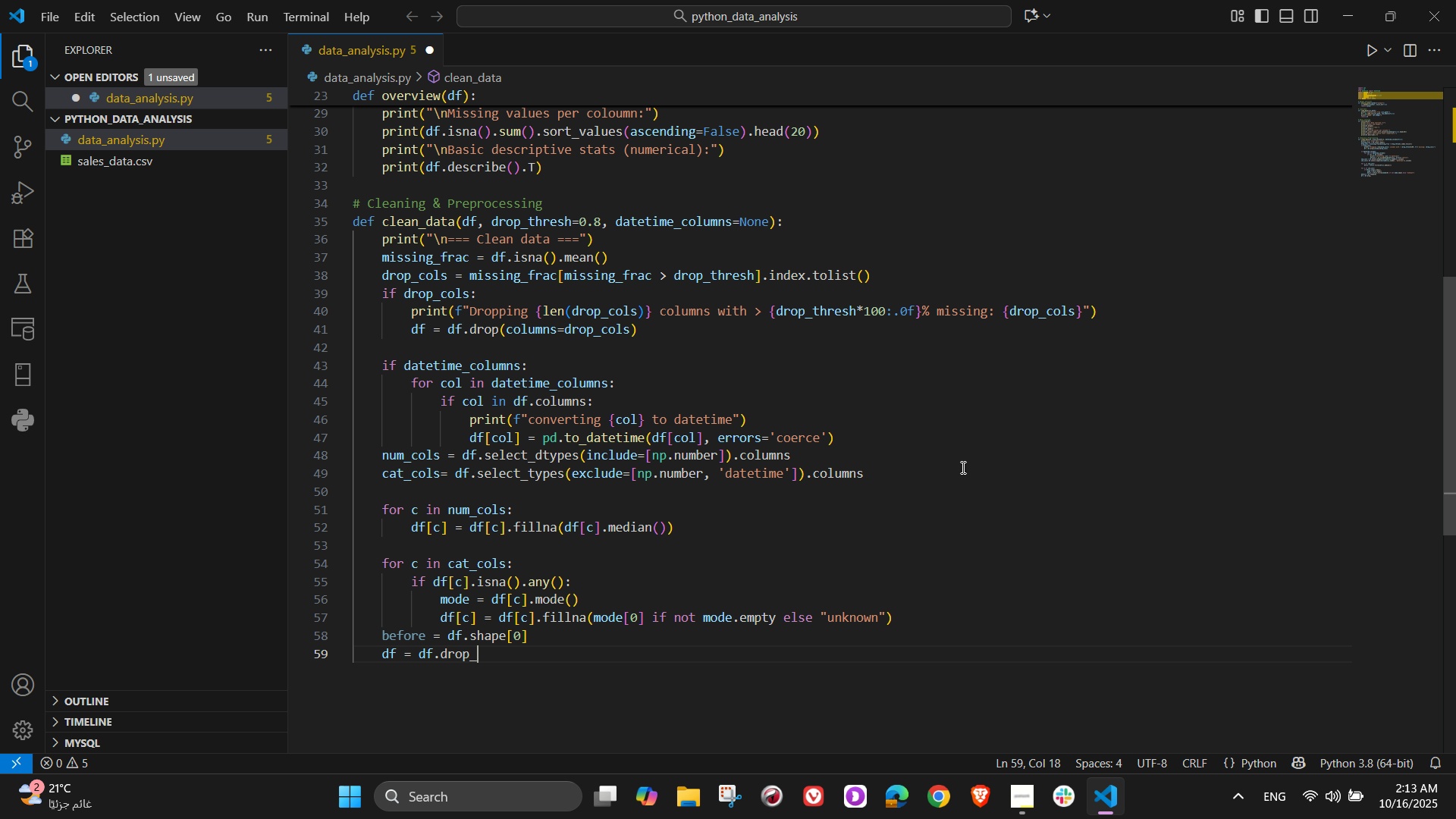 
type(dup)
 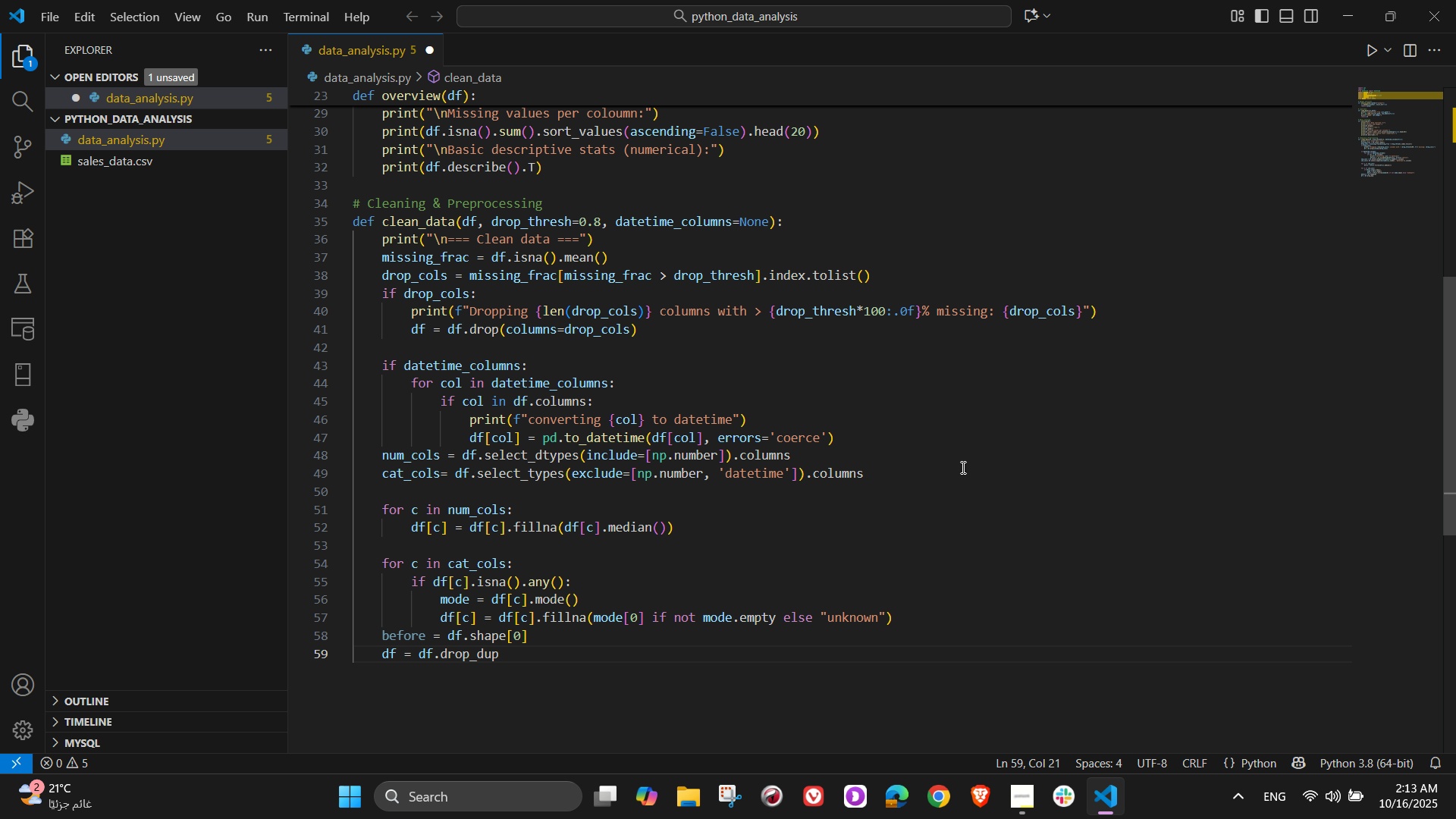 
type(licates()
 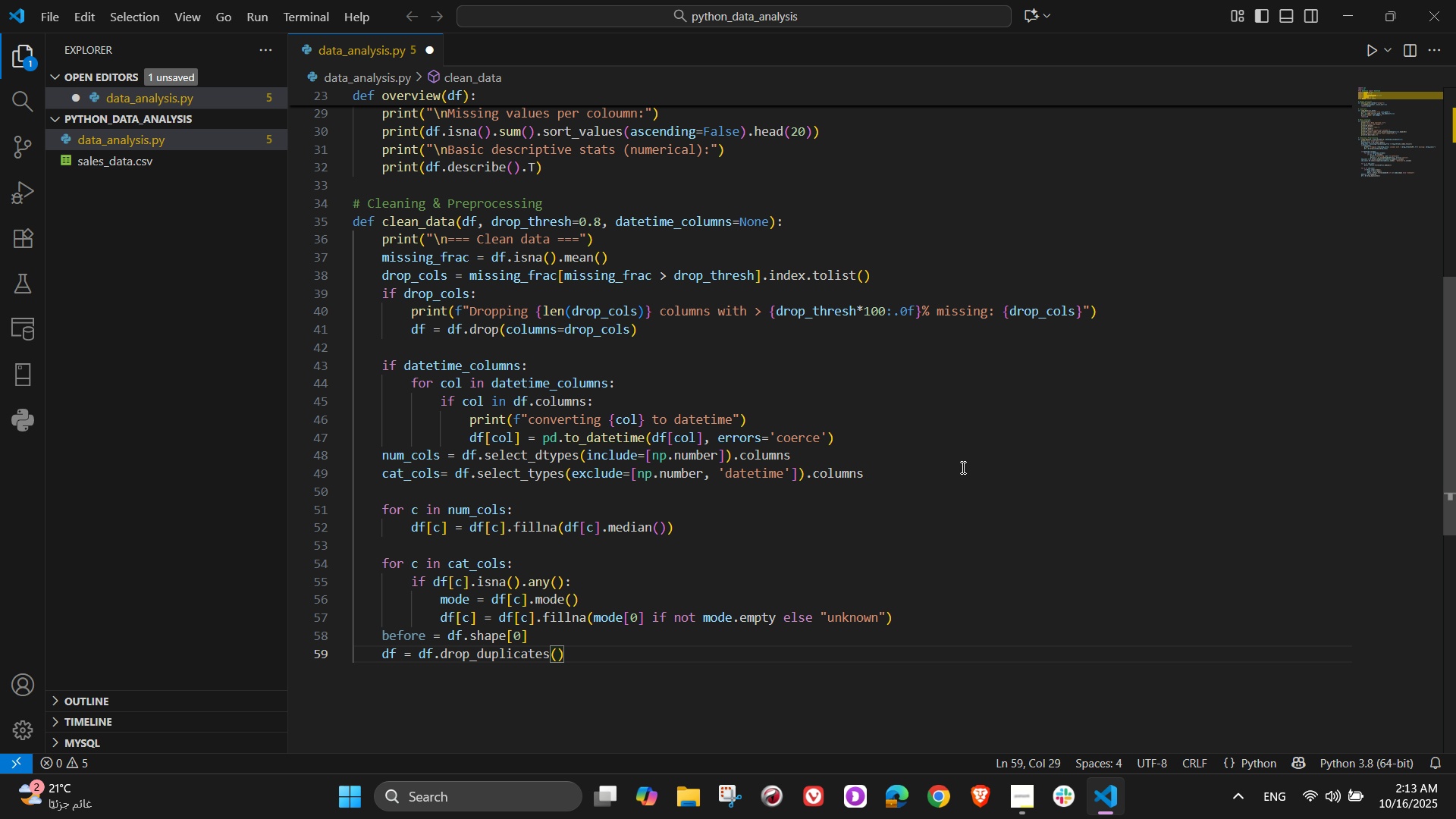 
key(ArrowRight)
 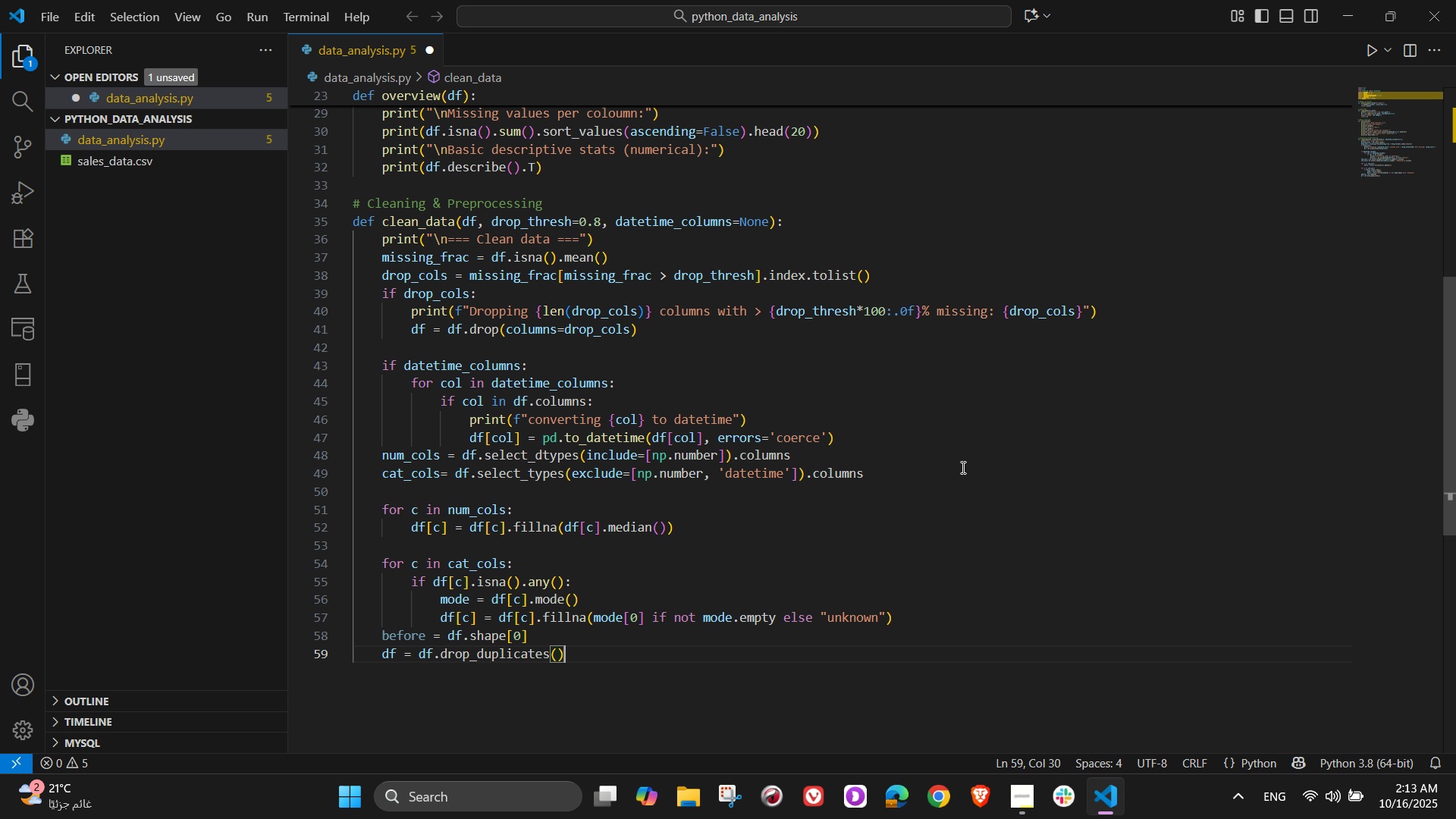 
key(NumpadEnter)
 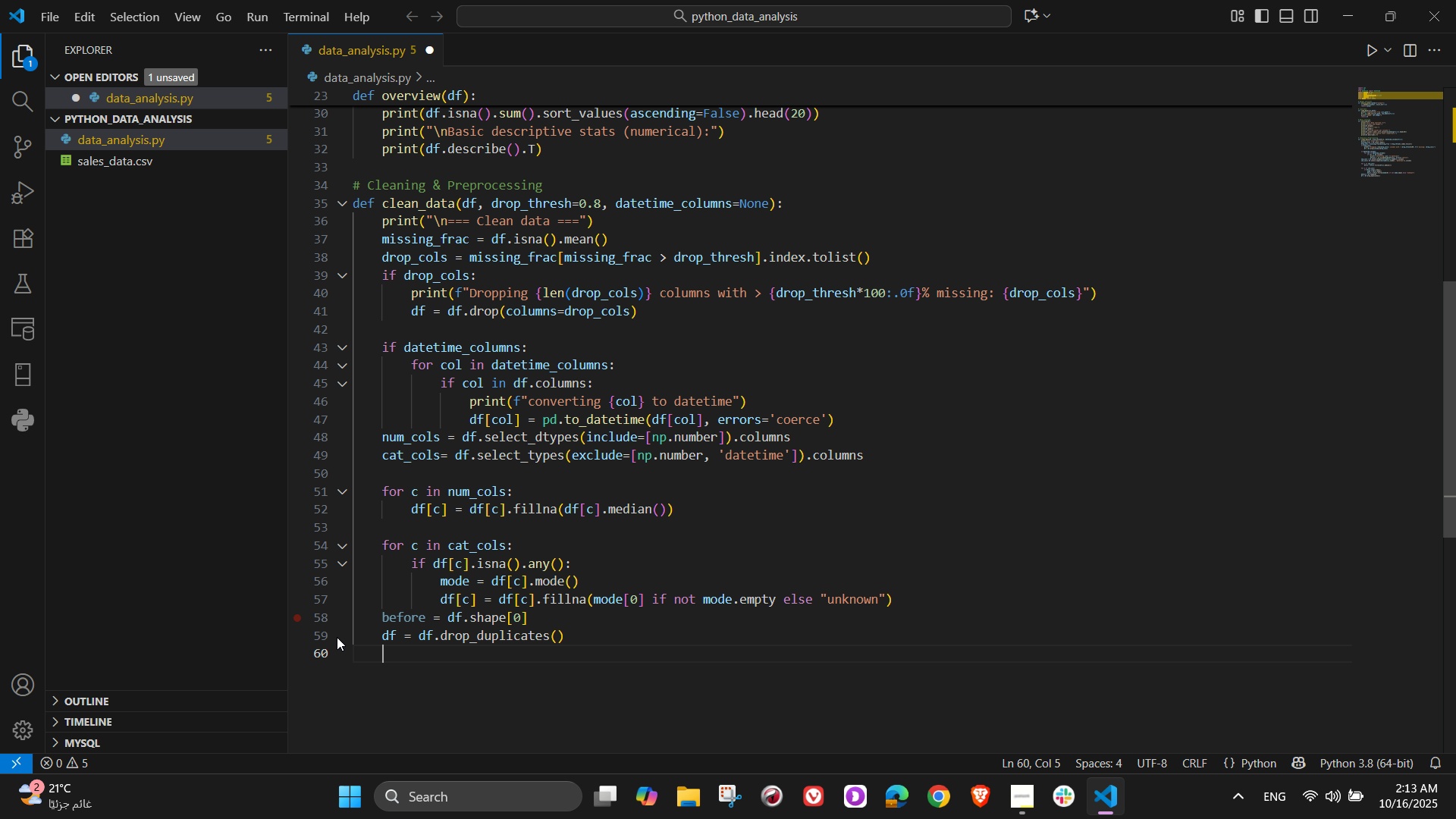 
left_click([384, 617])
 